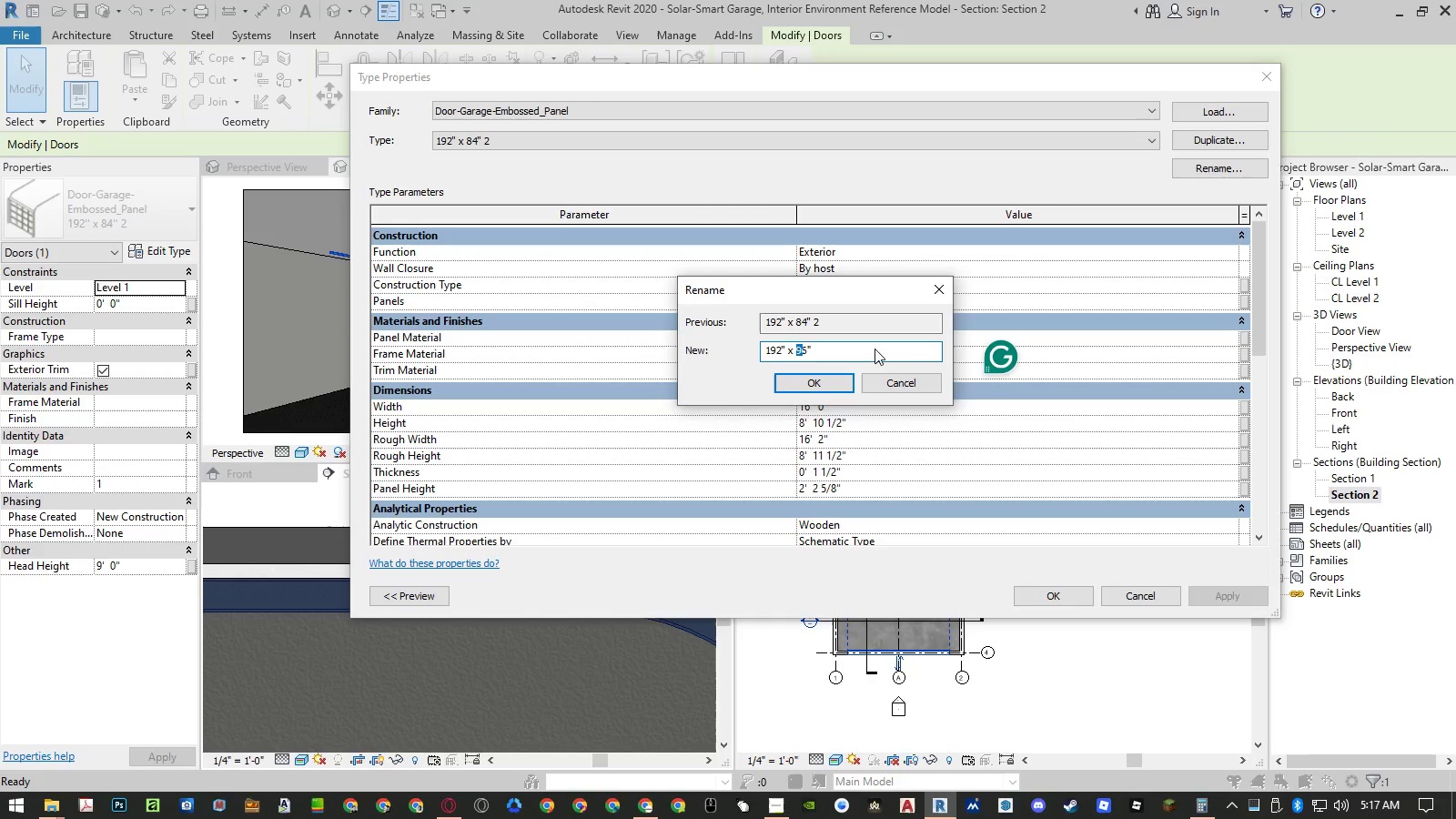 
key(Numpad0)
 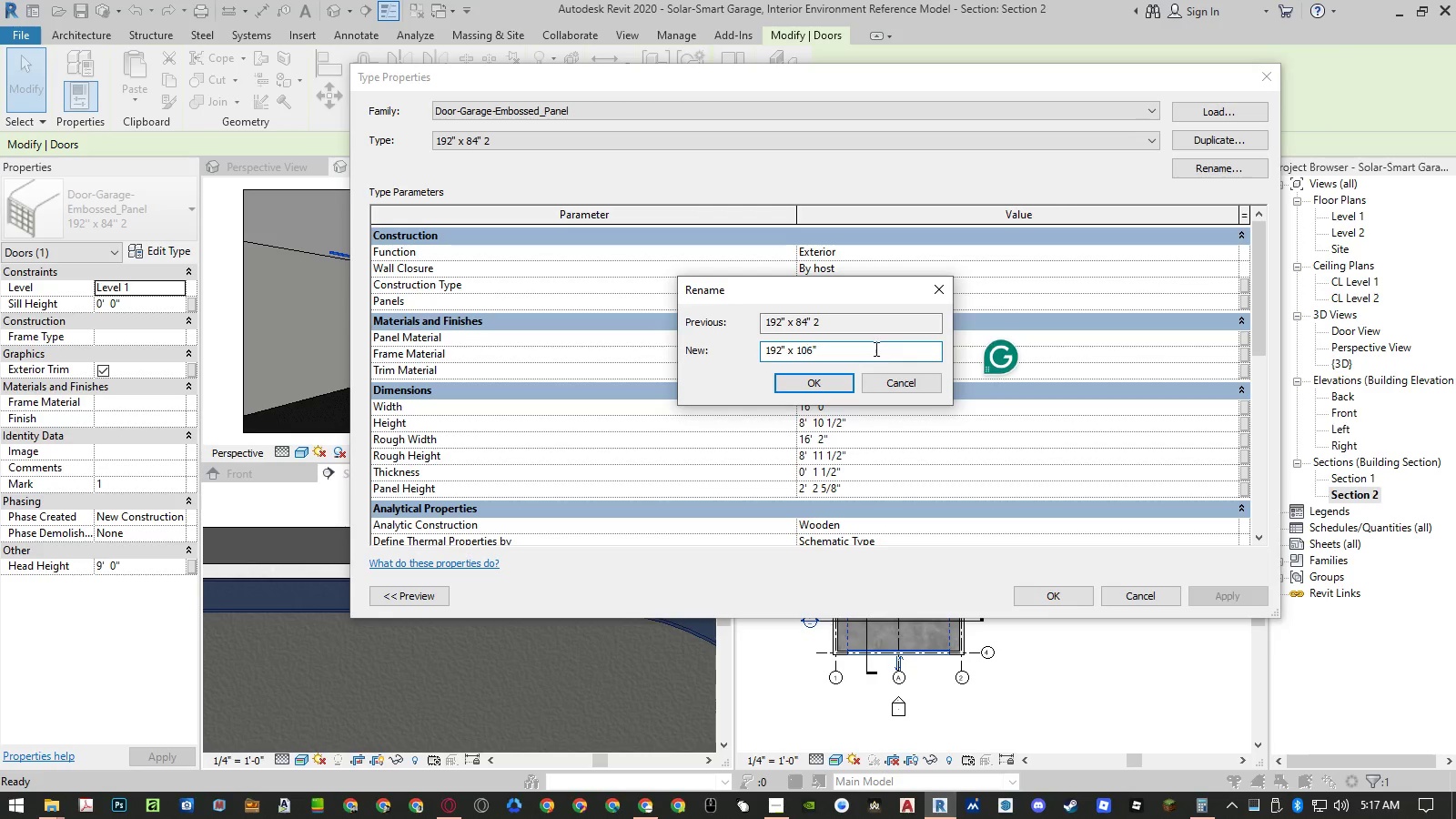 
key(NumpadEnter)
 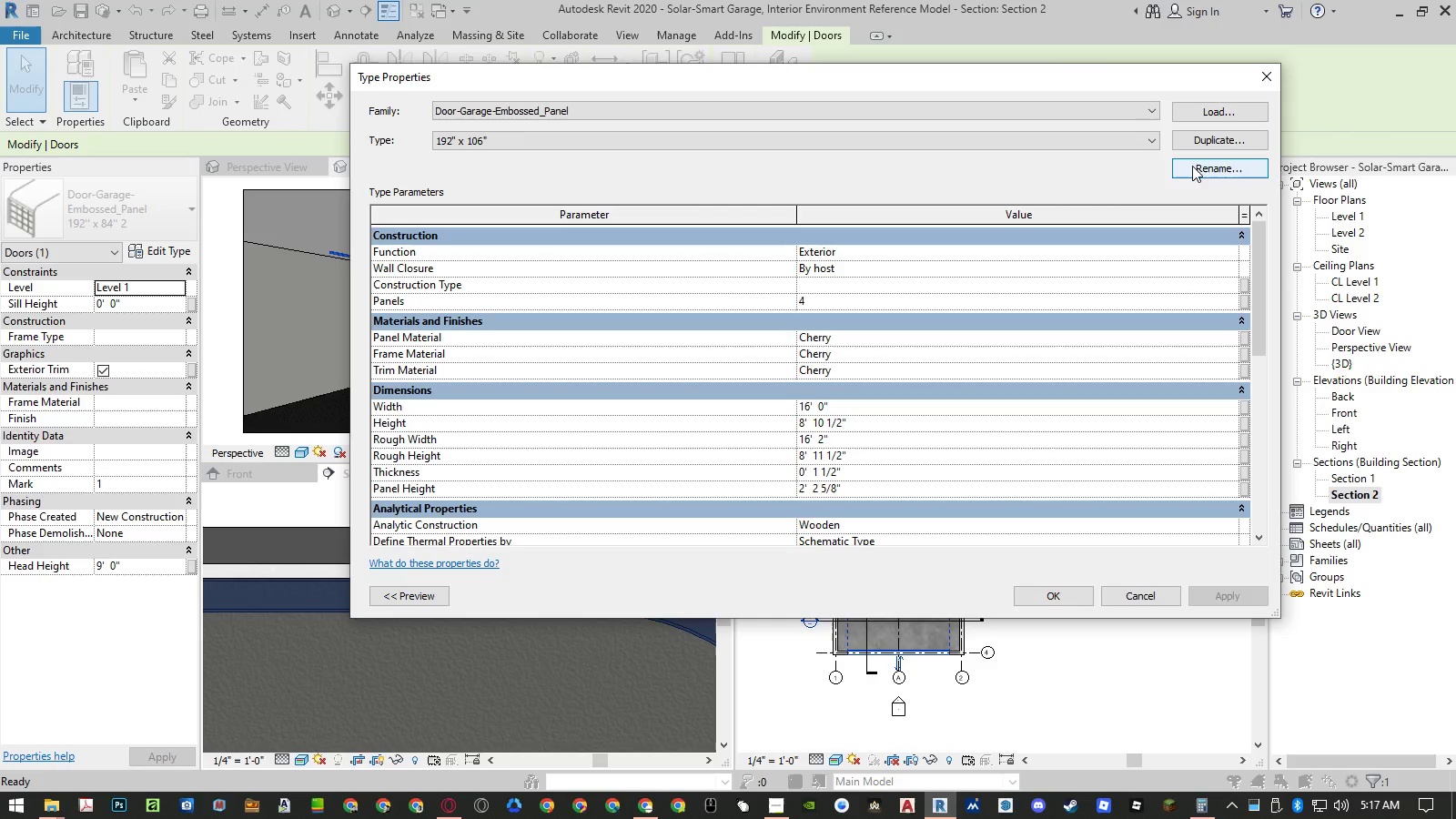 
left_click([1048, 593])
 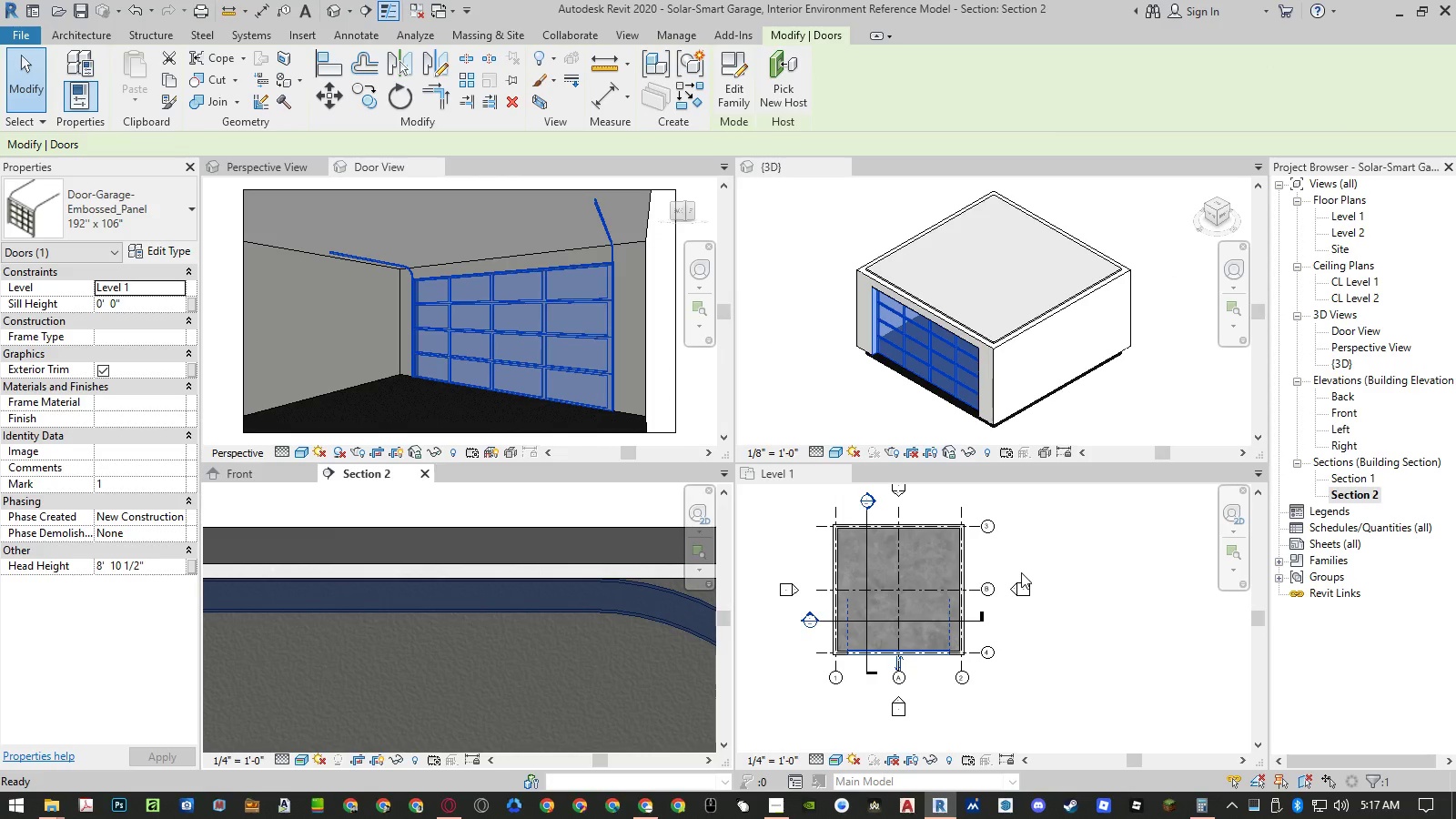 
wait(9.69)
 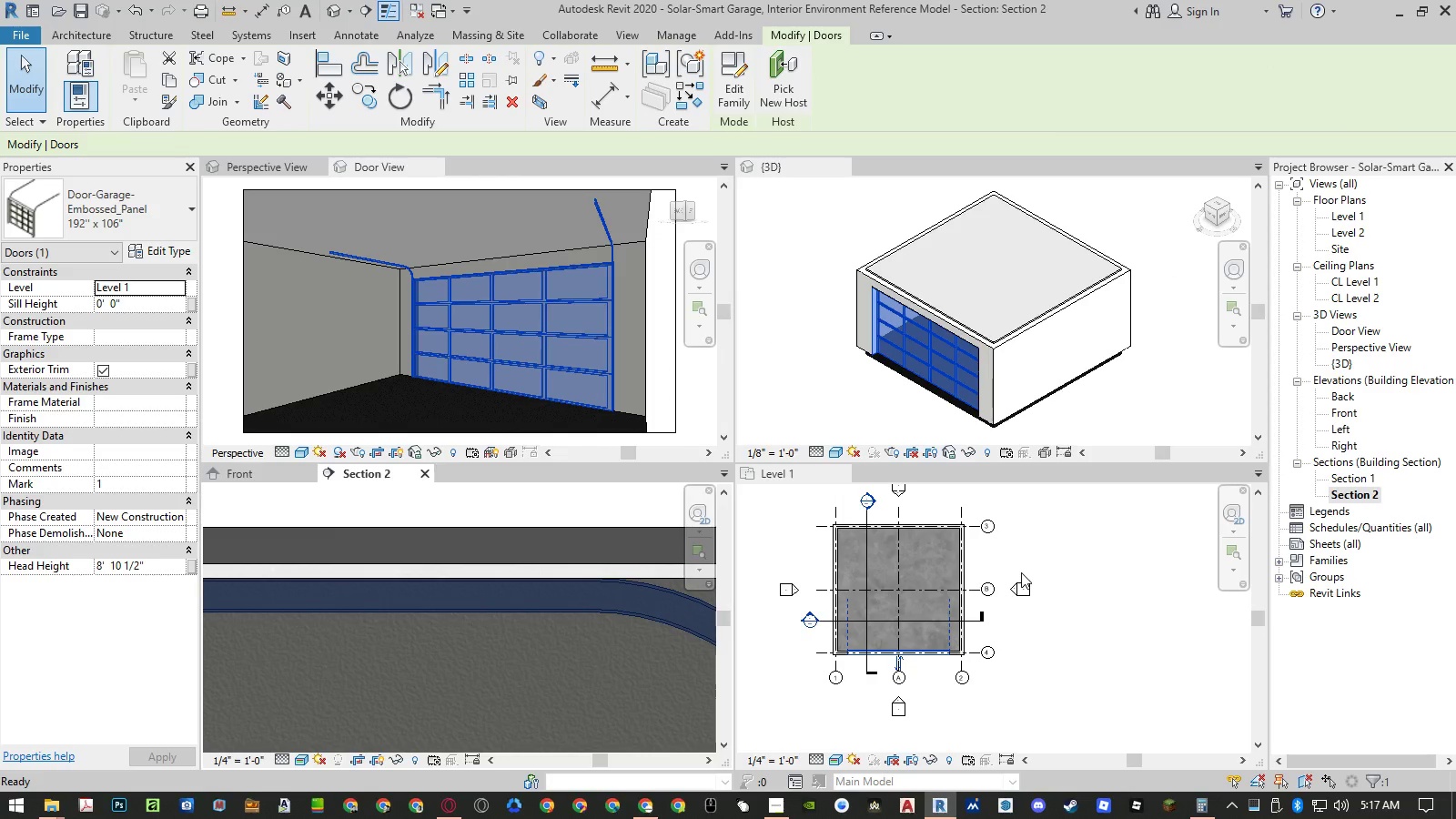 
scroll: coordinate [933, 659], scroll_direction: up, amount: 4.0
 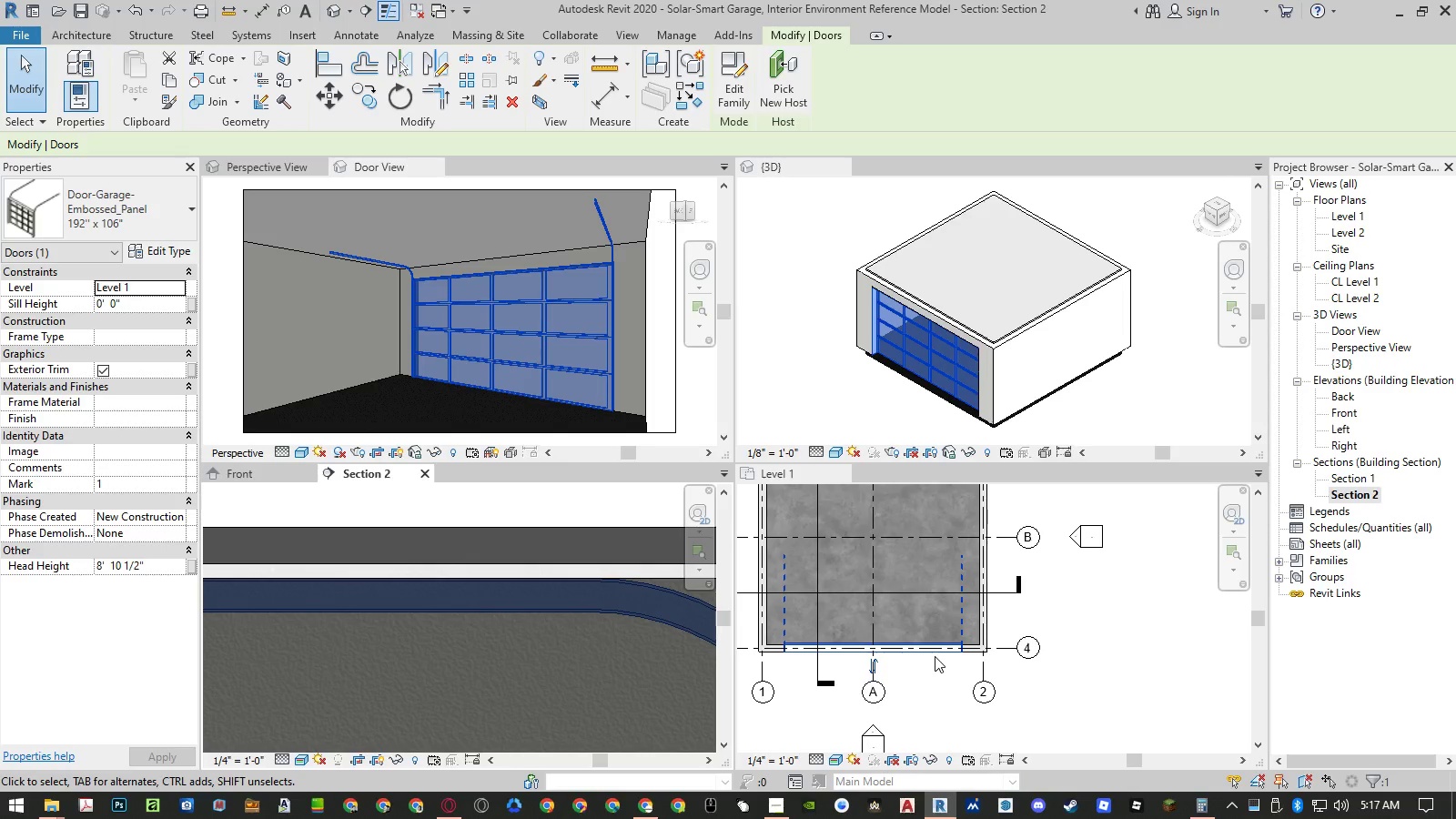 
scroll: coordinate [935, 656], scroll_direction: down, amount: 2.0
 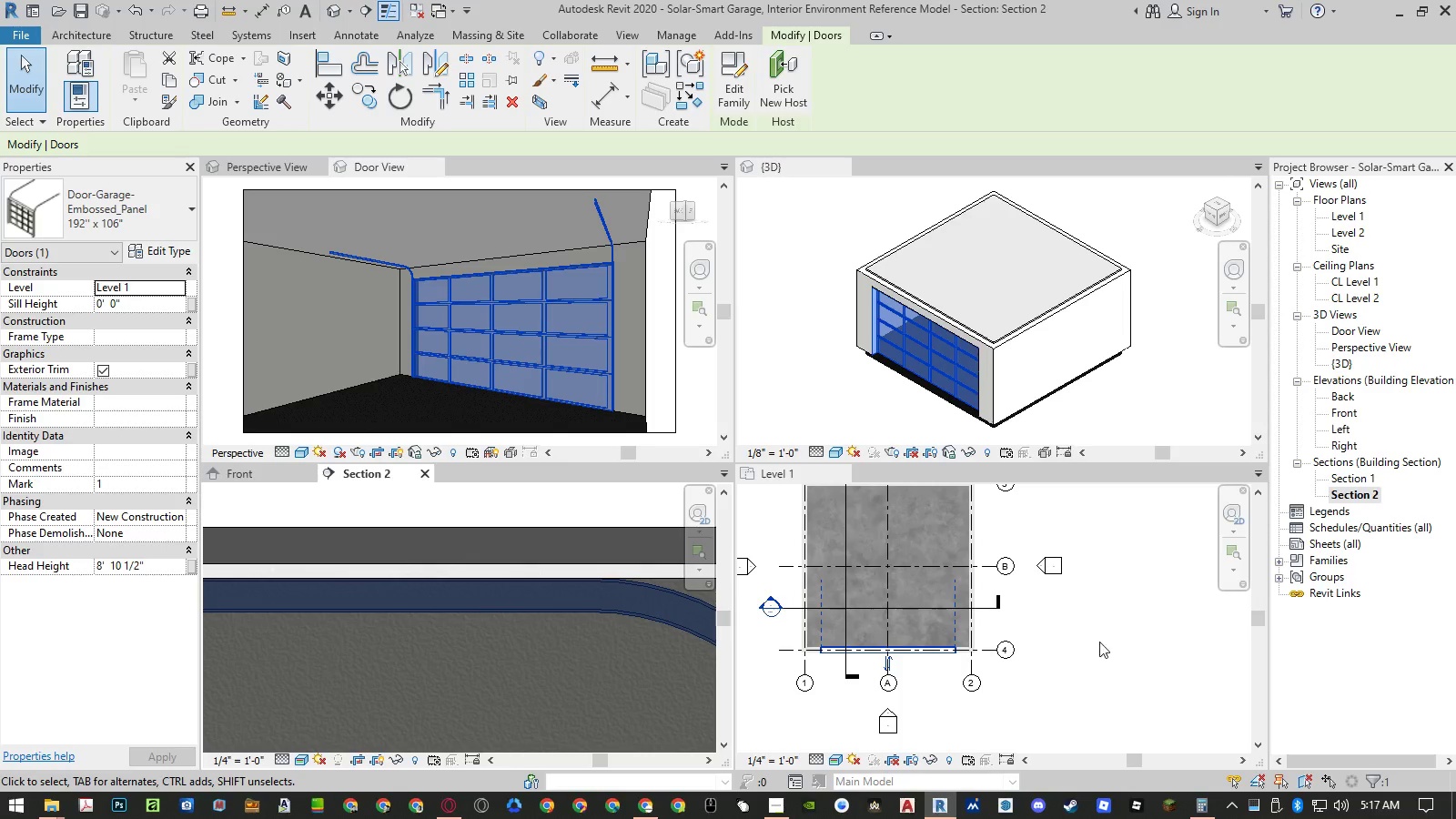 
left_click([1115, 638])
 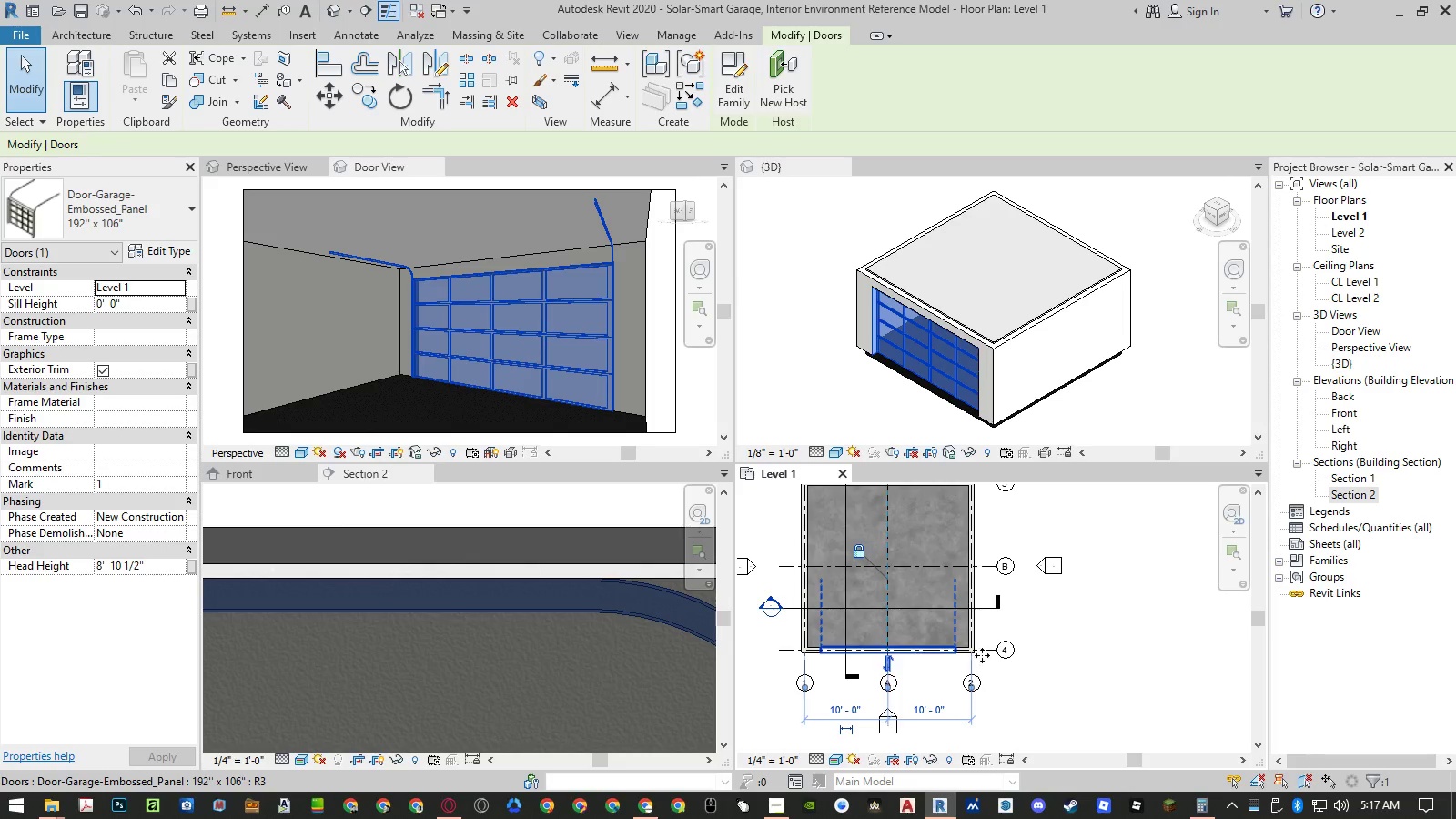 
left_click([1079, 667])
 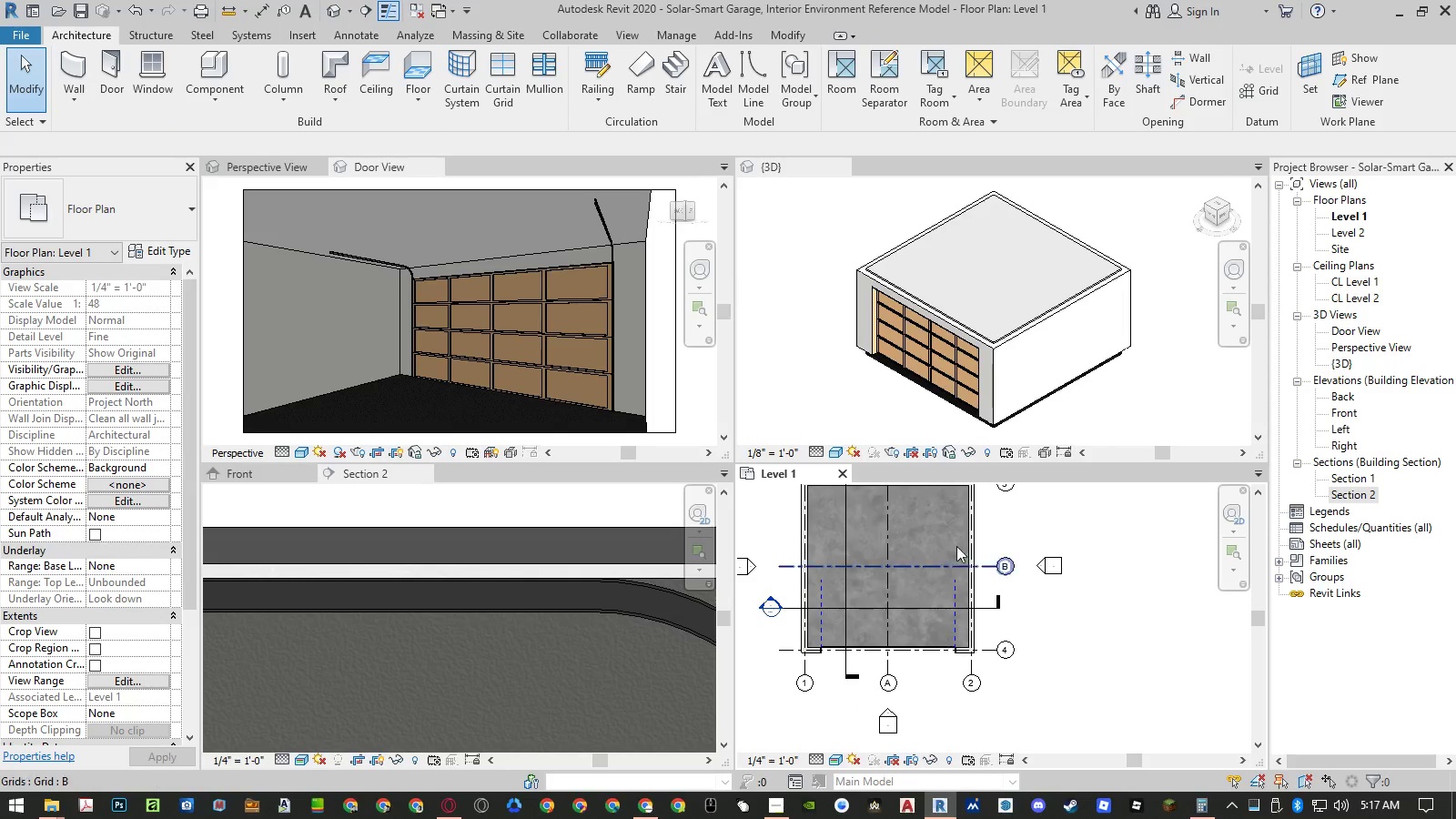 
scroll: coordinate [927, 344], scroll_direction: up, amount: 5.0
 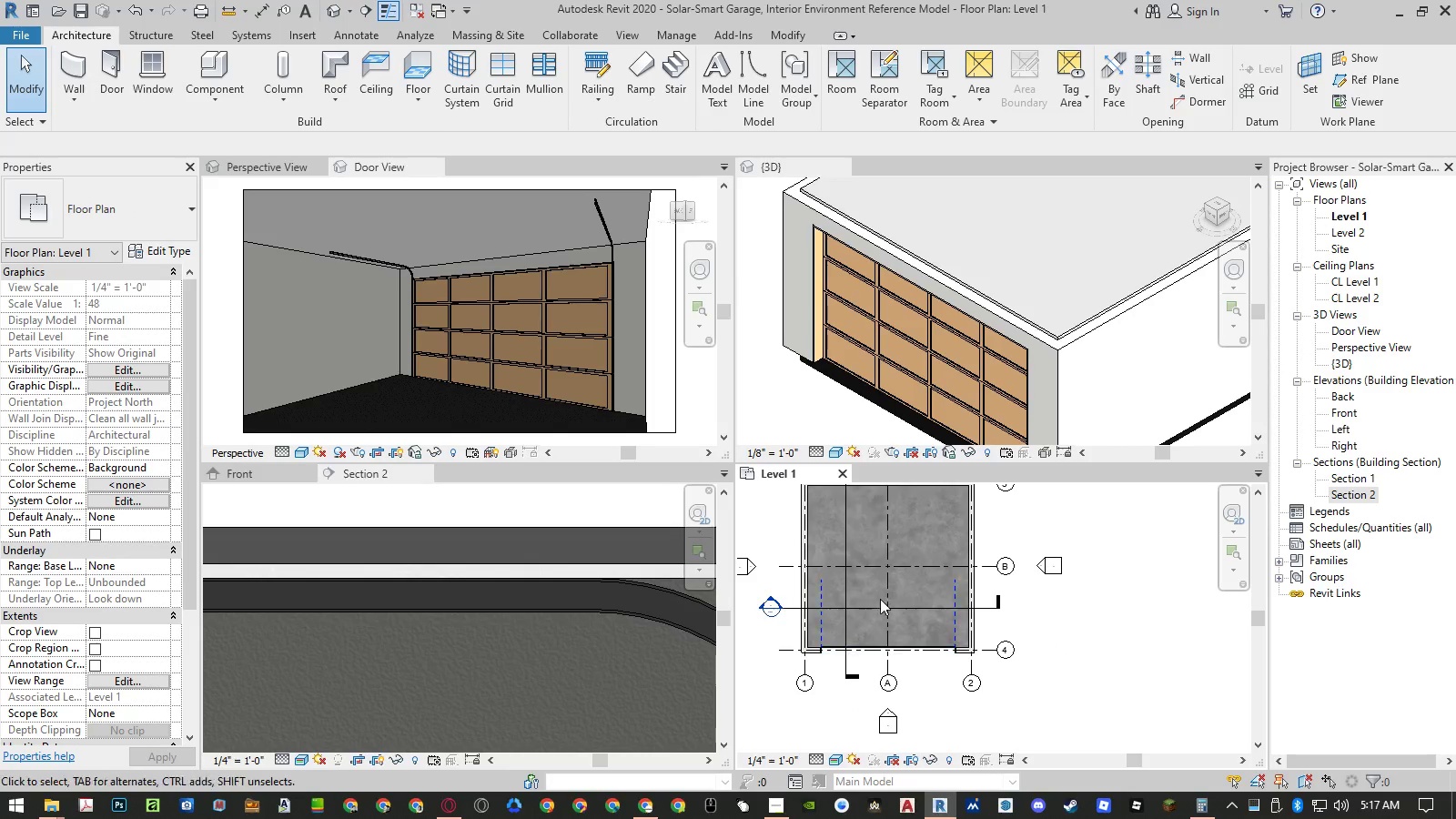 
left_click([818, 617])
 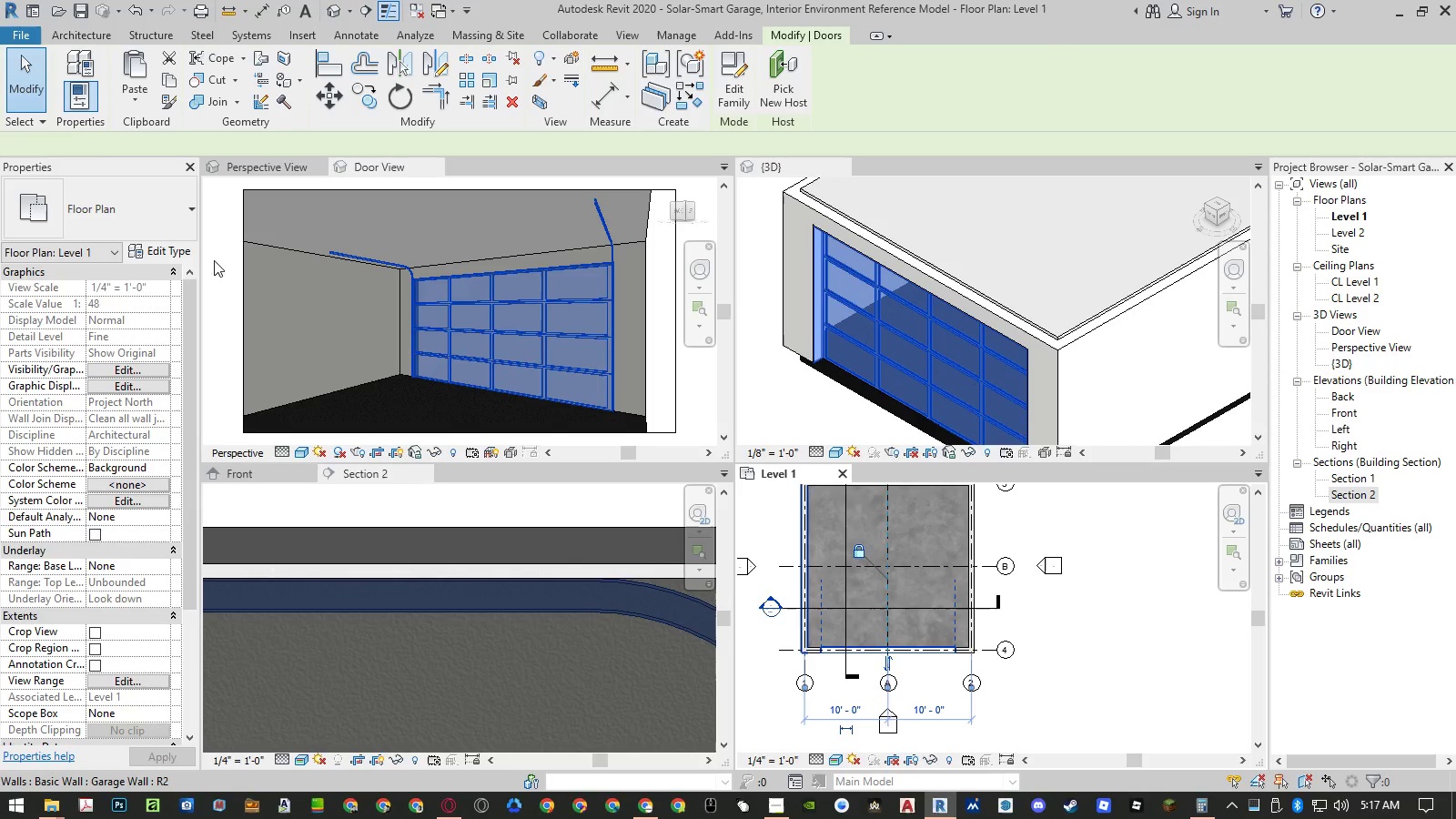 
left_click([172, 251])
 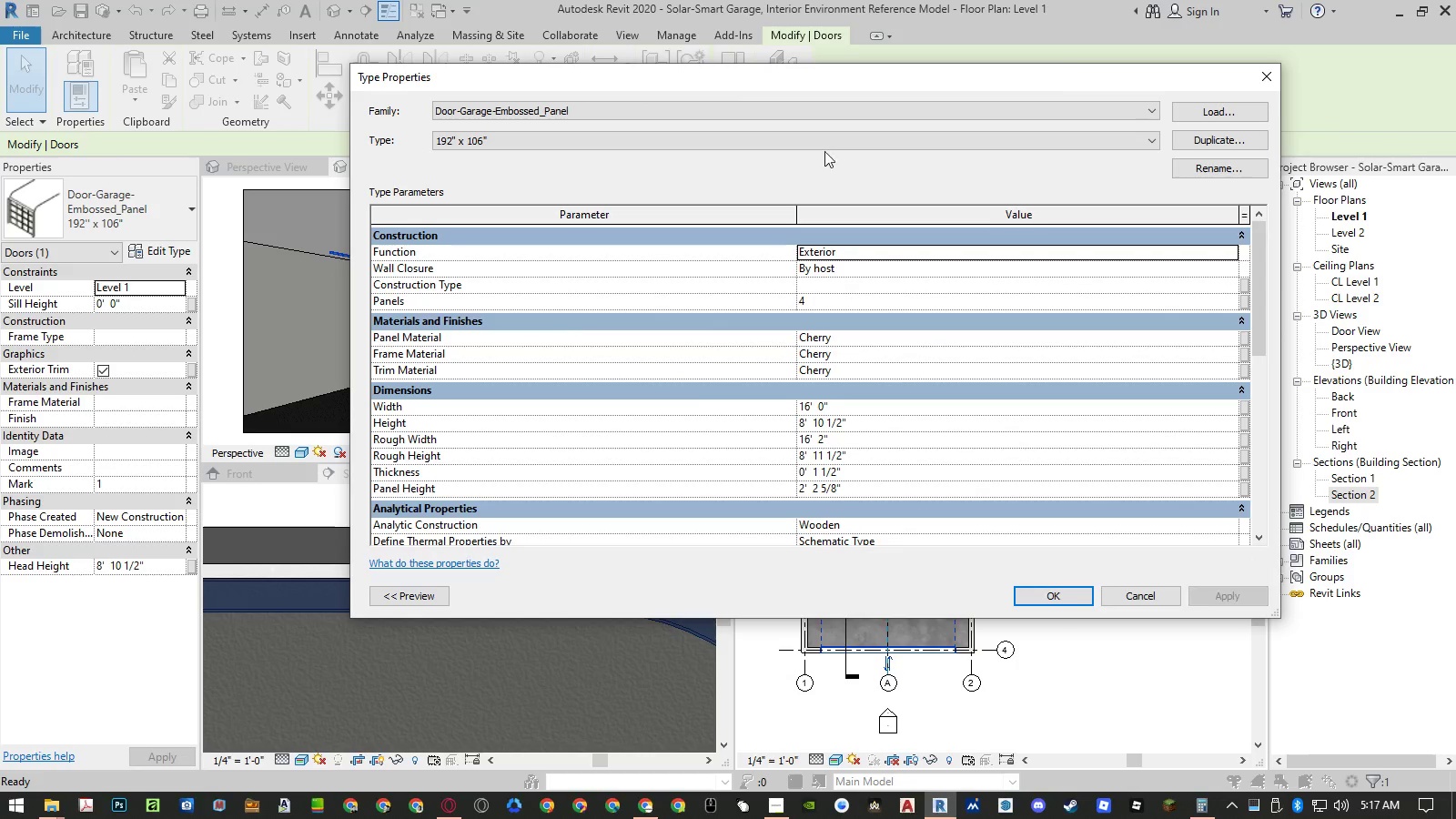 
left_click_drag(start_coordinate=[807, 82], to_coordinate=[963, 144])
 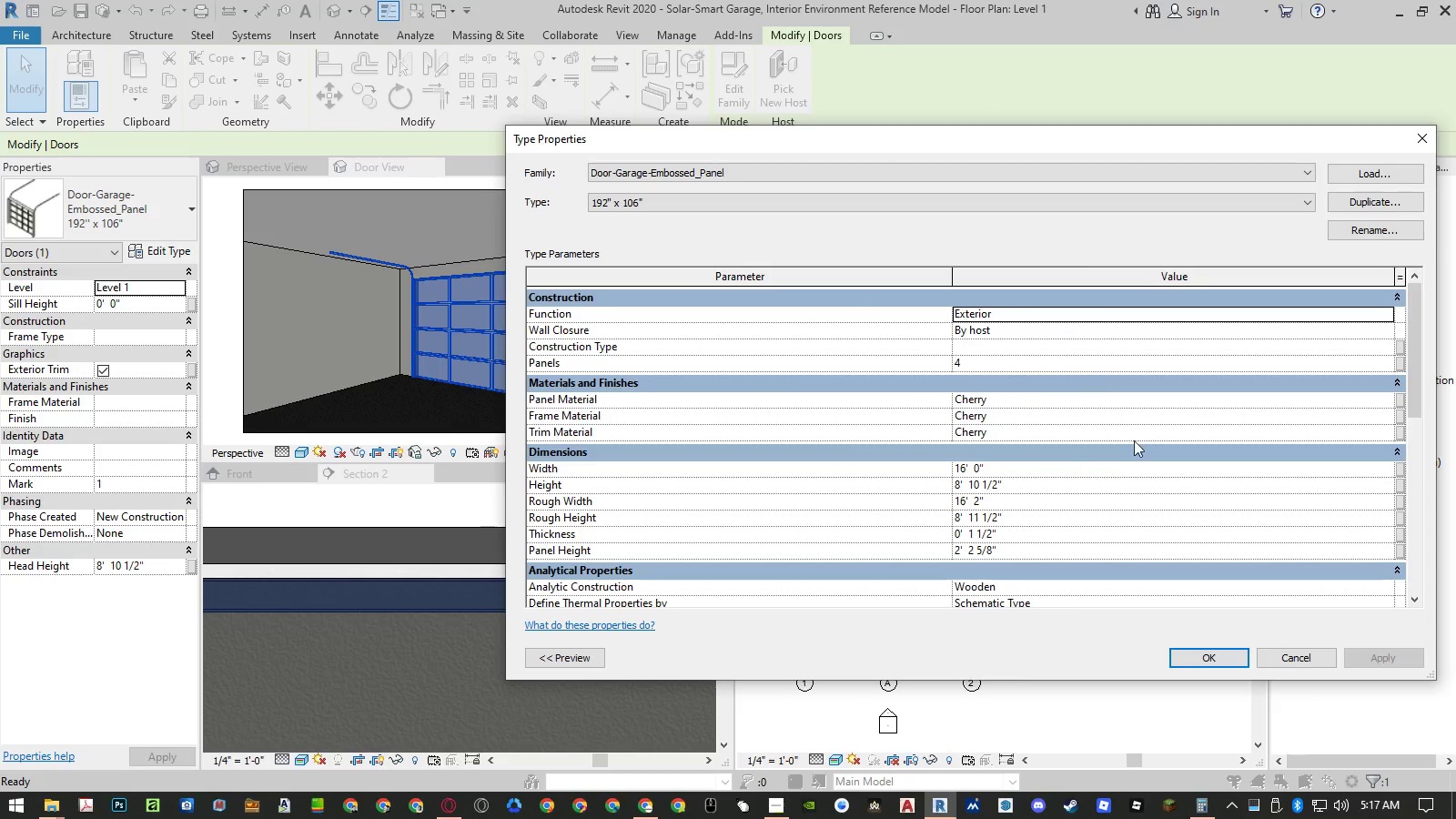 
scroll: coordinate [1140, 452], scroll_direction: down, amount: 2.0
 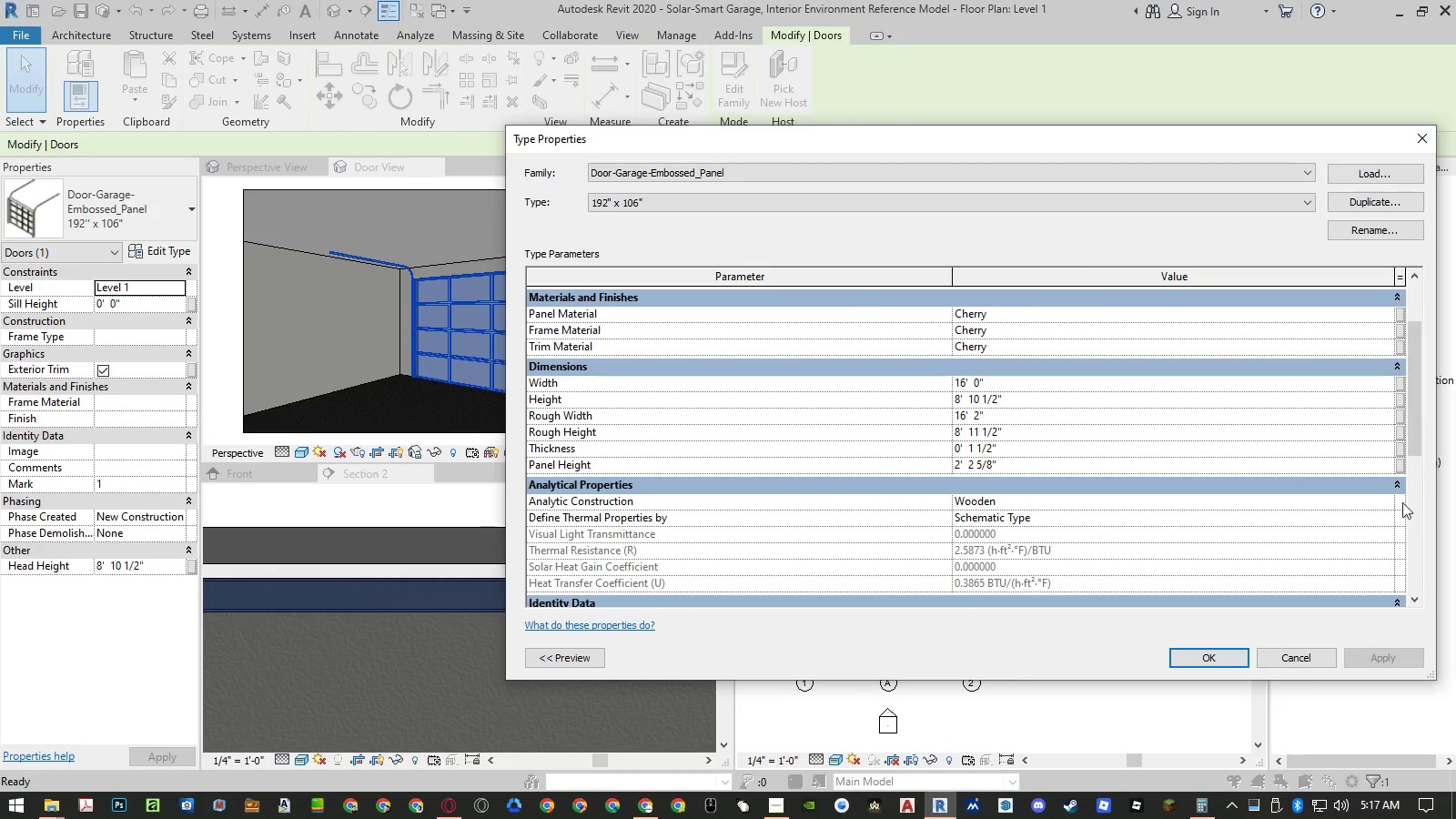 
left_click([1393, 502])
 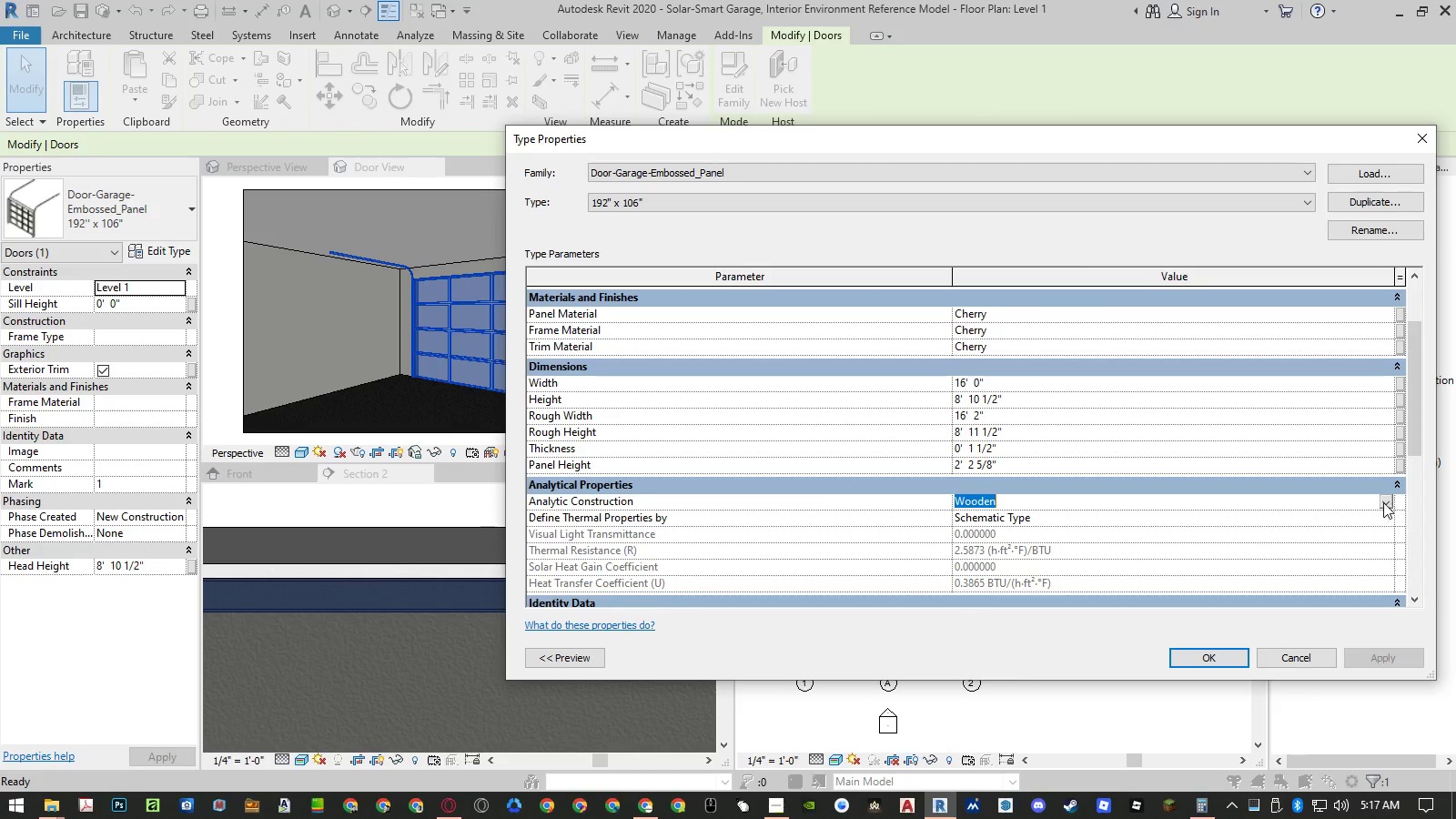 
left_click([1383, 502])
 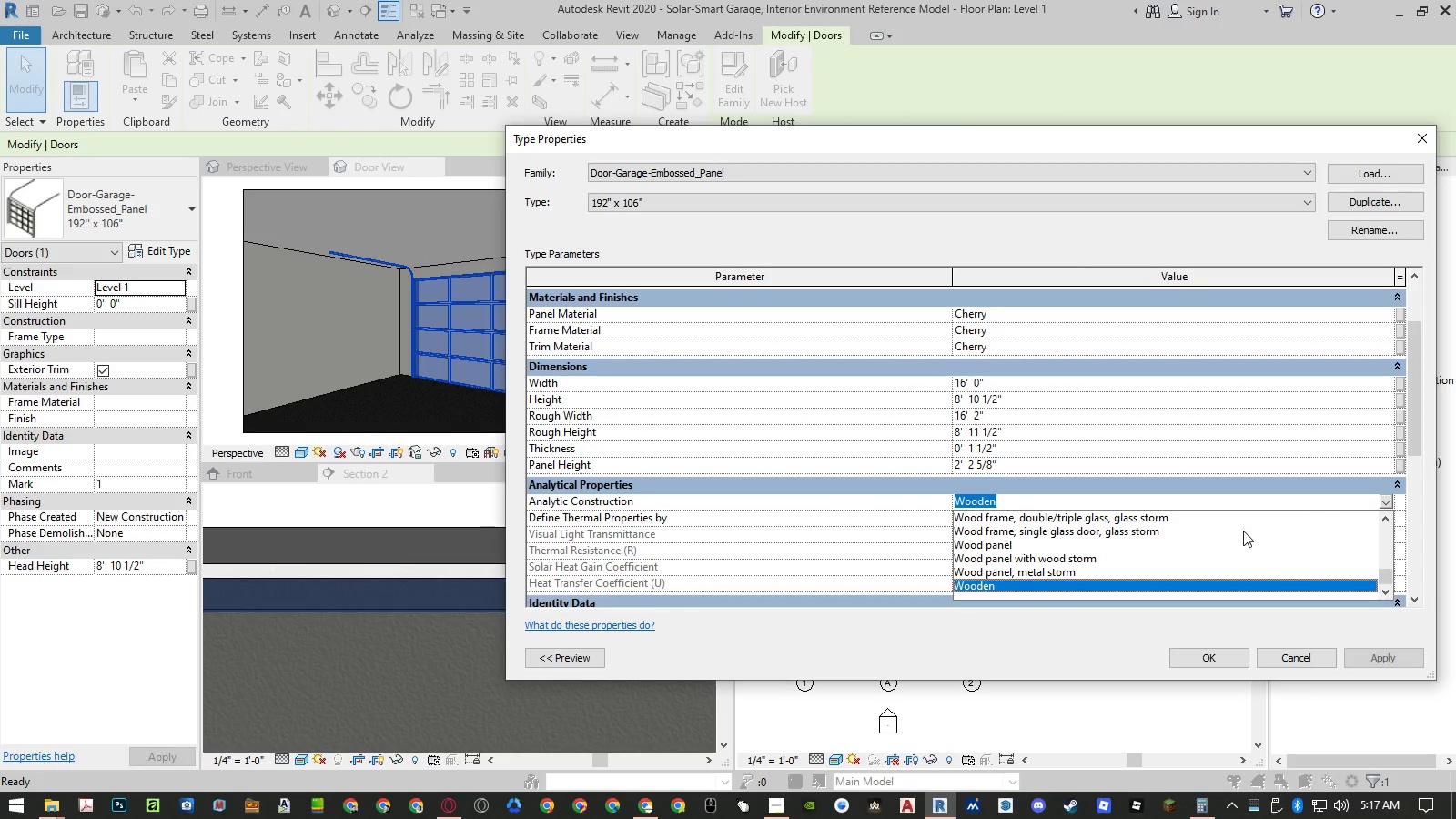 
scroll: coordinate [1228, 532], scroll_direction: up, amount: 11.0
 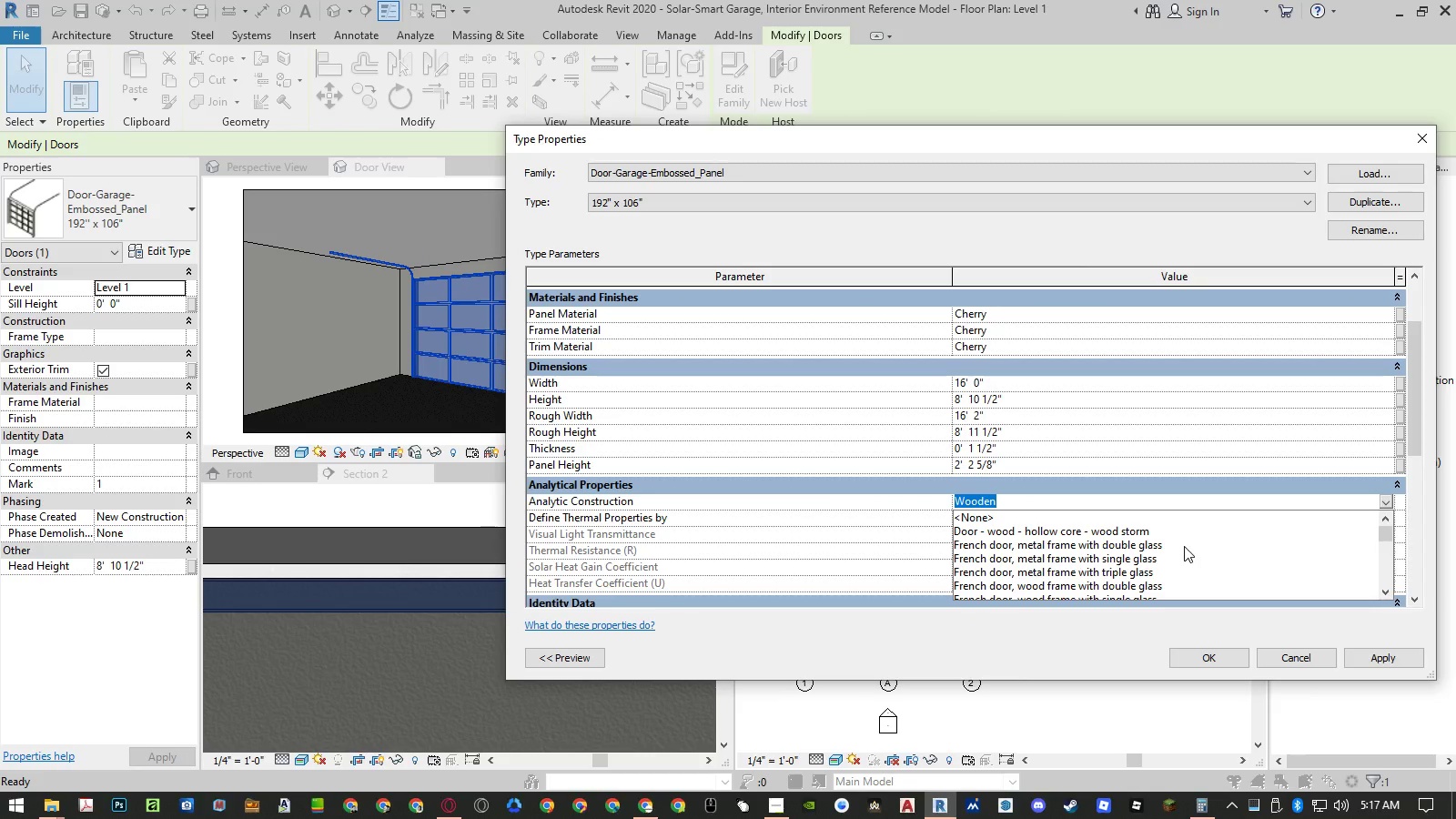 
left_click([1184, 546])
 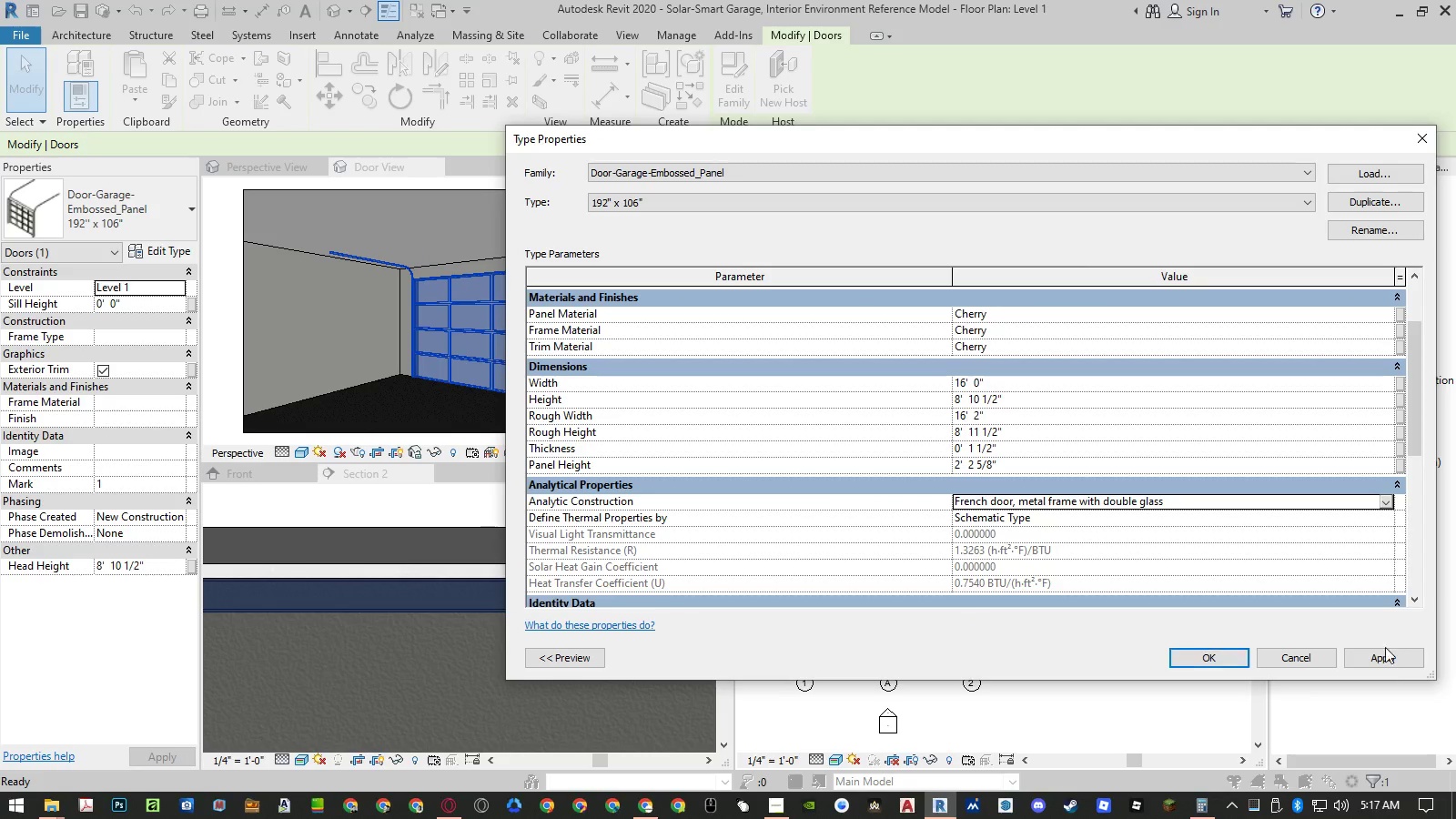 
left_click([1390, 660])
 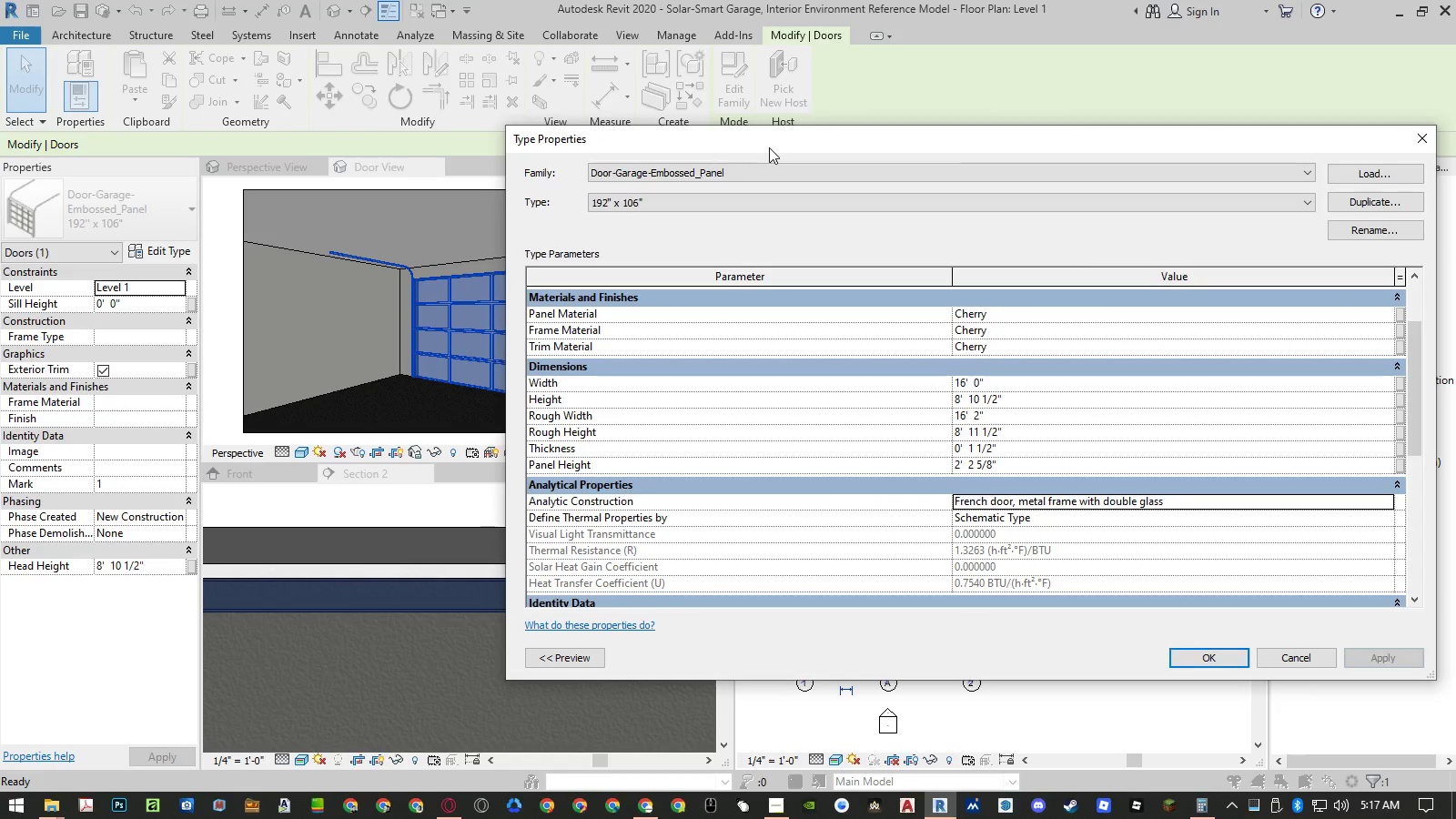 
left_click_drag(start_coordinate=[770, 146], to_coordinate=[729, 154])
 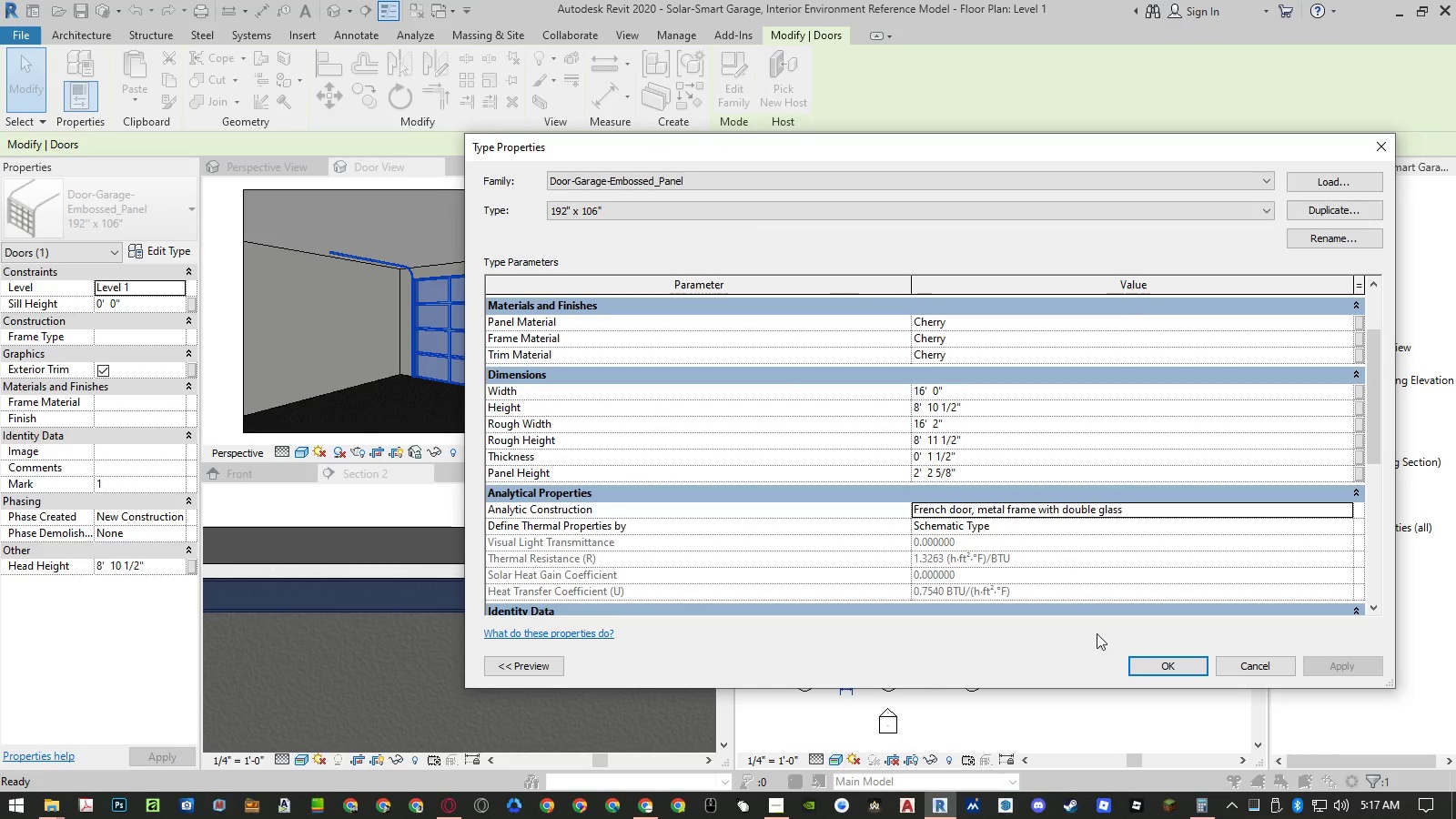 
left_click([1161, 671])
 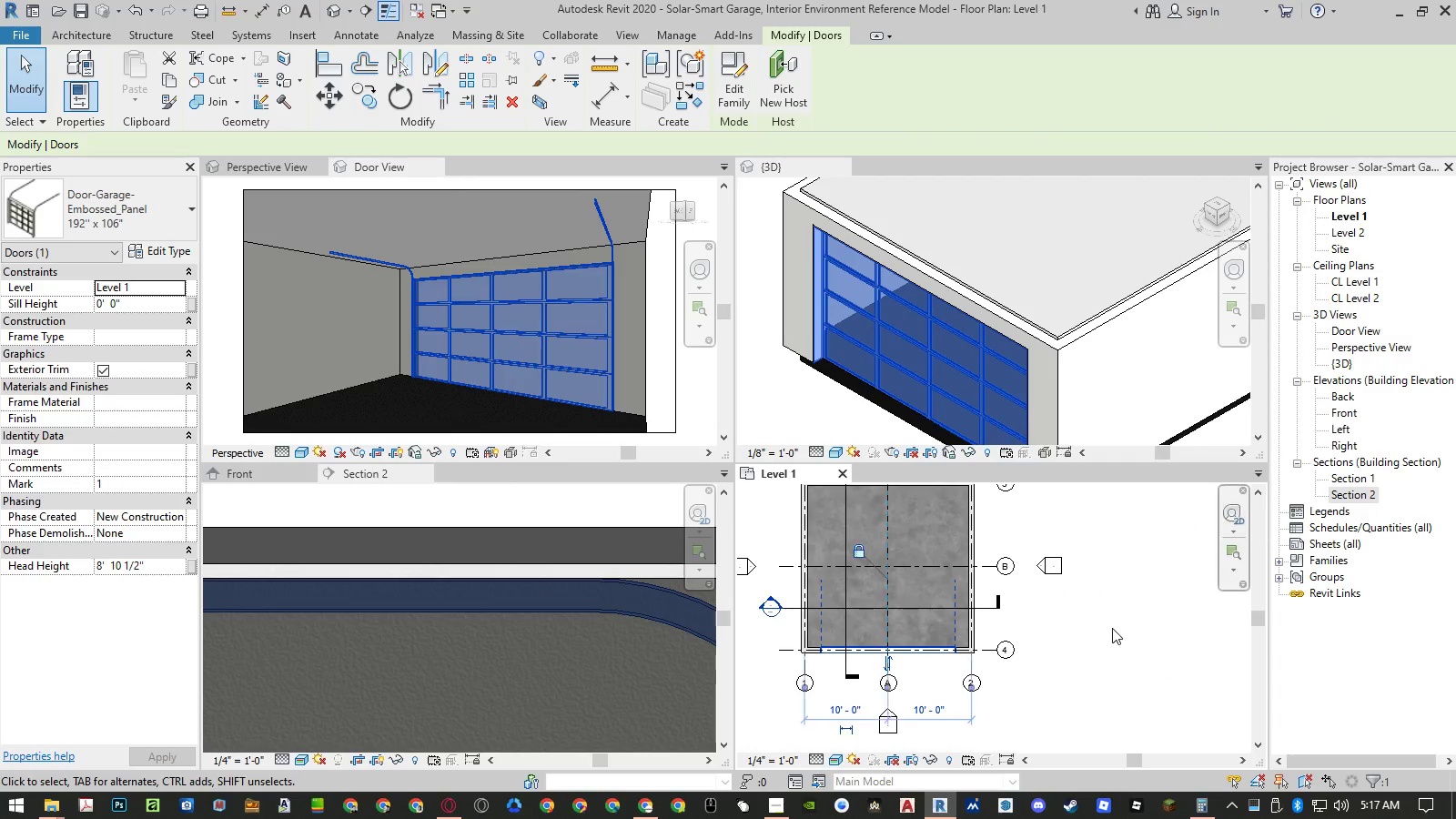 
left_click([1112, 613])
 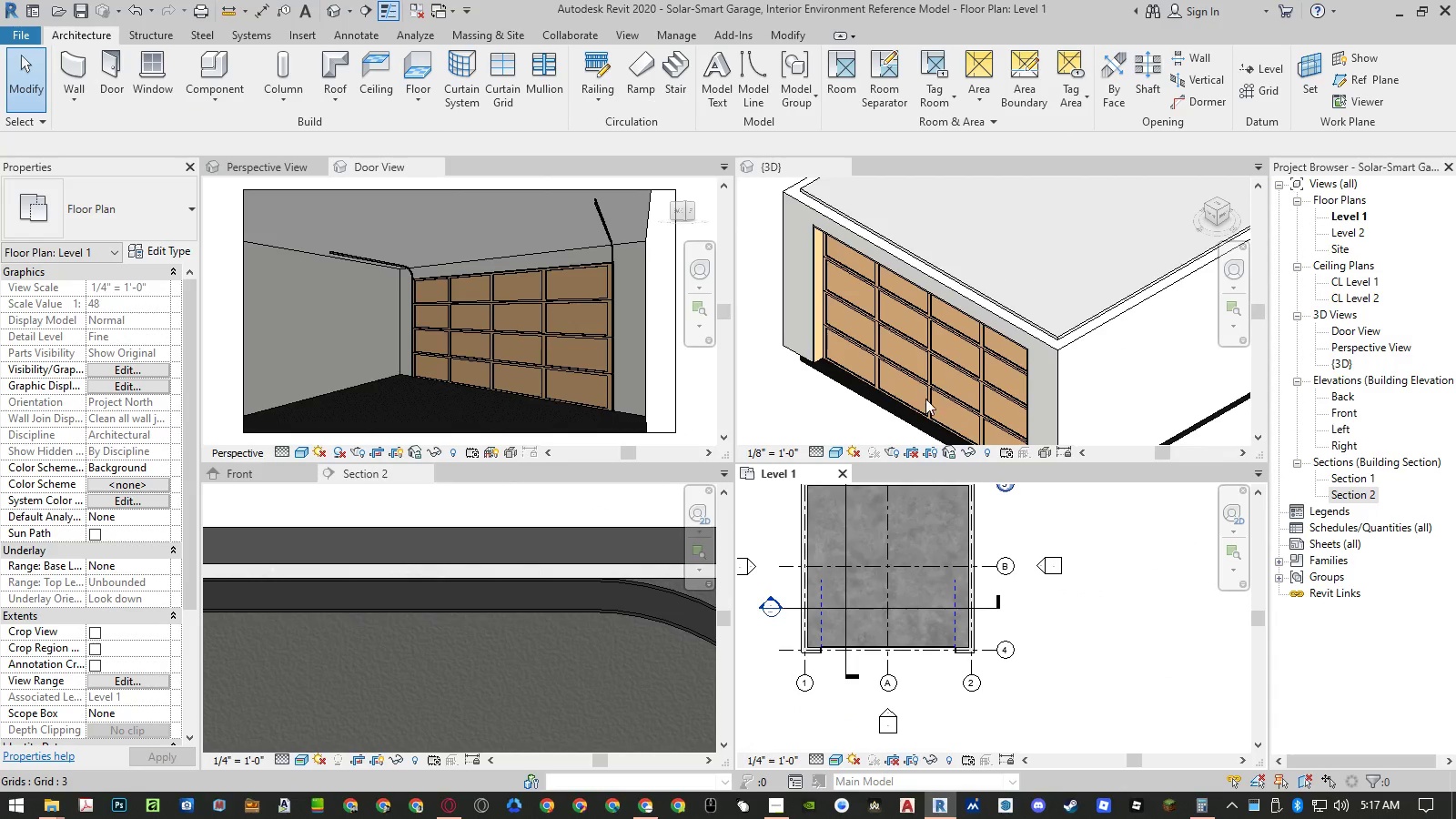 
left_click([924, 395])
 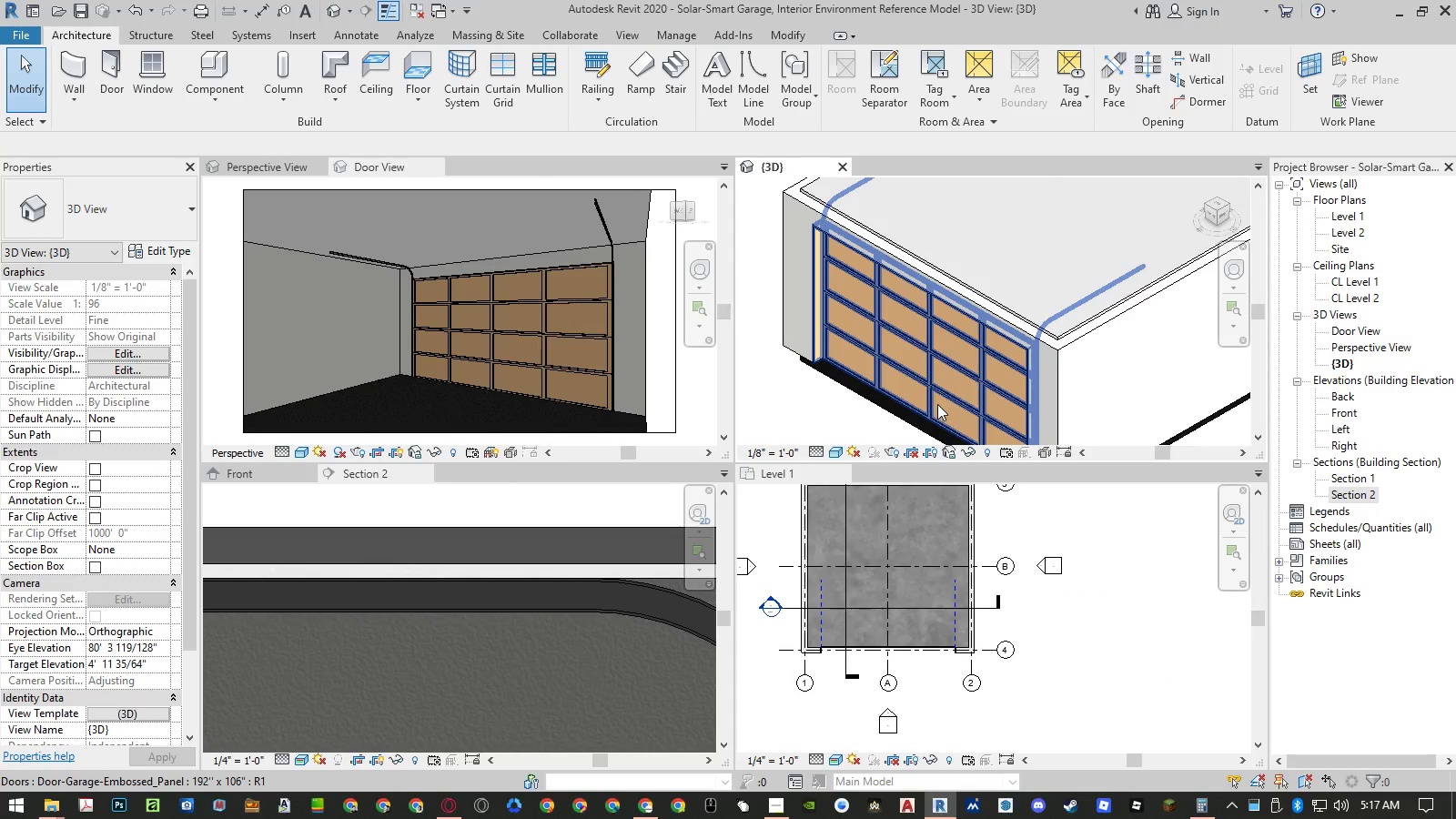 
left_click([937, 404])
 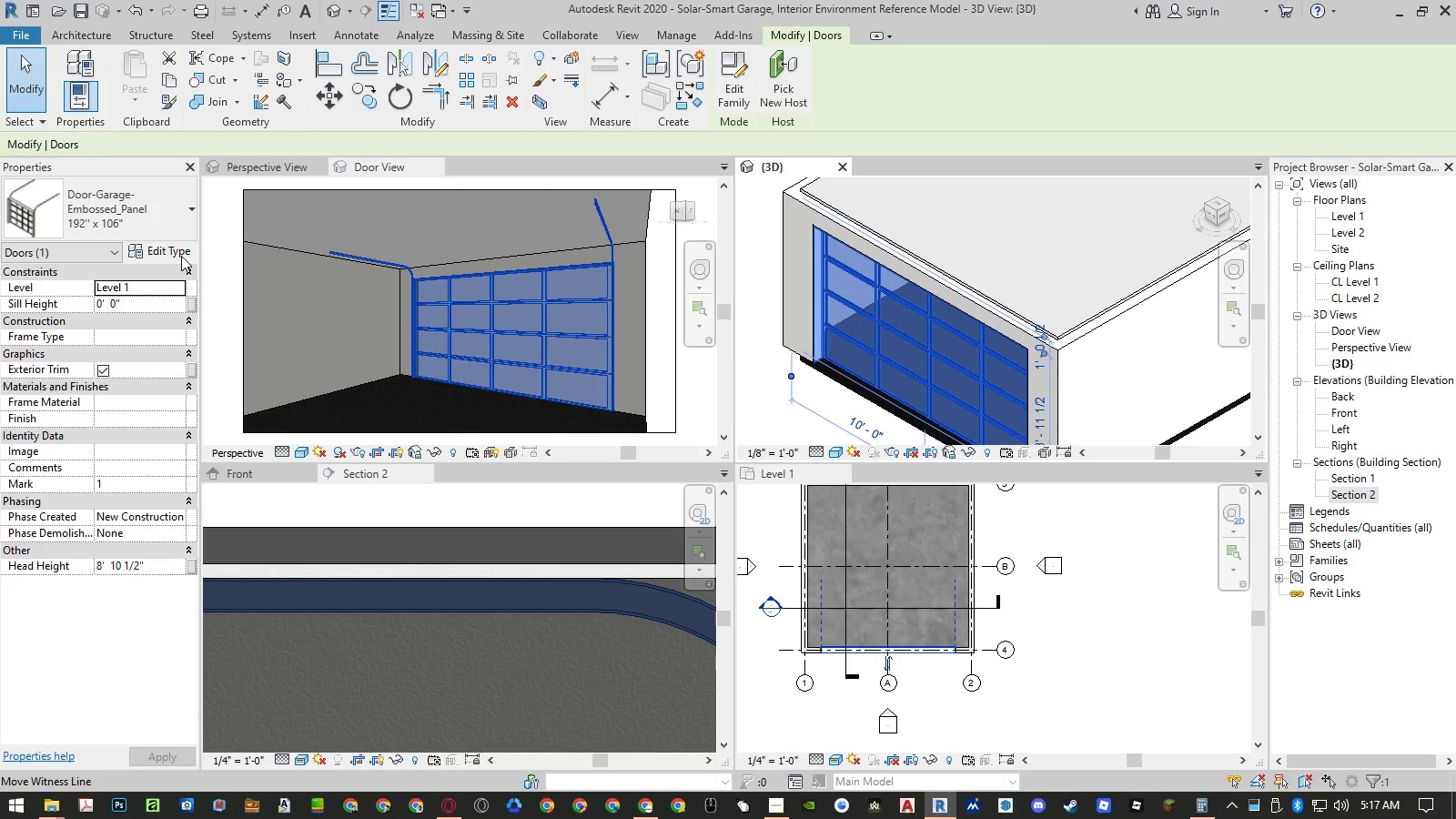 
left_click([181, 256])
 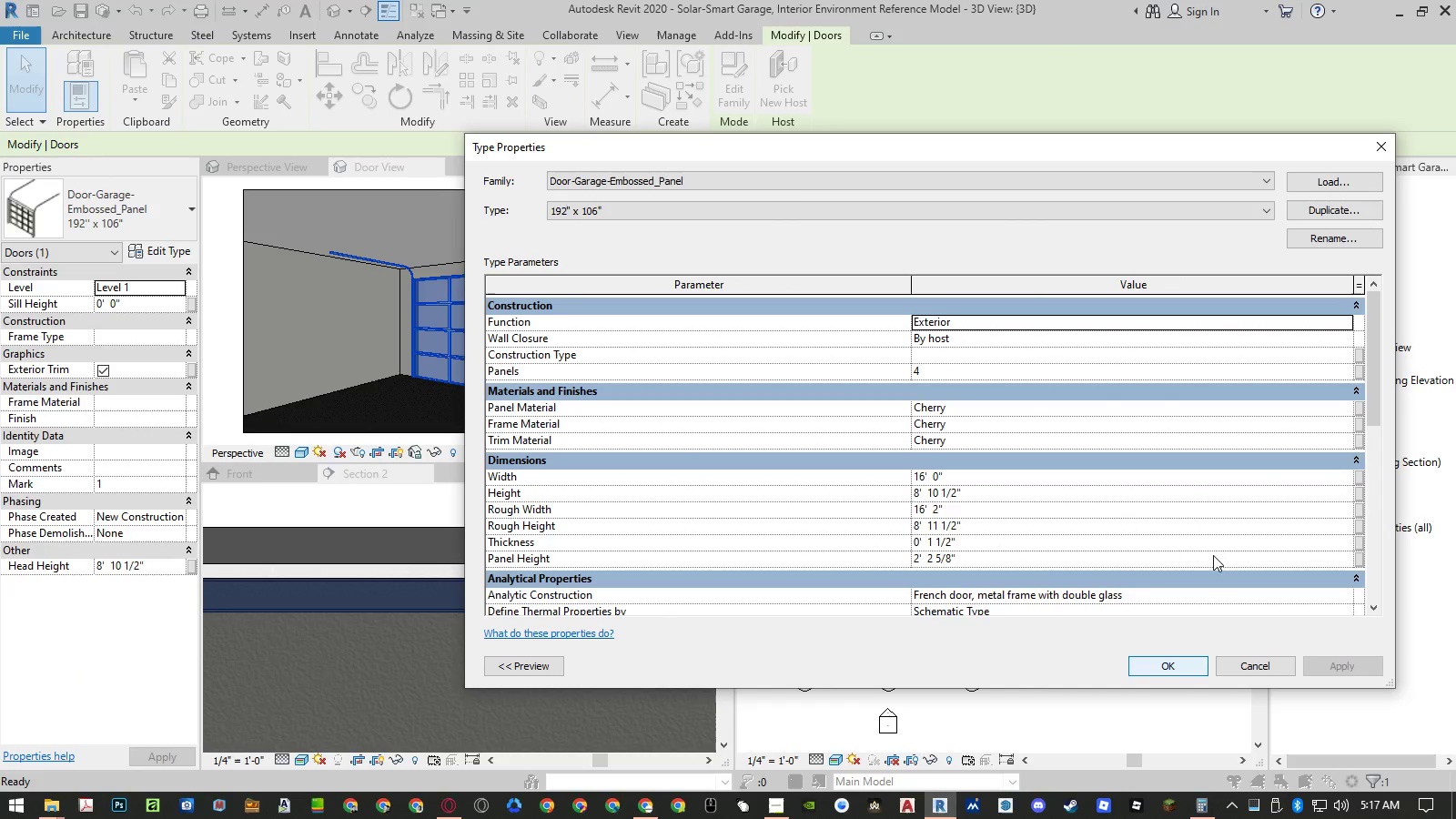 
scroll: coordinate [1124, 501], scroll_direction: down, amount: 5.0
 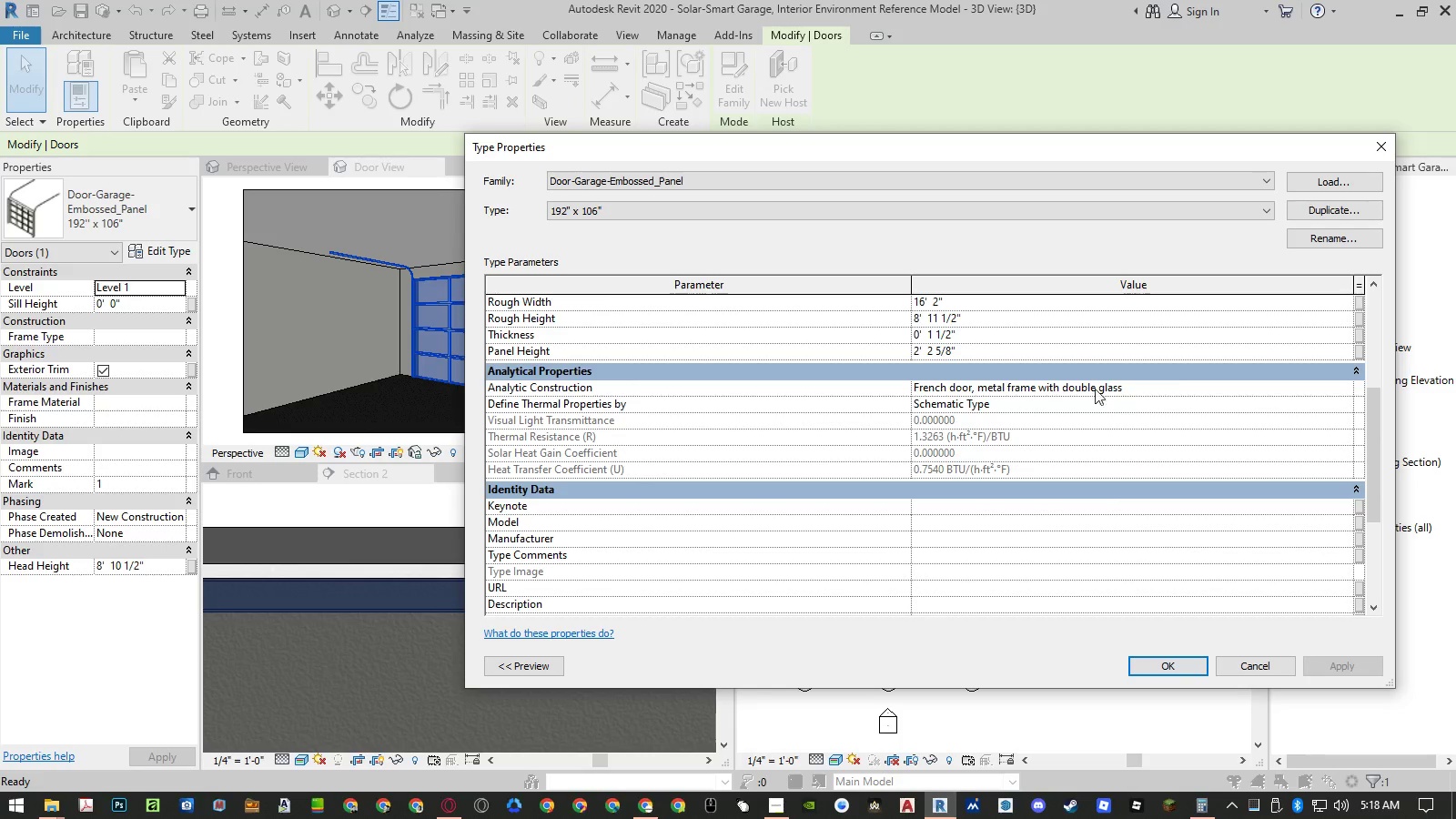 
left_click([1352, 383])
 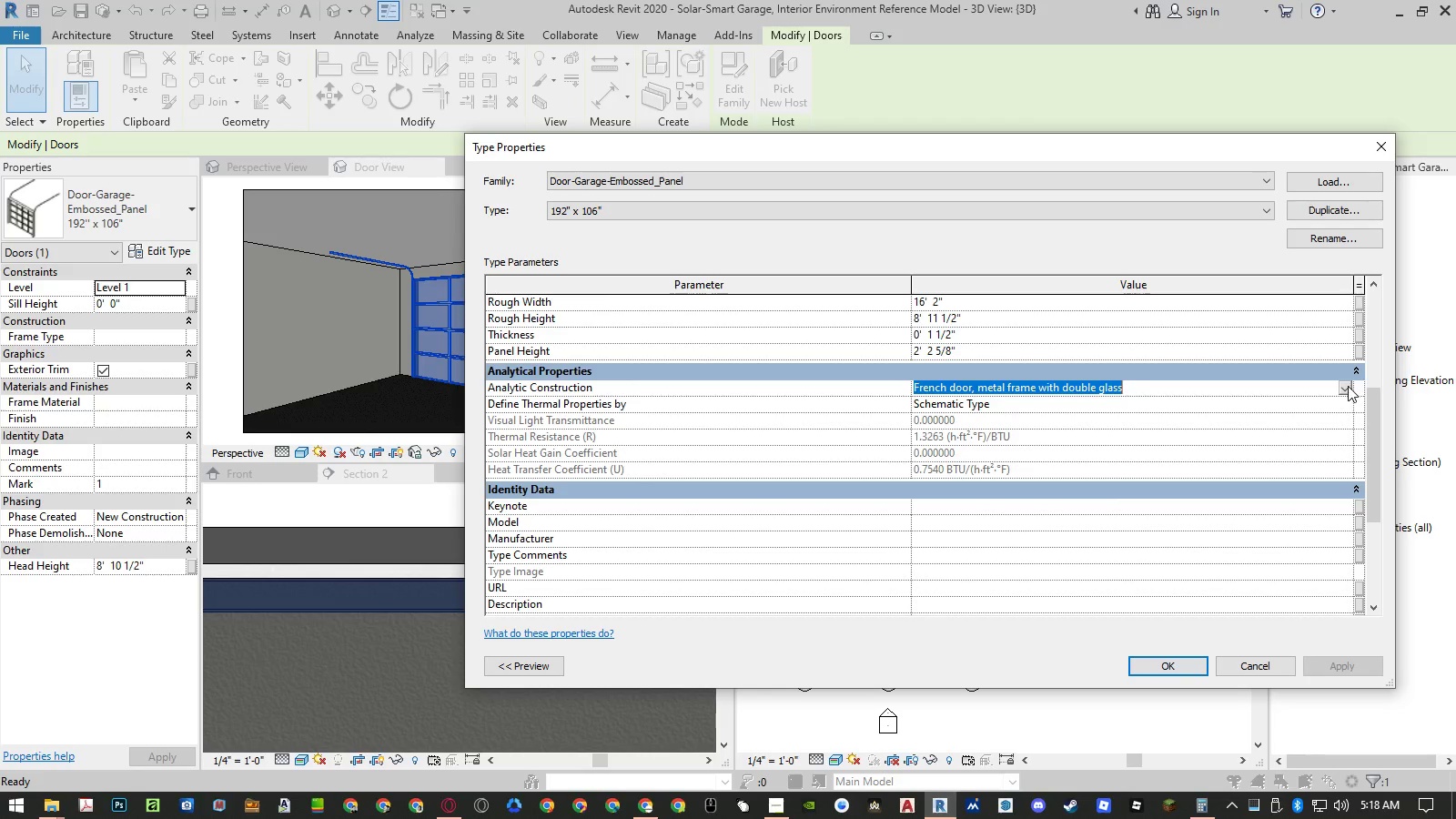 
left_click([1348, 387])
 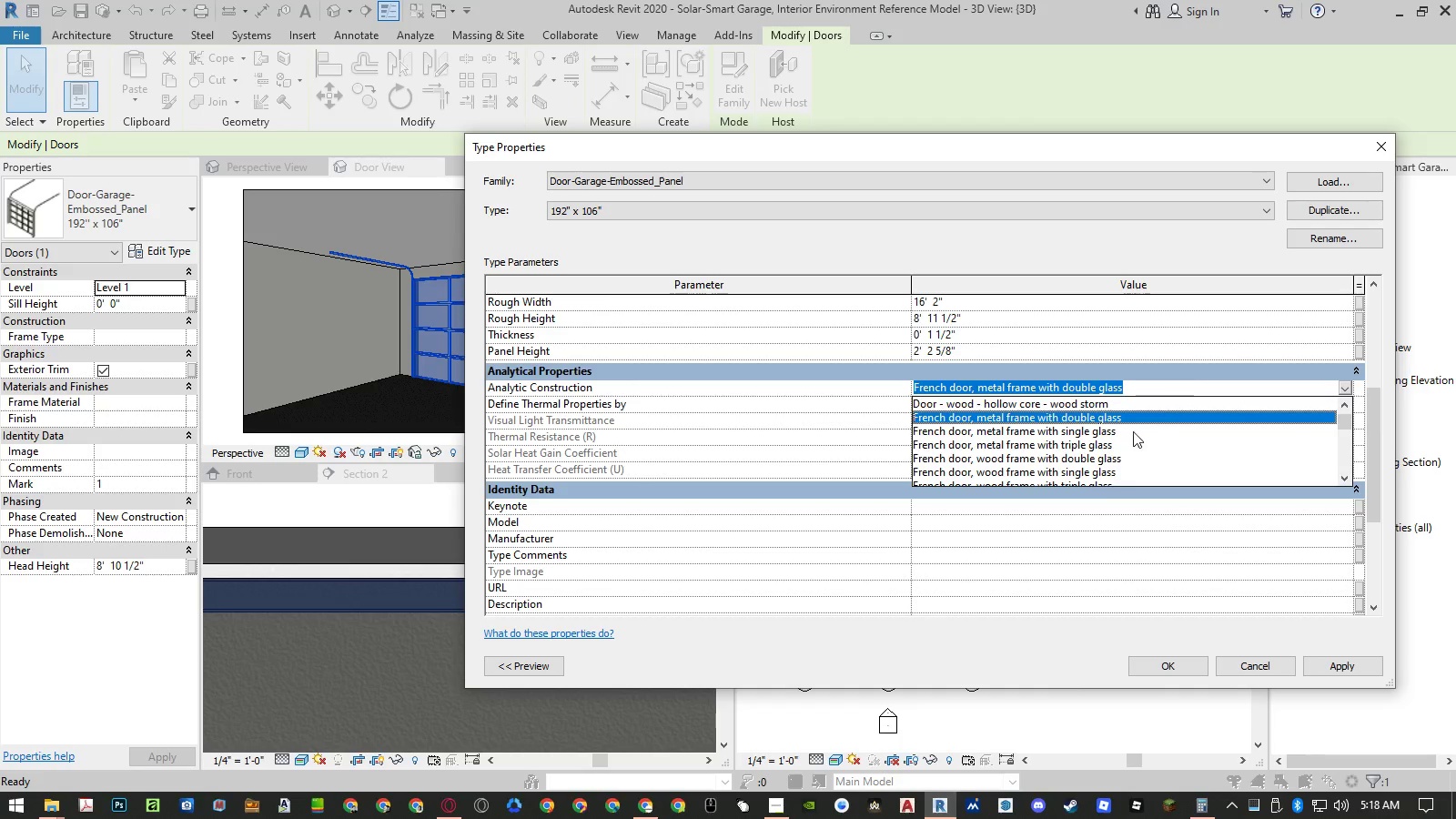 
scroll: coordinate [1129, 433], scroll_direction: down, amount: 3.0
 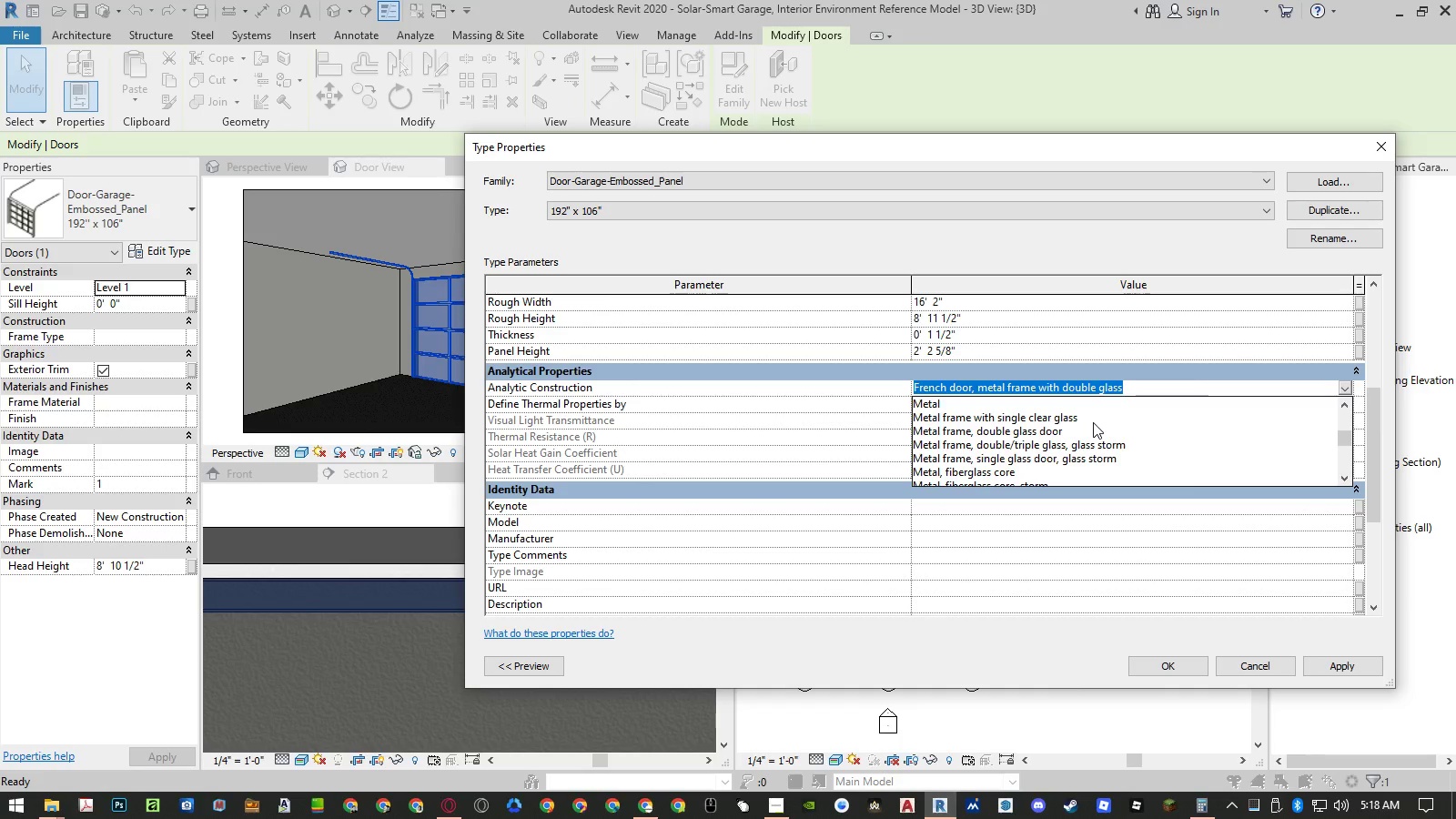 
left_click([1093, 422])
 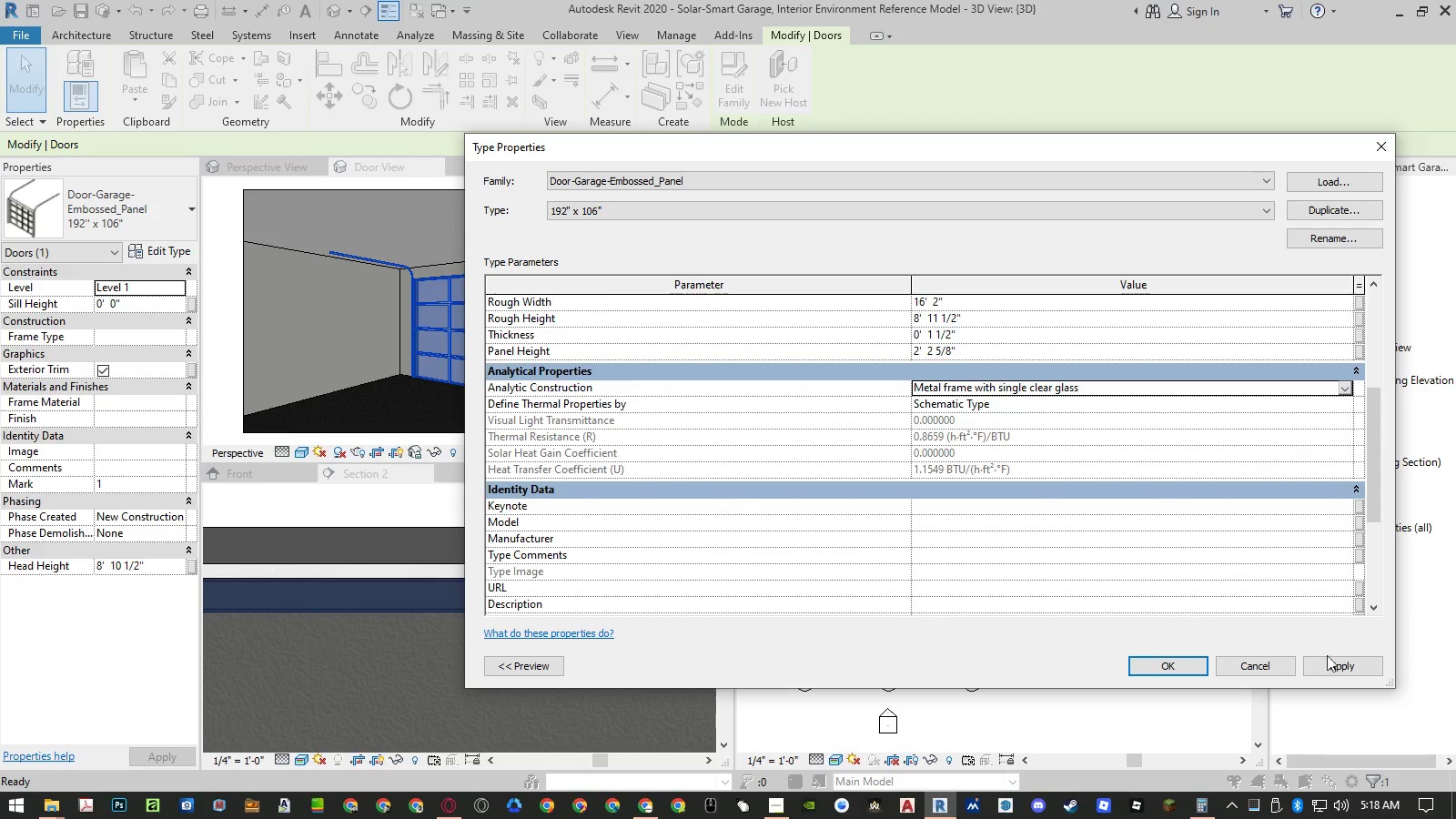 
left_click([1339, 664])
 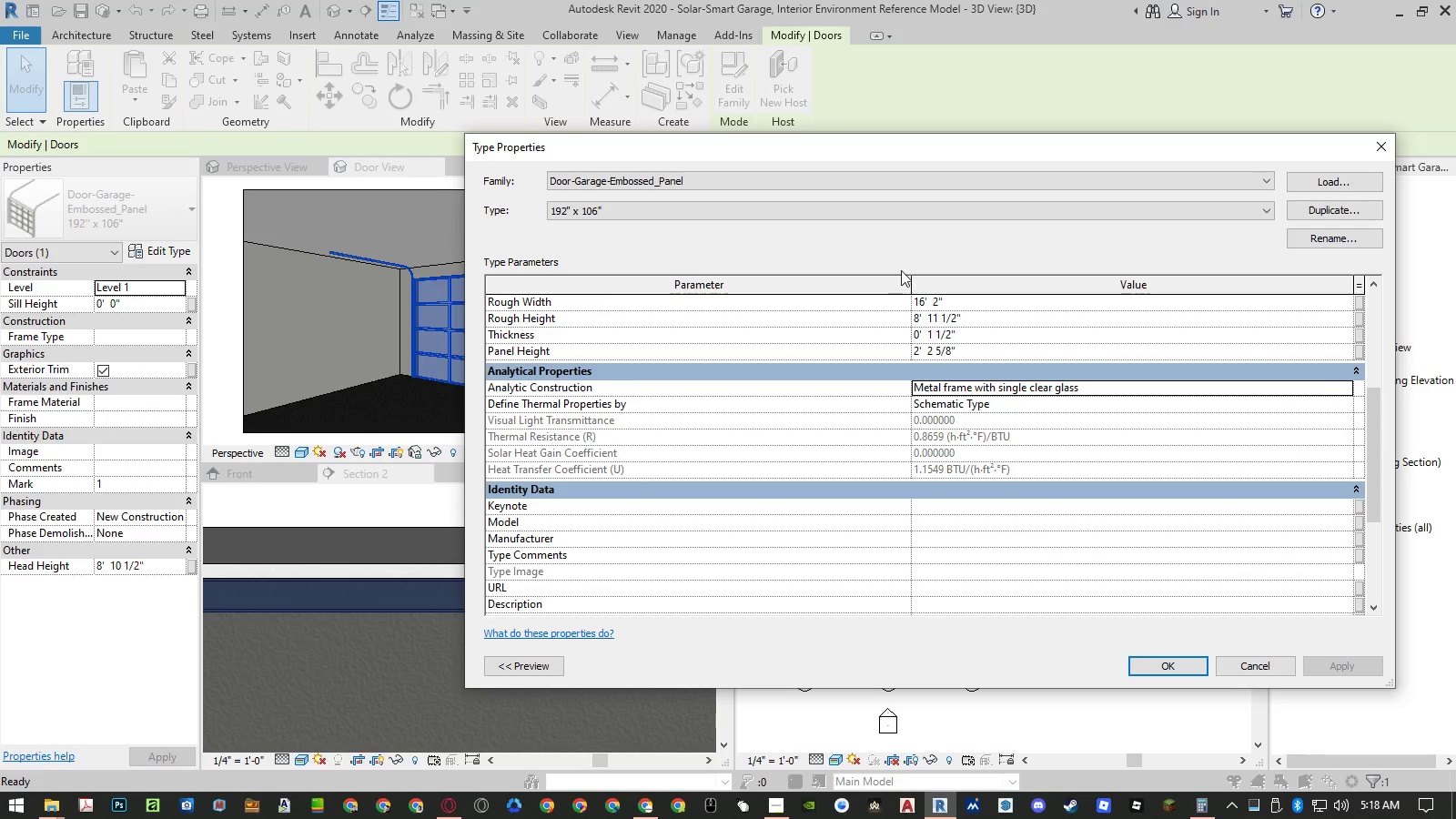 
left_click_drag(start_coordinate=[850, 150], to_coordinate=[853, 141])
 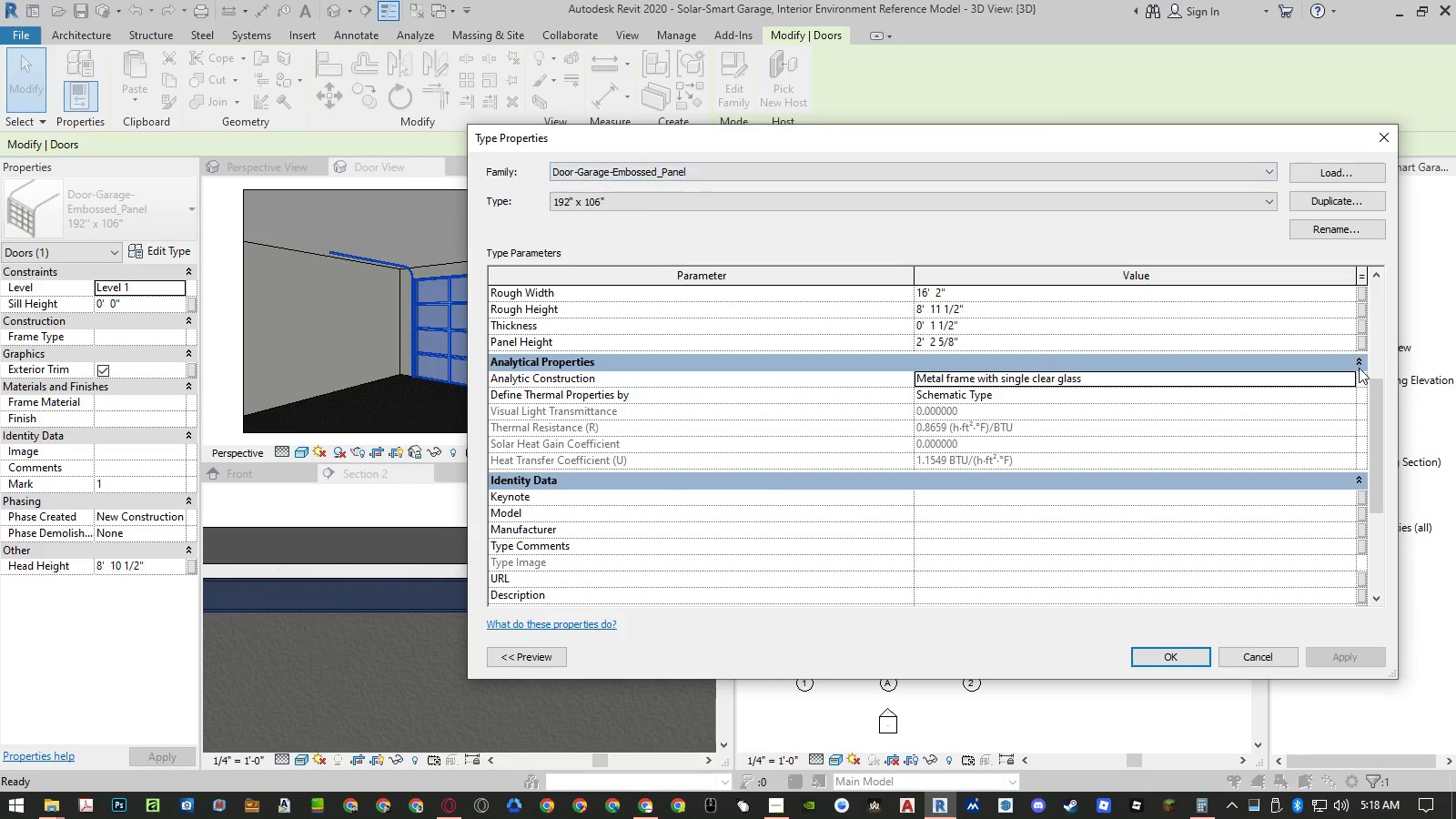 
left_click([1345, 378])
 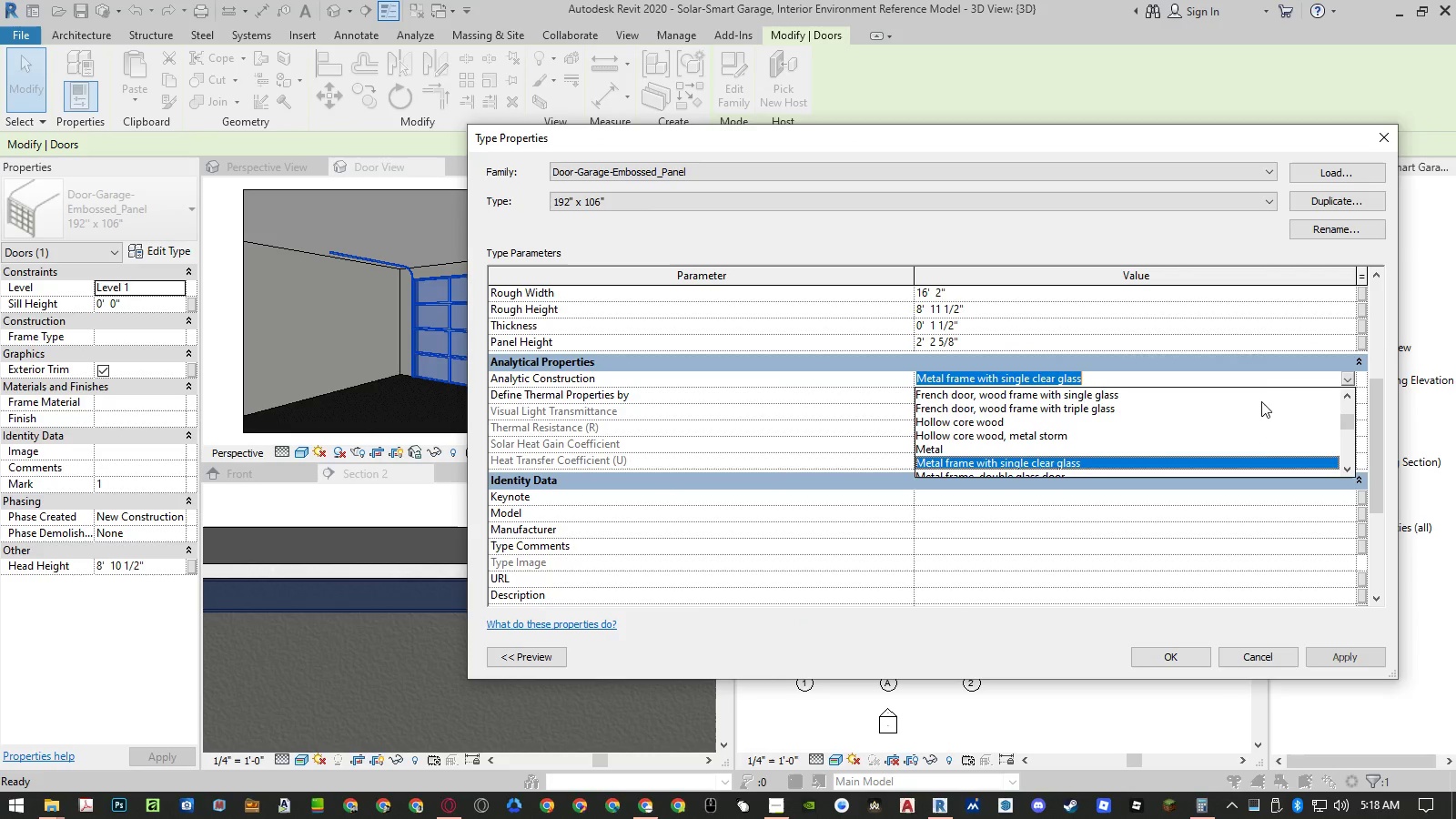 
scroll: coordinate [1102, 407], scroll_direction: down, amount: 2.0
 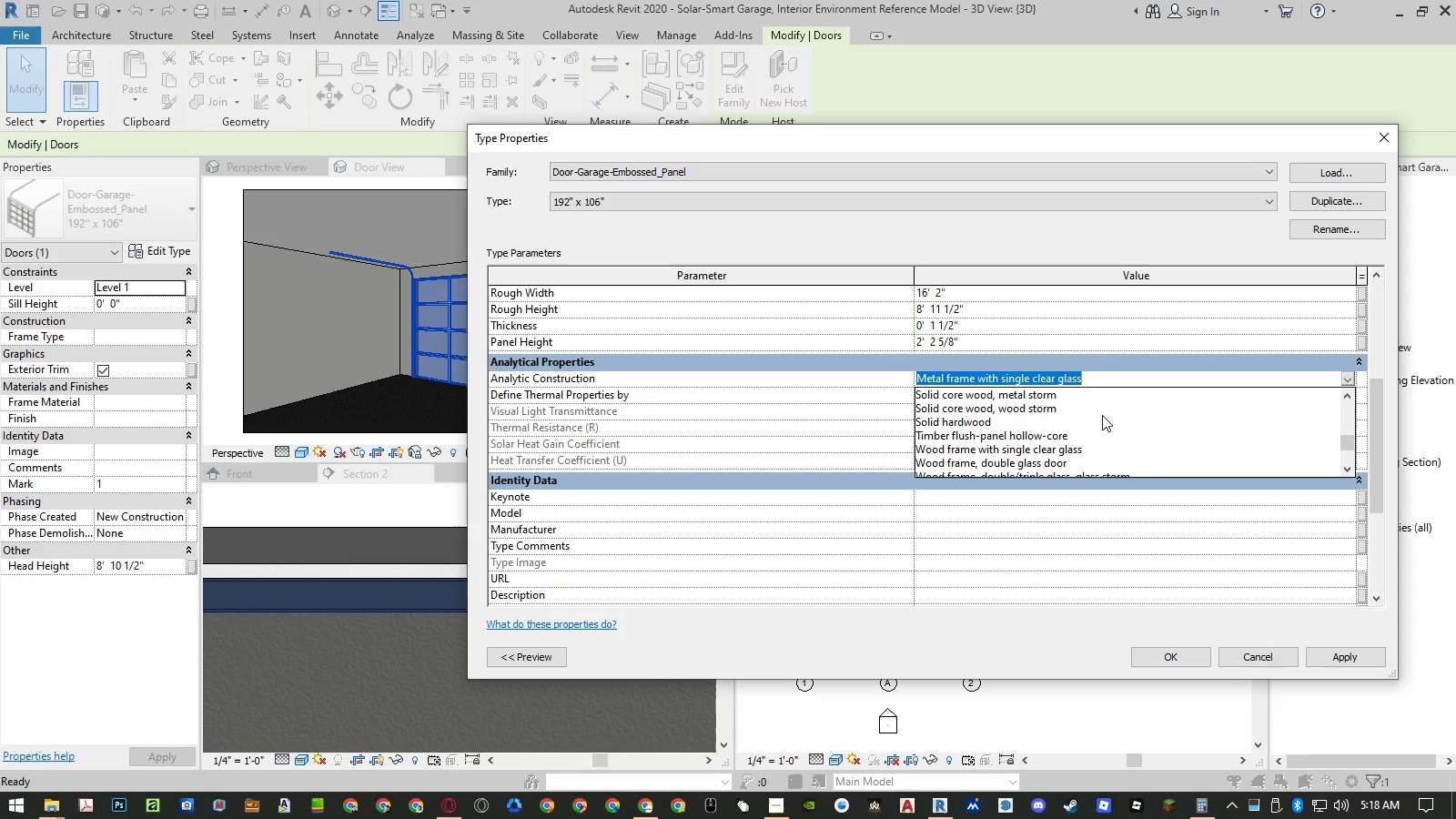 
scroll: coordinate [1019, 432], scroll_direction: up, amount: 3.0
 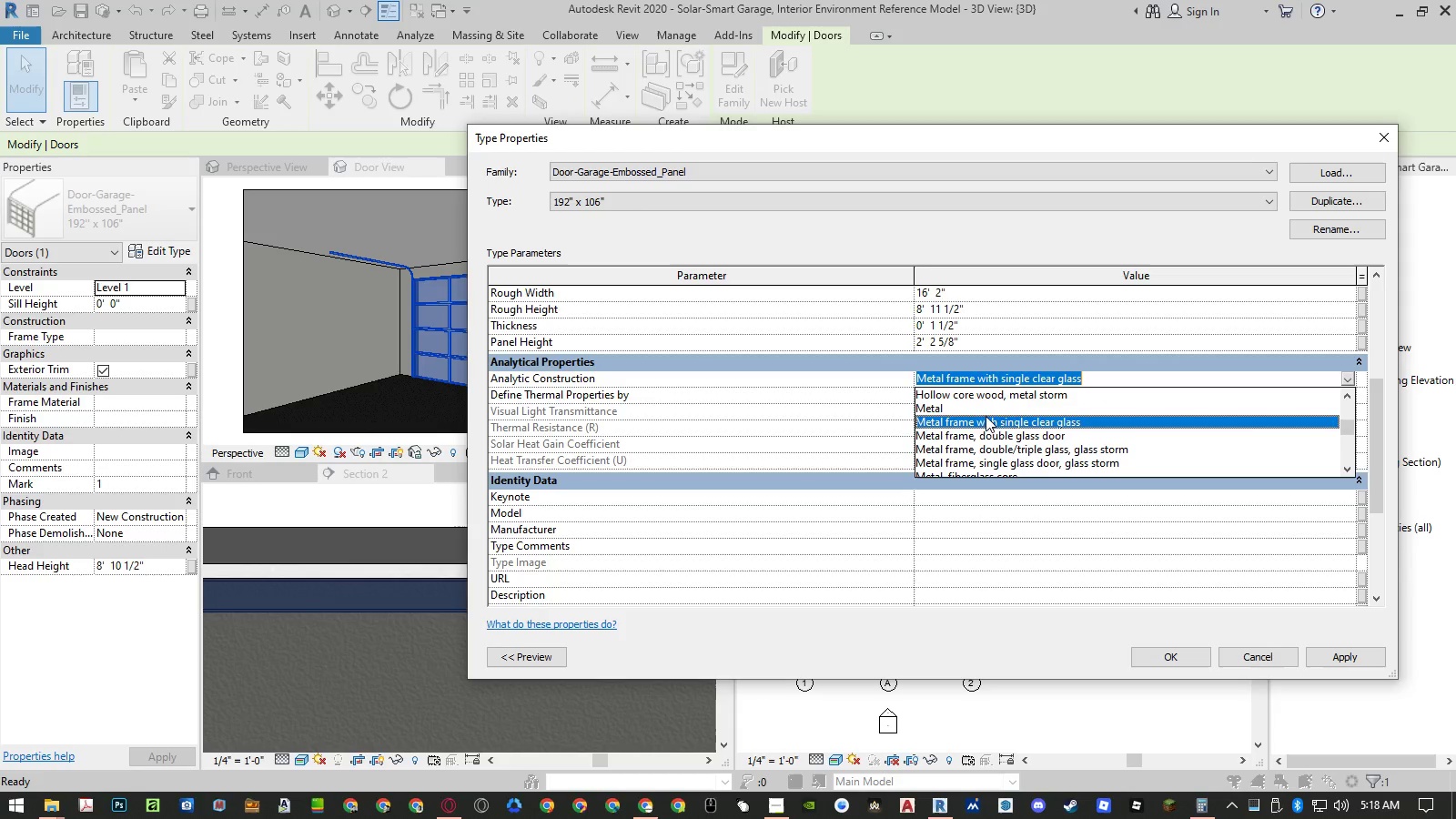 
left_click([979, 410])
 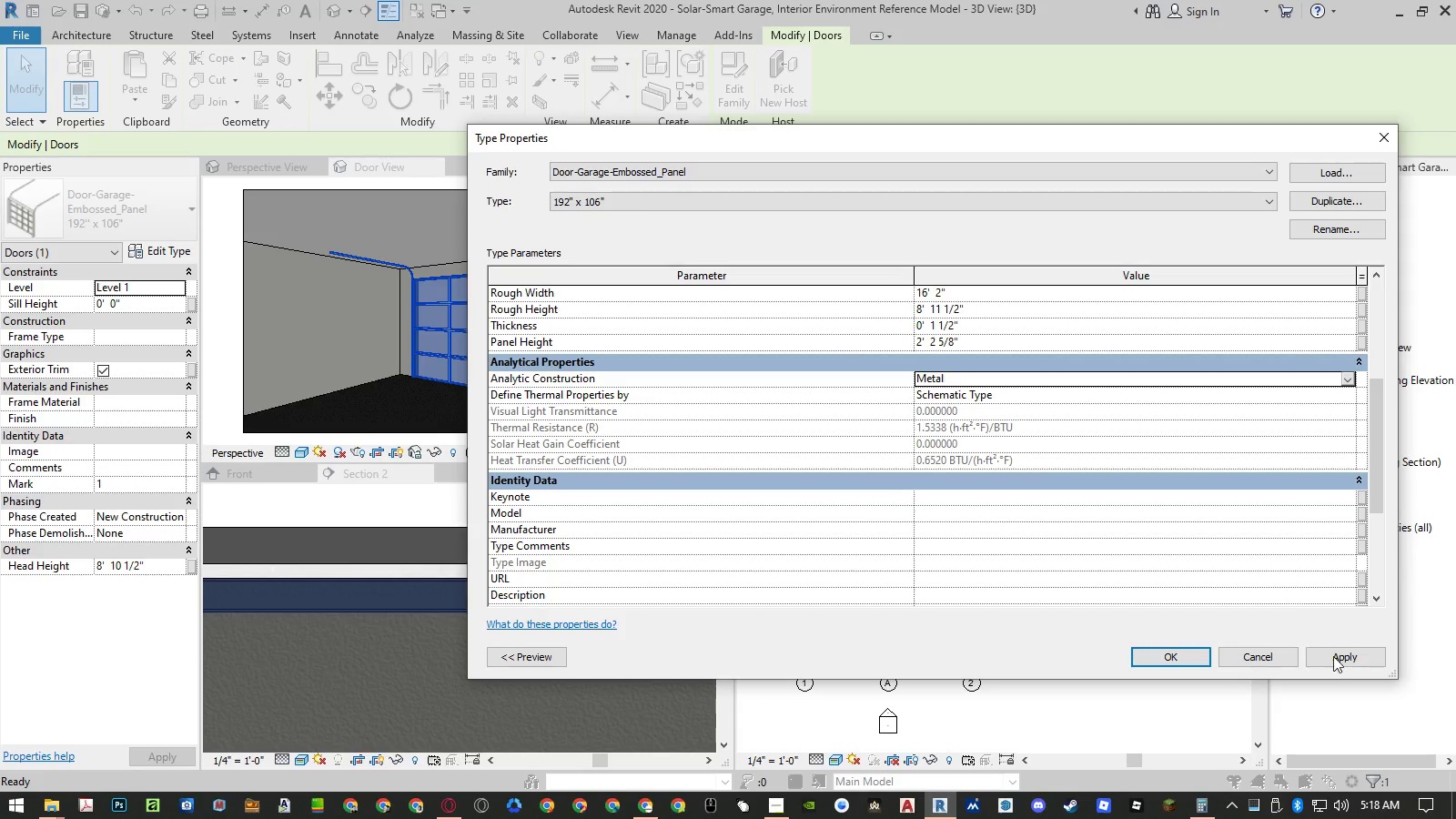 
left_click([1337, 660])
 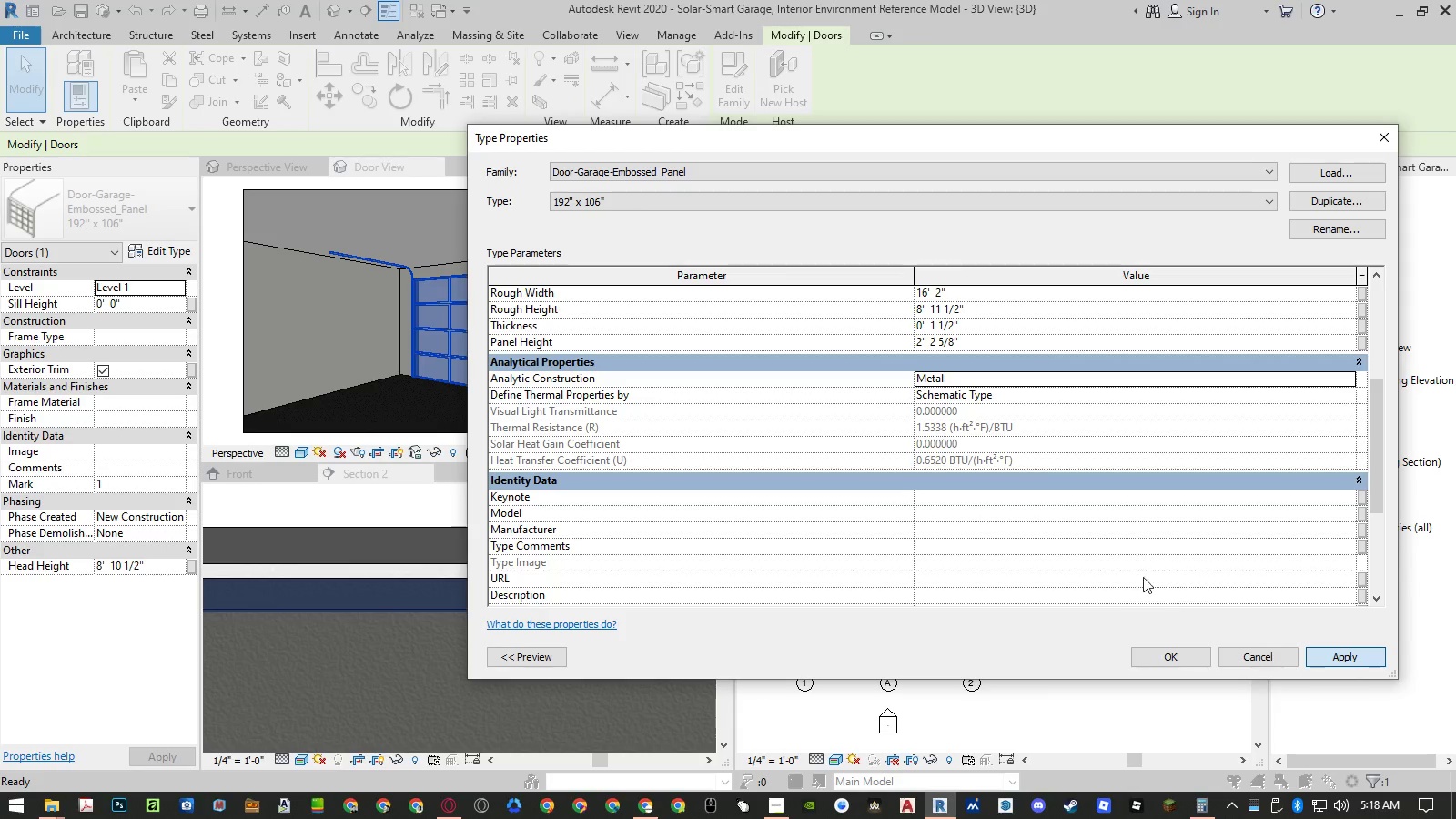 
scroll: coordinate [1109, 534], scroll_direction: up, amount: 6.0
 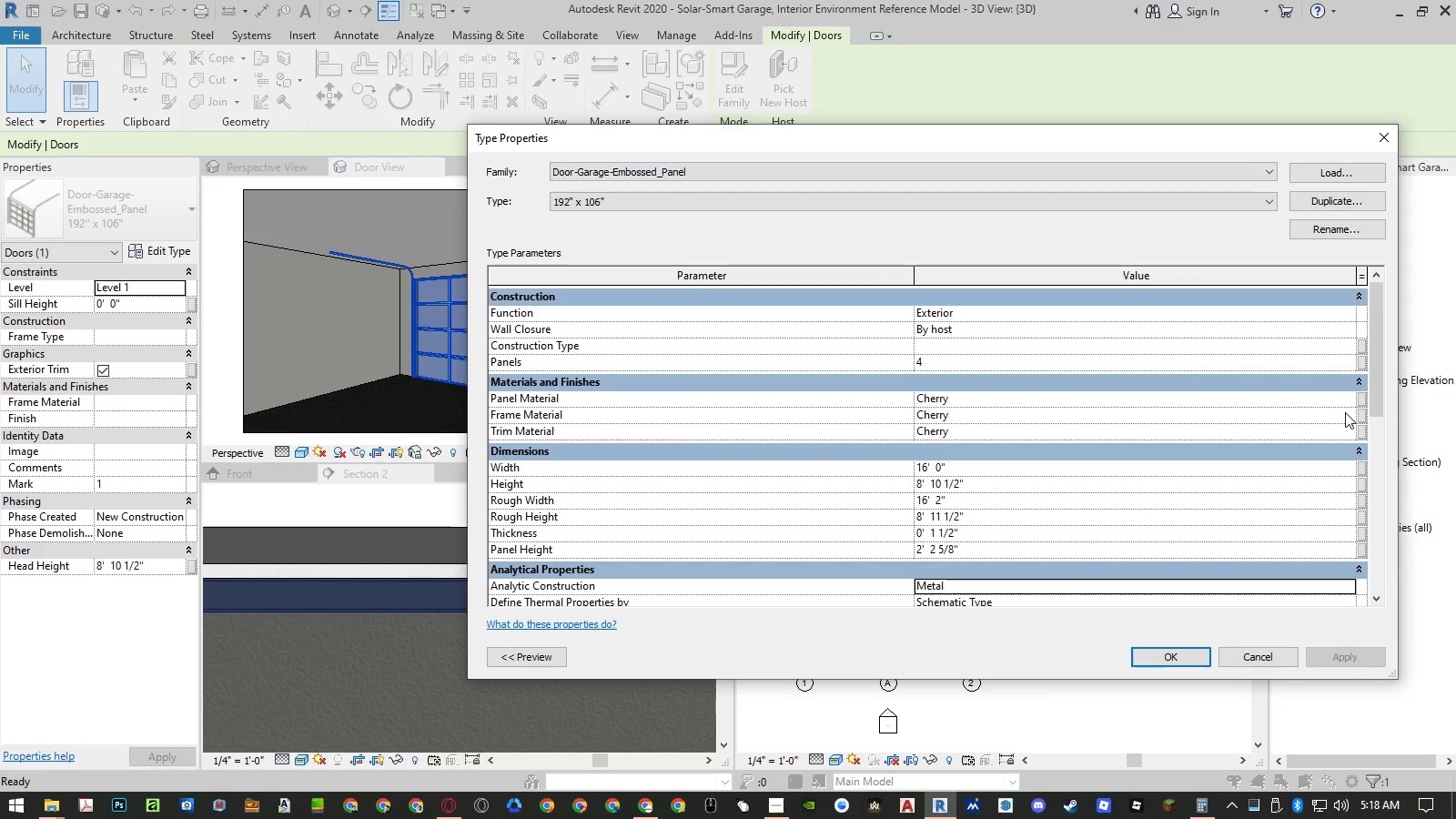 
left_click([1351, 413])
 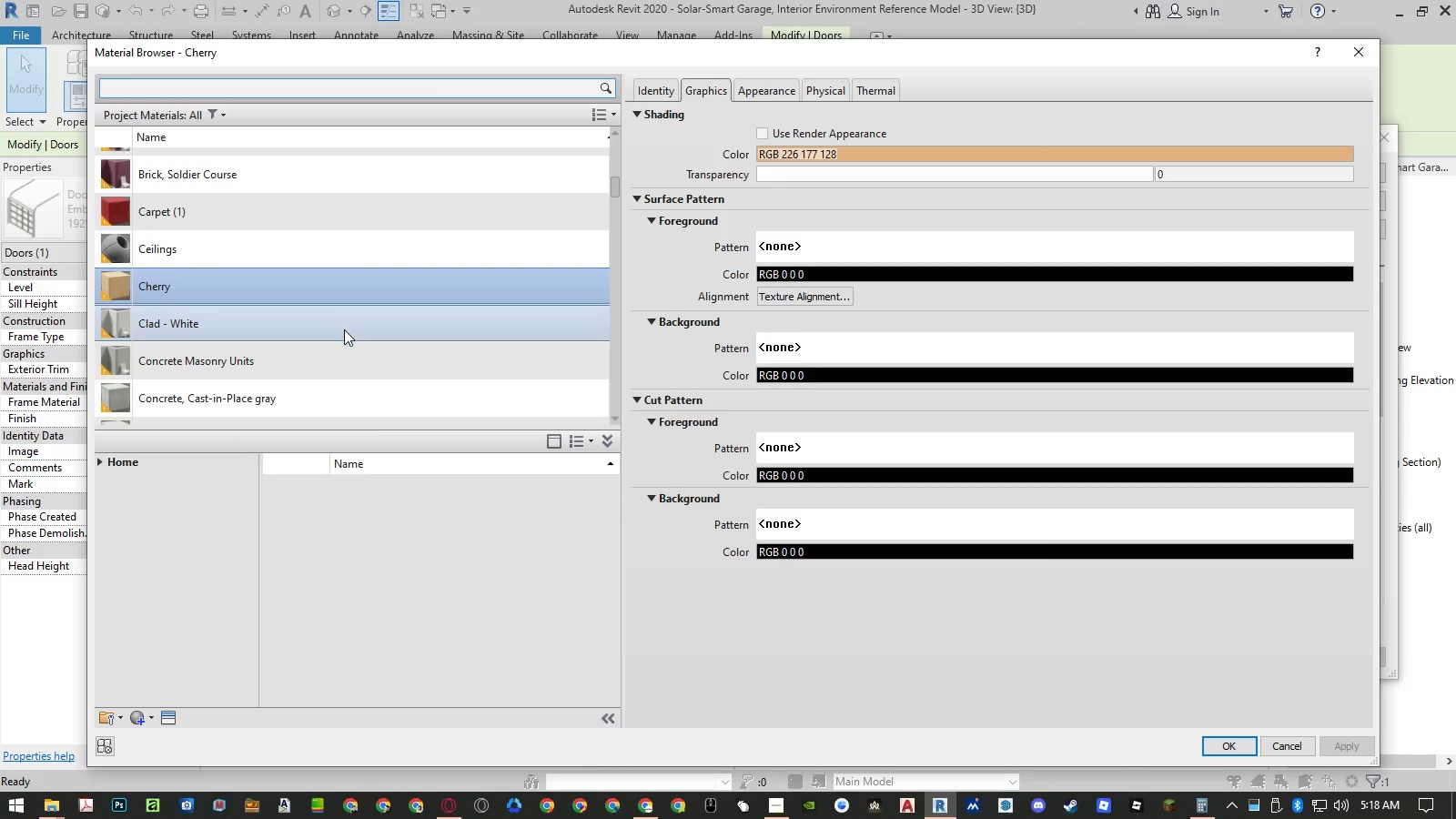 
left_click([335, 90])
 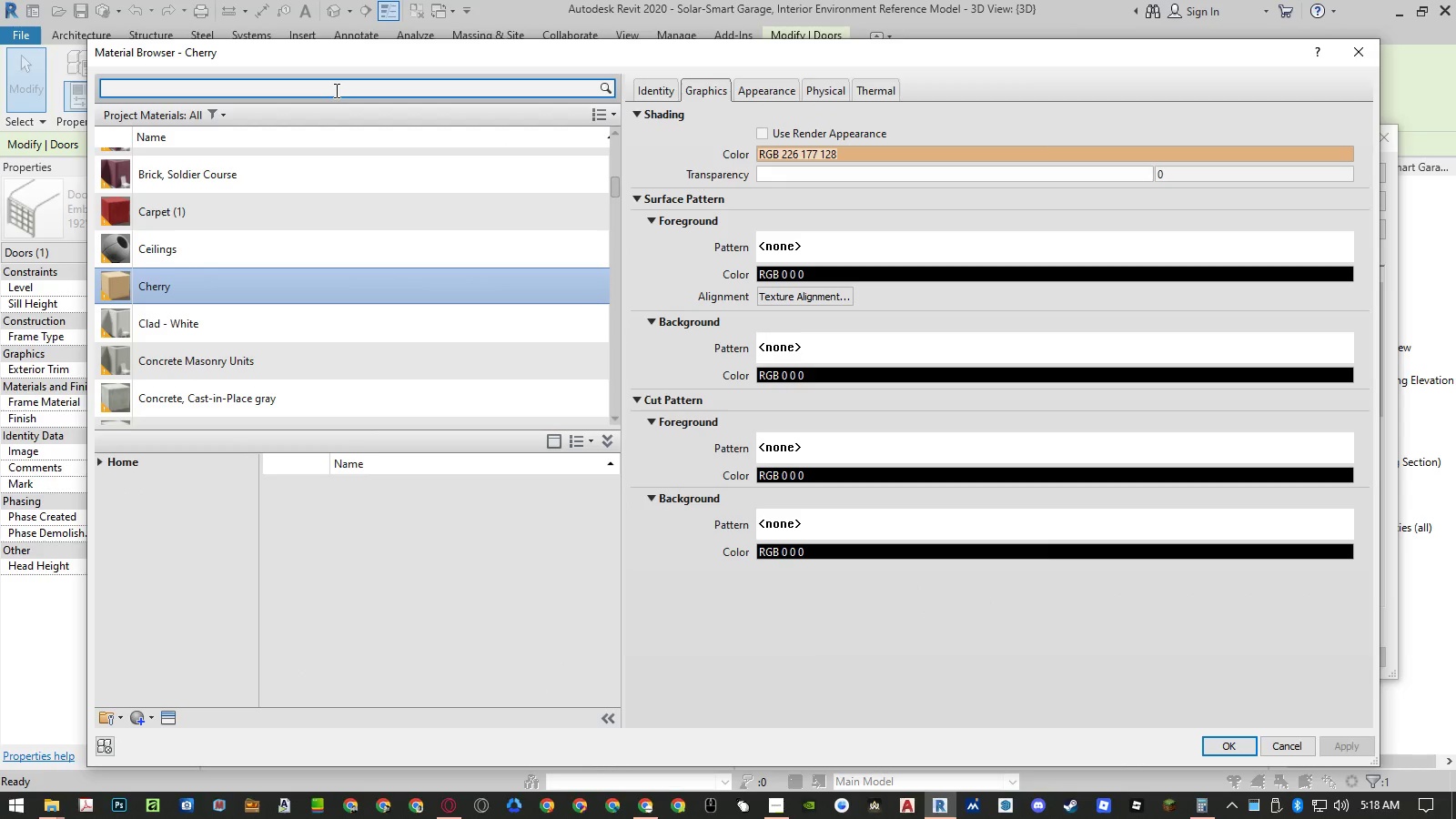 
type(meta)
 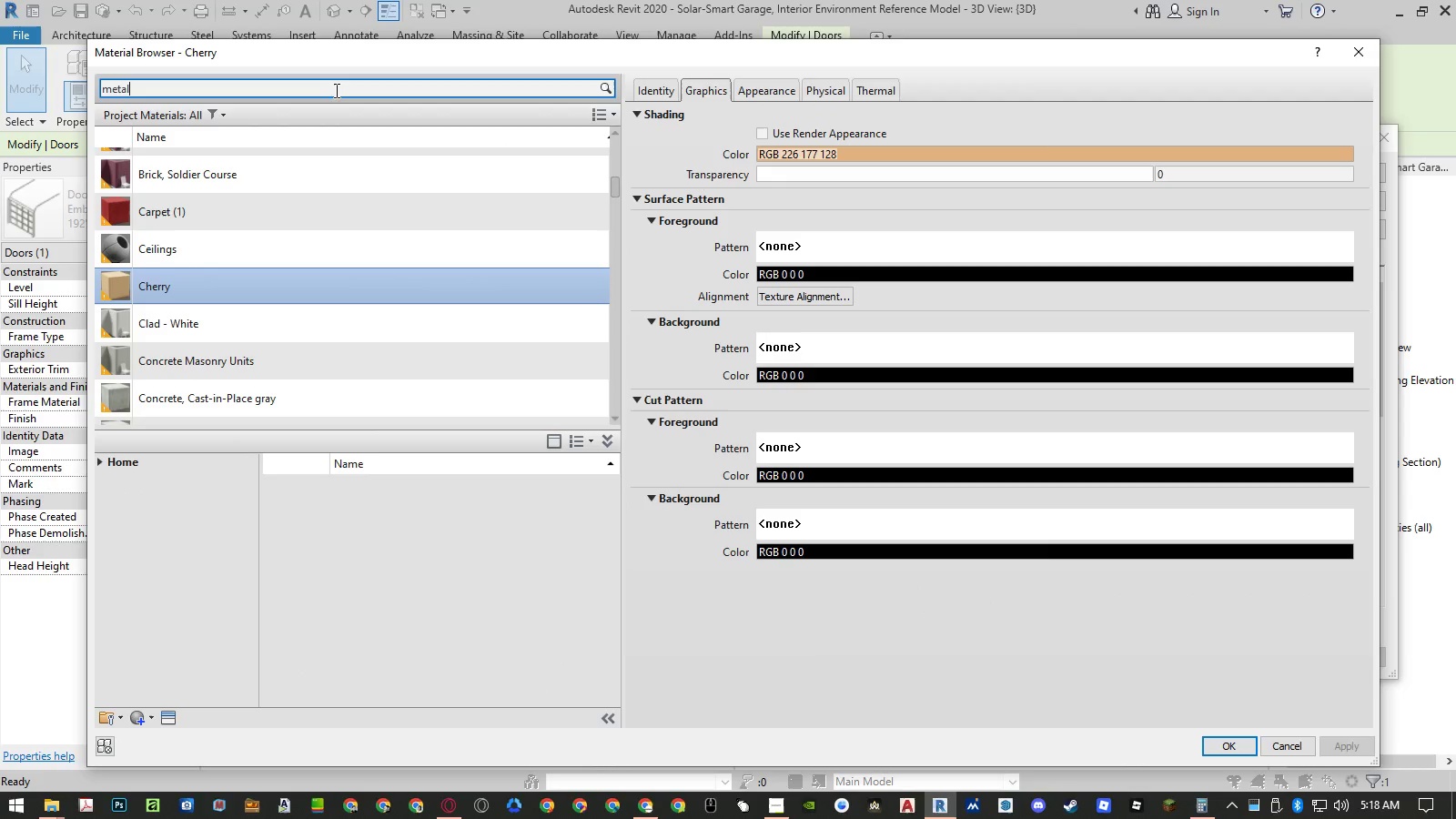 
key(Enter)
 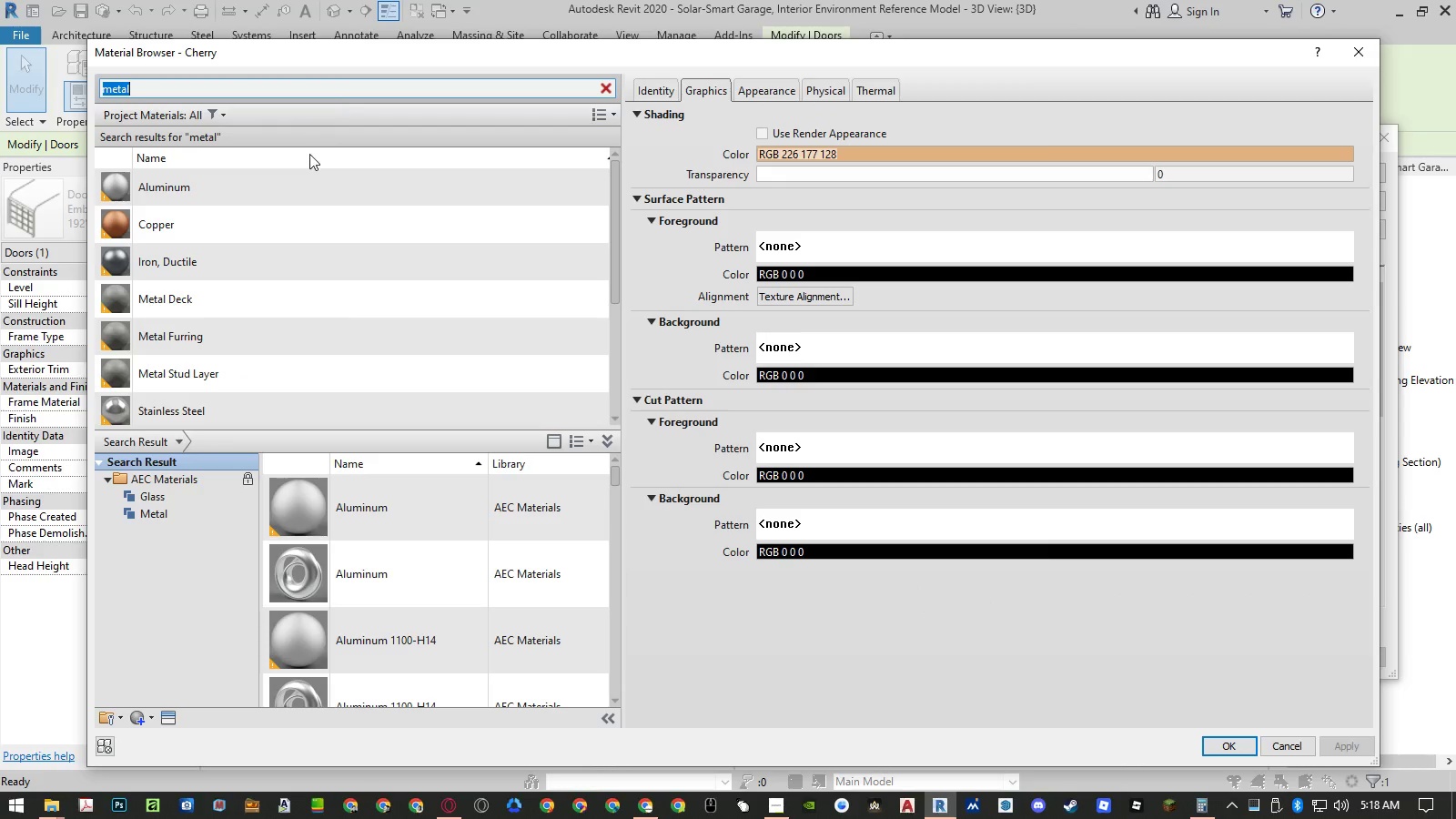 
scroll: coordinate [439, 533], scroll_direction: down, amount: 7.0
 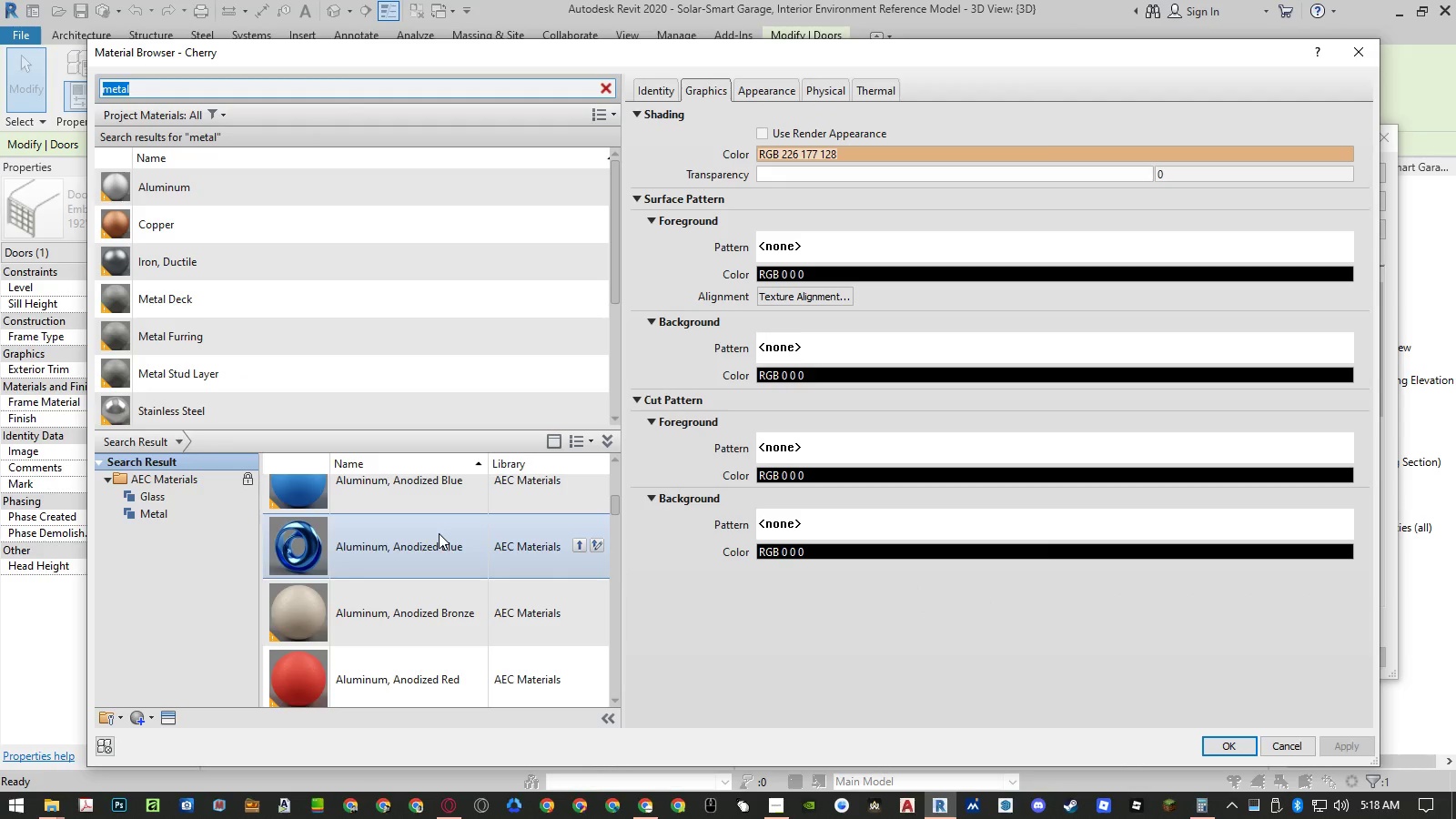 
scroll: coordinate [439, 533], scroll_direction: up, amount: 1.0
 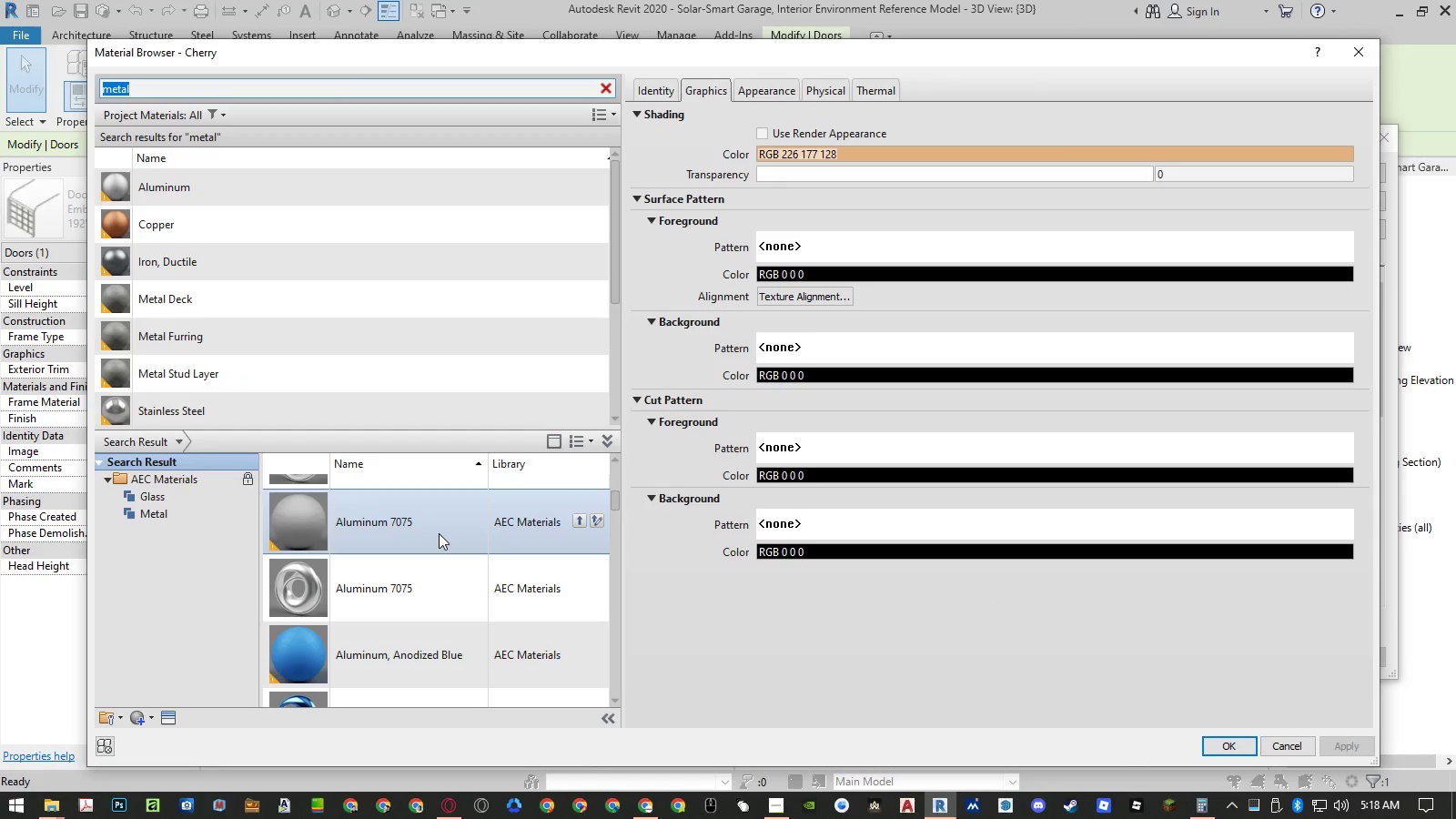 
scroll: coordinate [439, 533], scroll_direction: down, amount: 6.0
 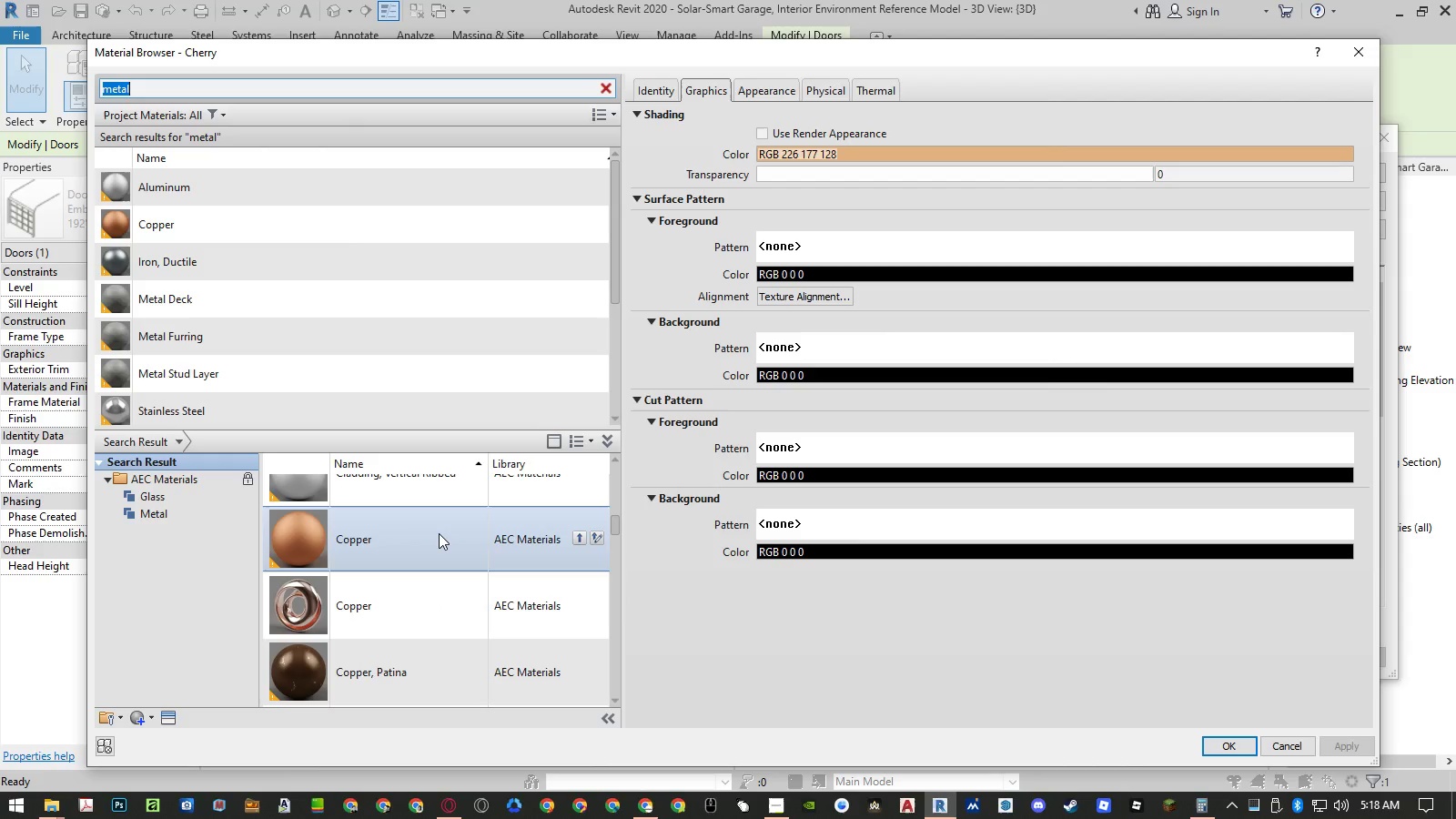 
scroll: coordinate [439, 533], scroll_direction: up, amount: 11.0
 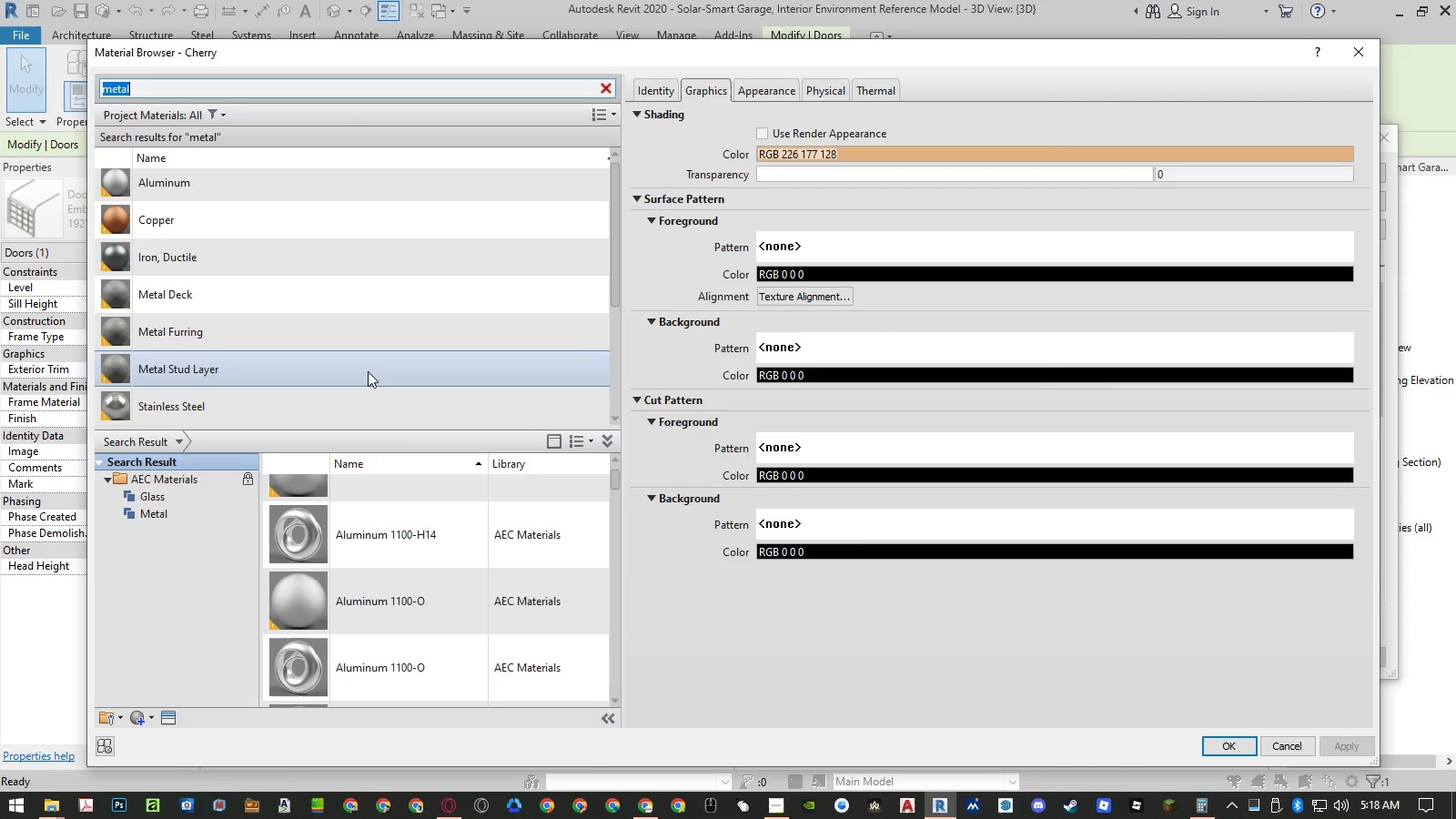 
mouse_move([334, 343])
 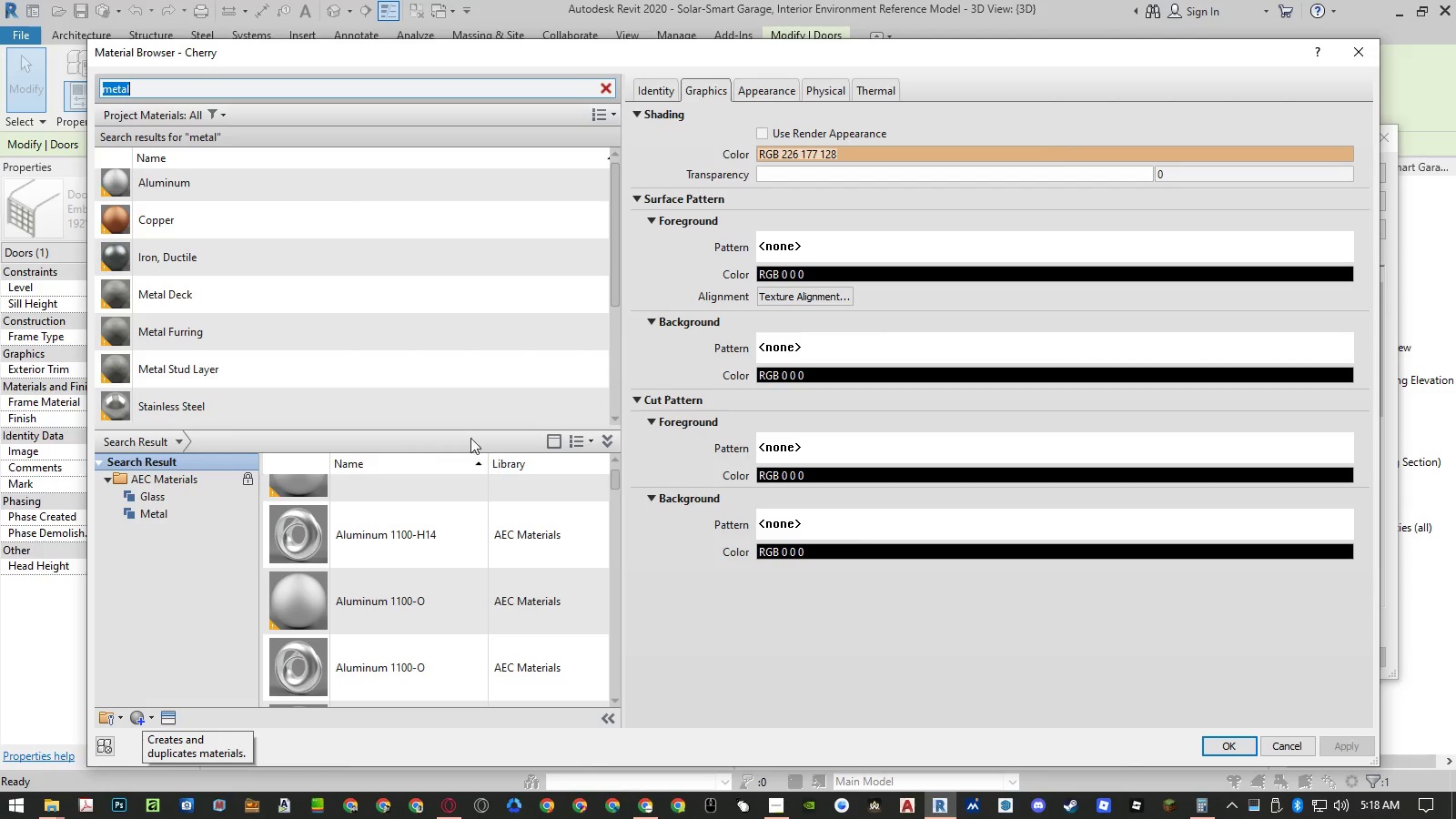 
left_click([612, 444])
 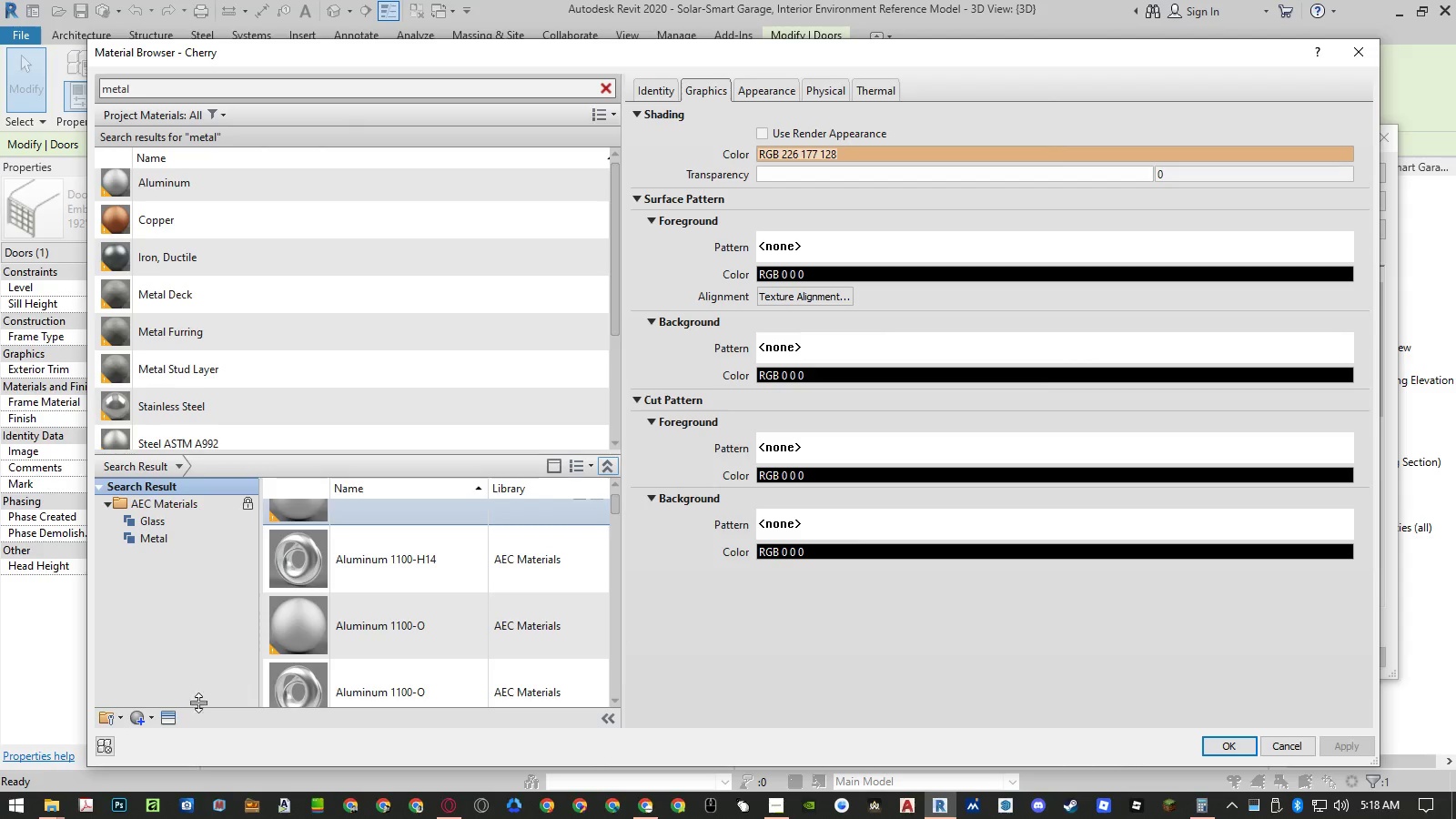 
mouse_move([151, 719])
 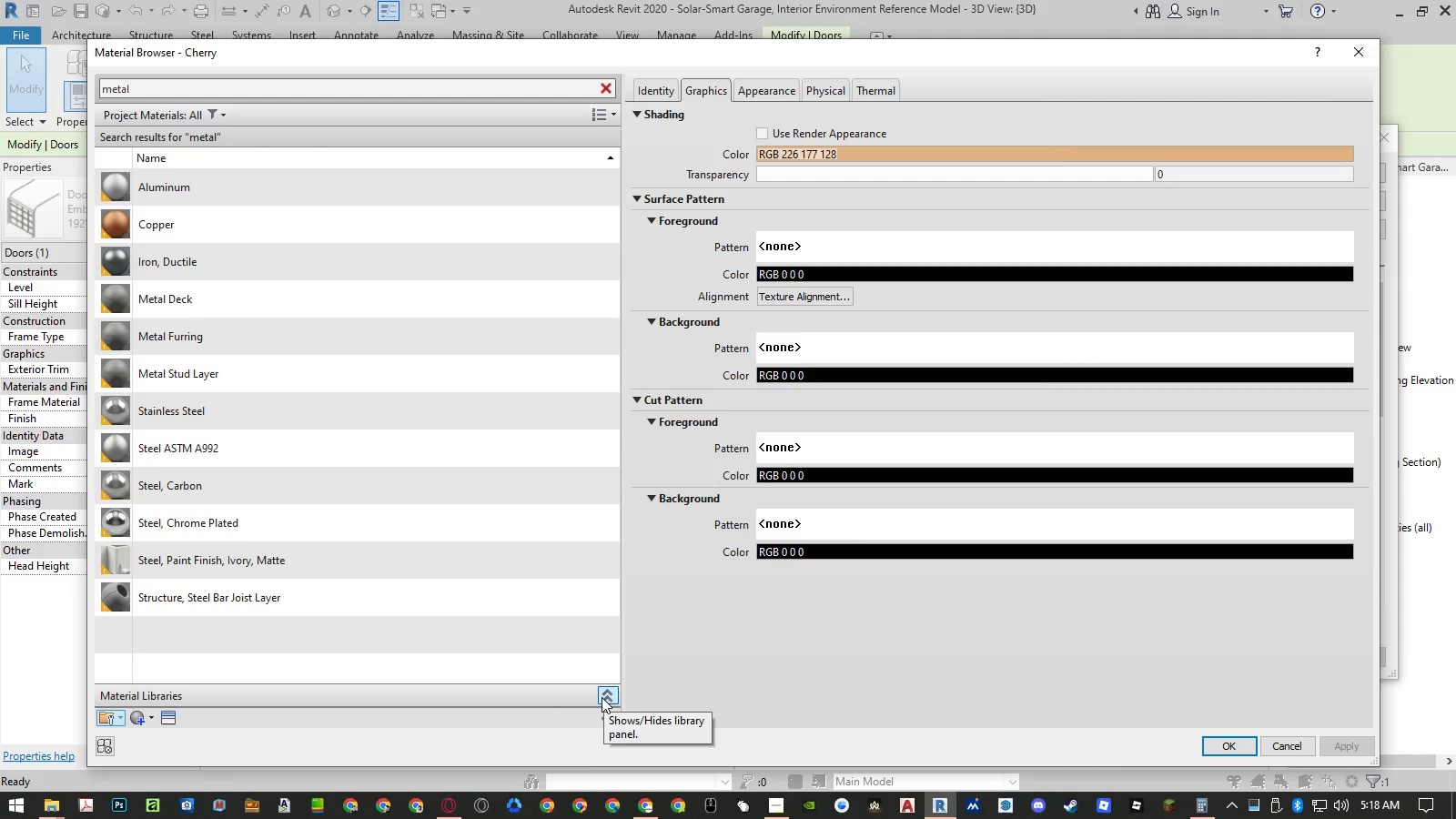 
left_click([602, 697])
 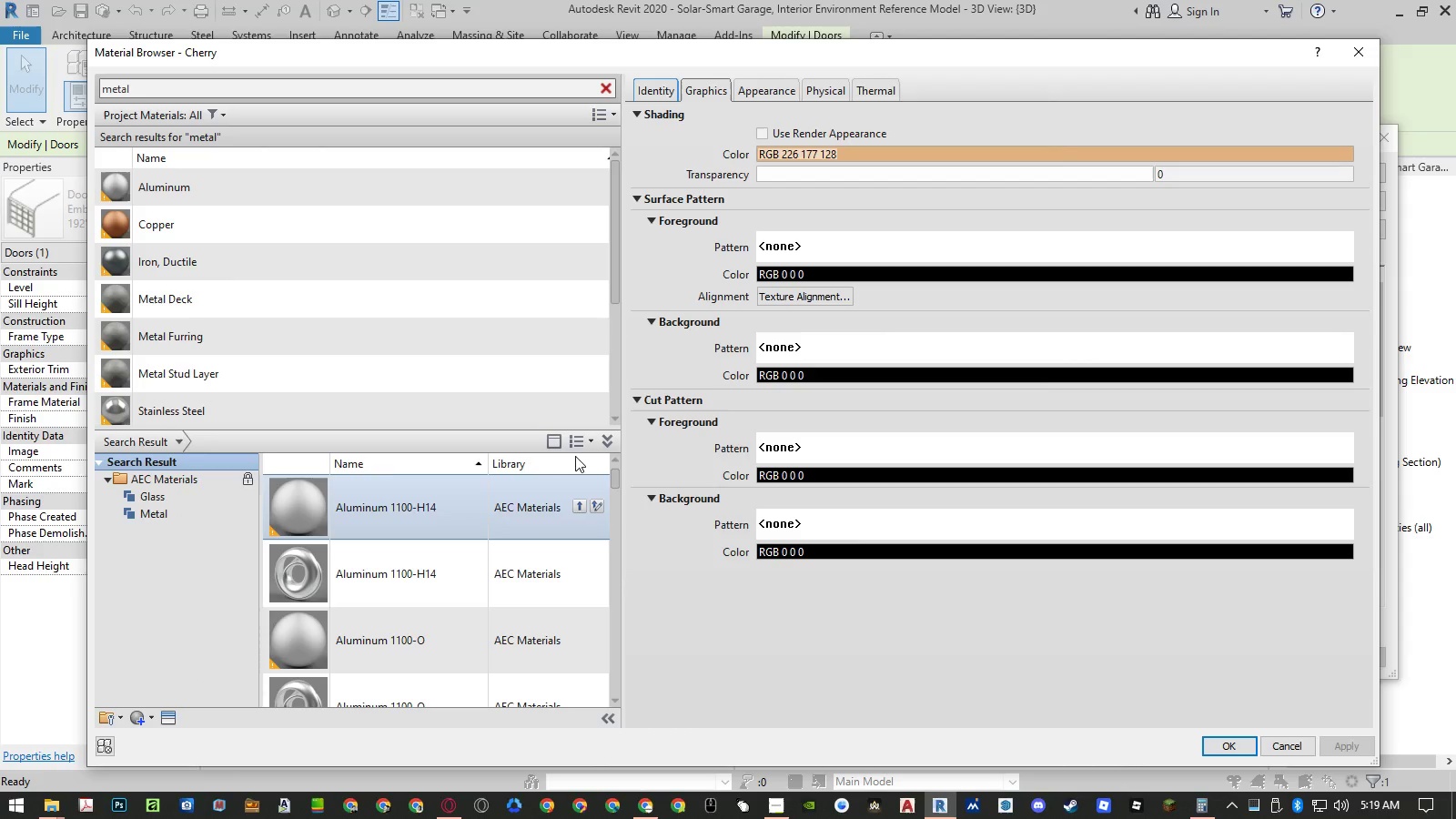 
left_click([608, 440])
 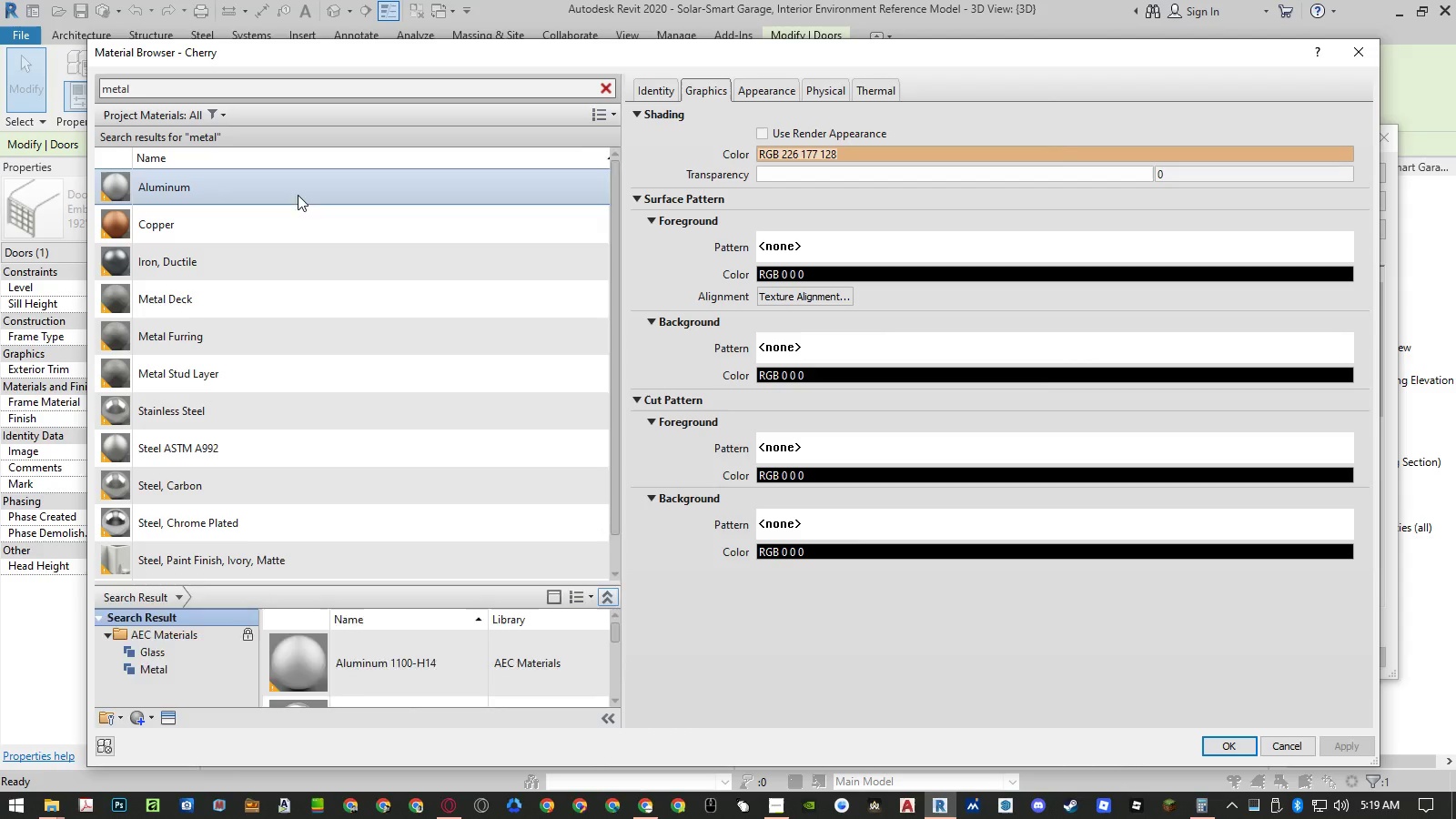 
left_click([293, 182])
 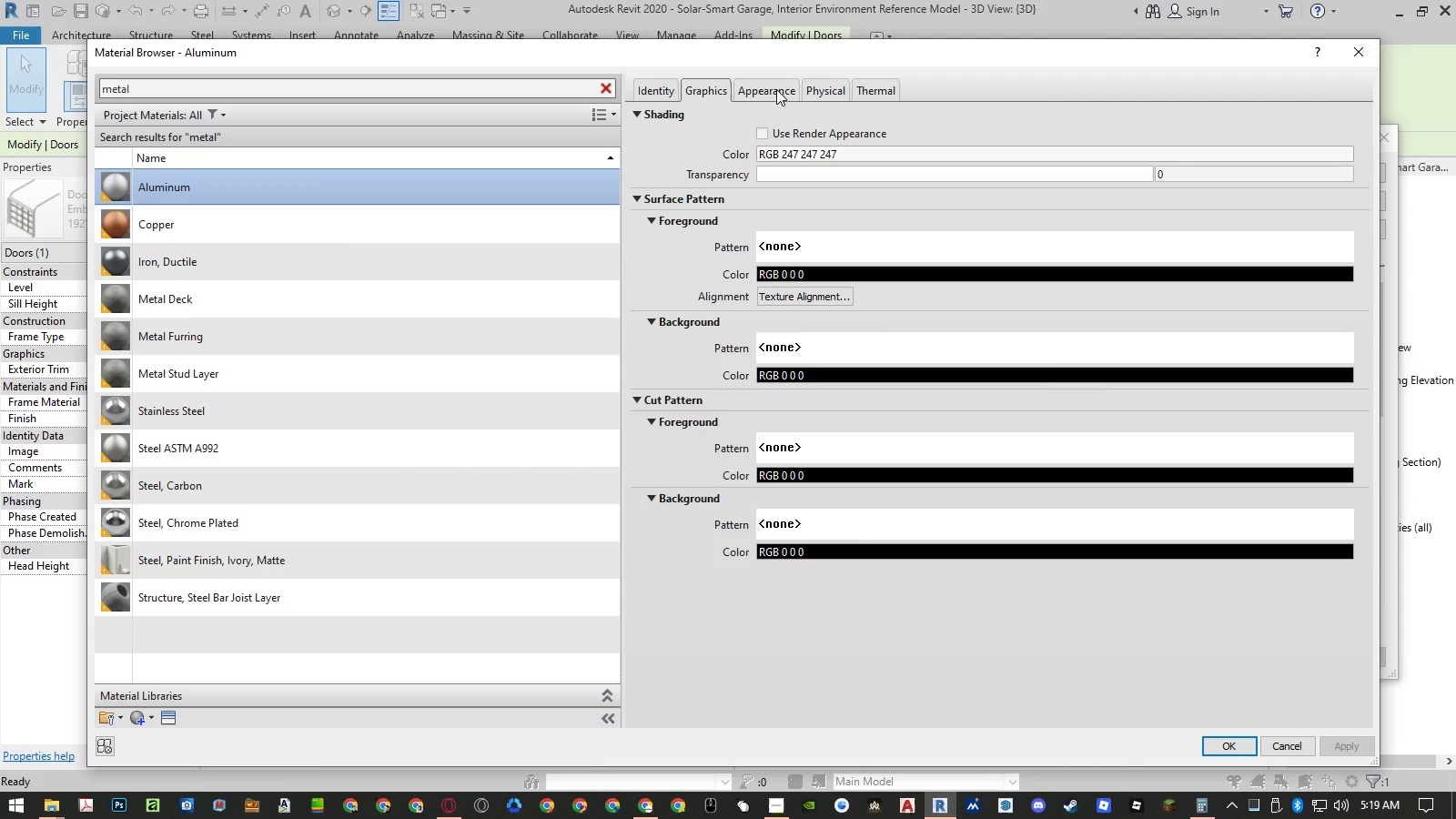 
wait(5.38)
 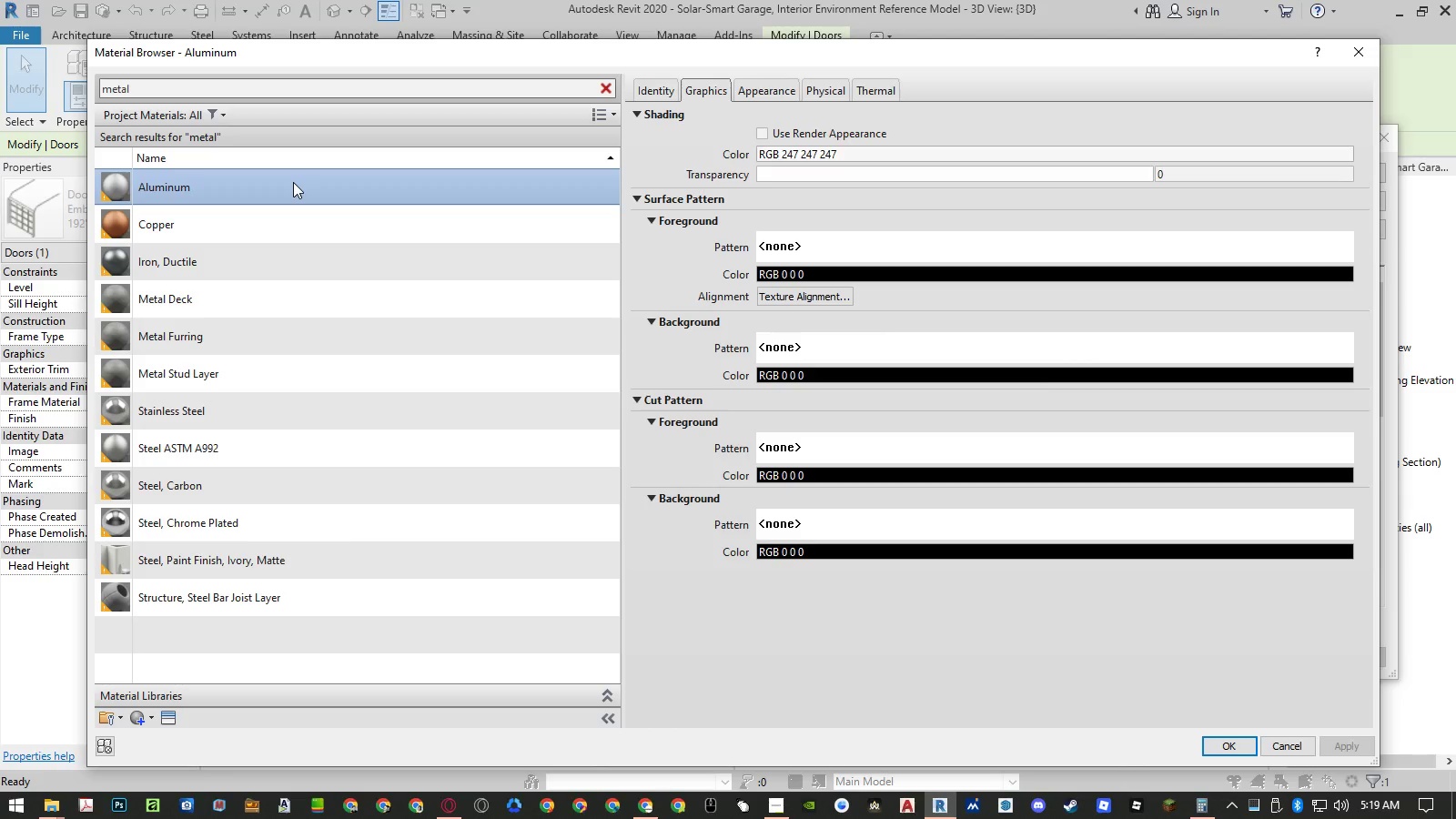 
left_click([757, 136])
 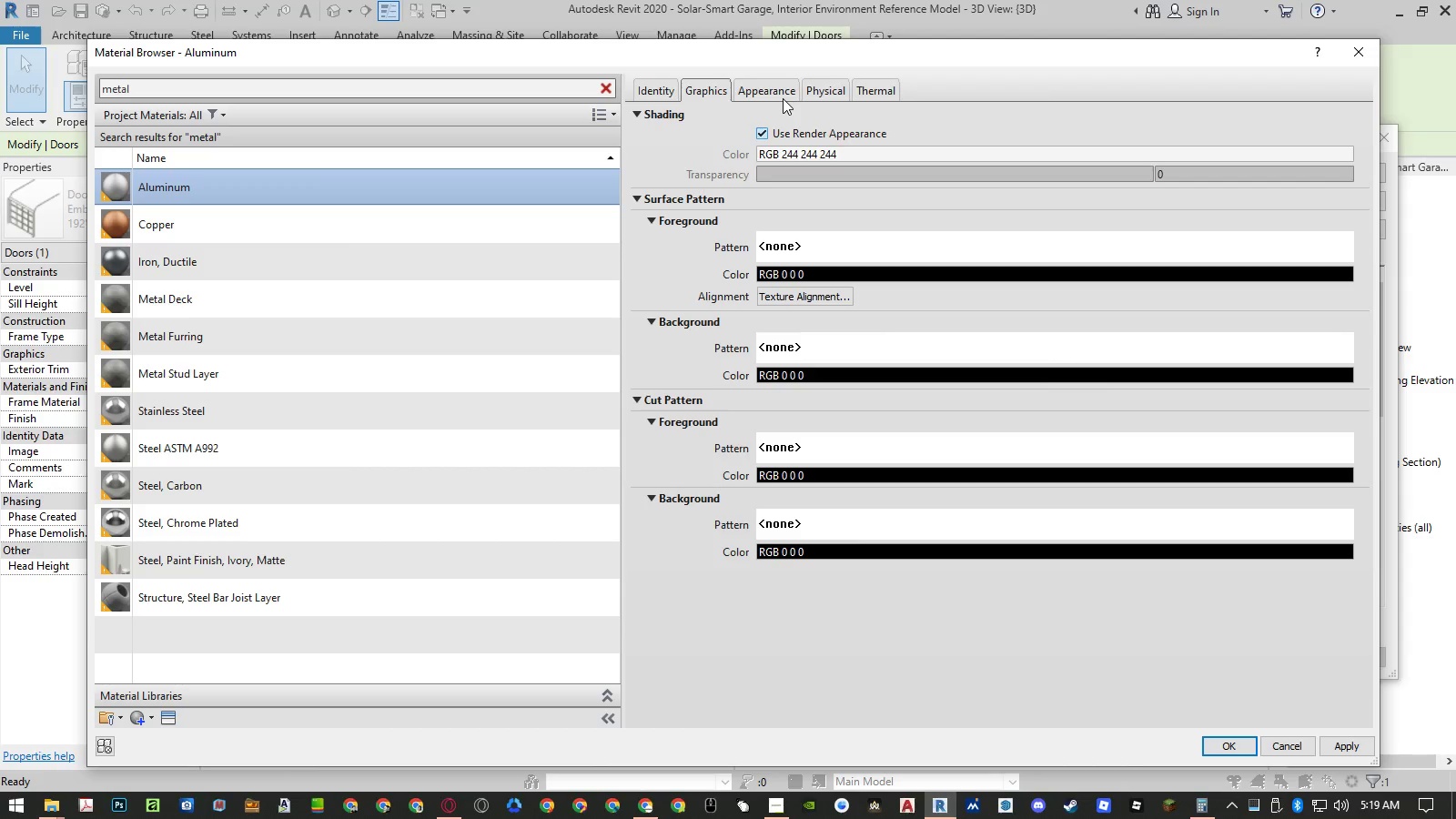 
left_click([783, 98])
 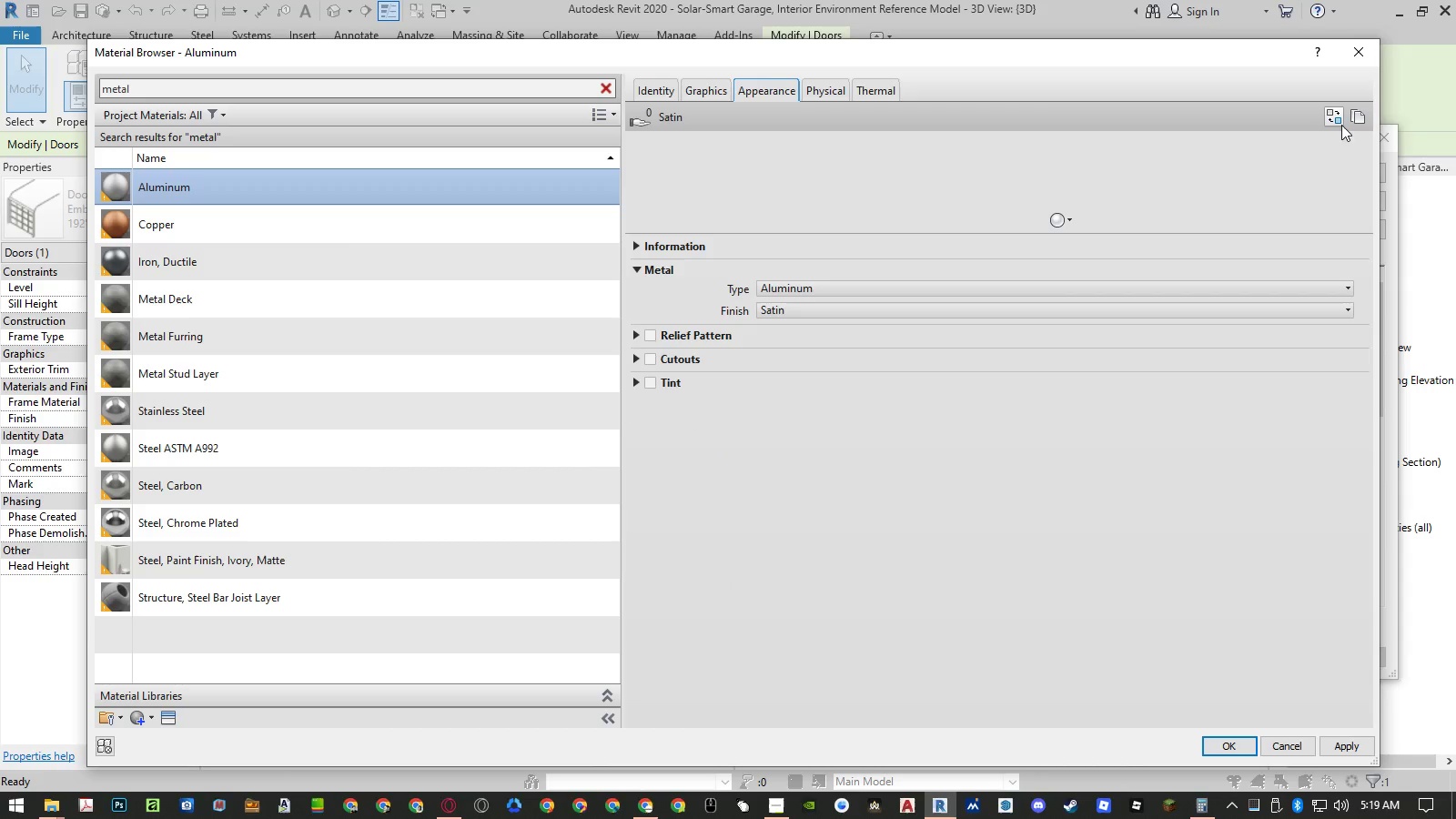 
left_click([1340, 121])
 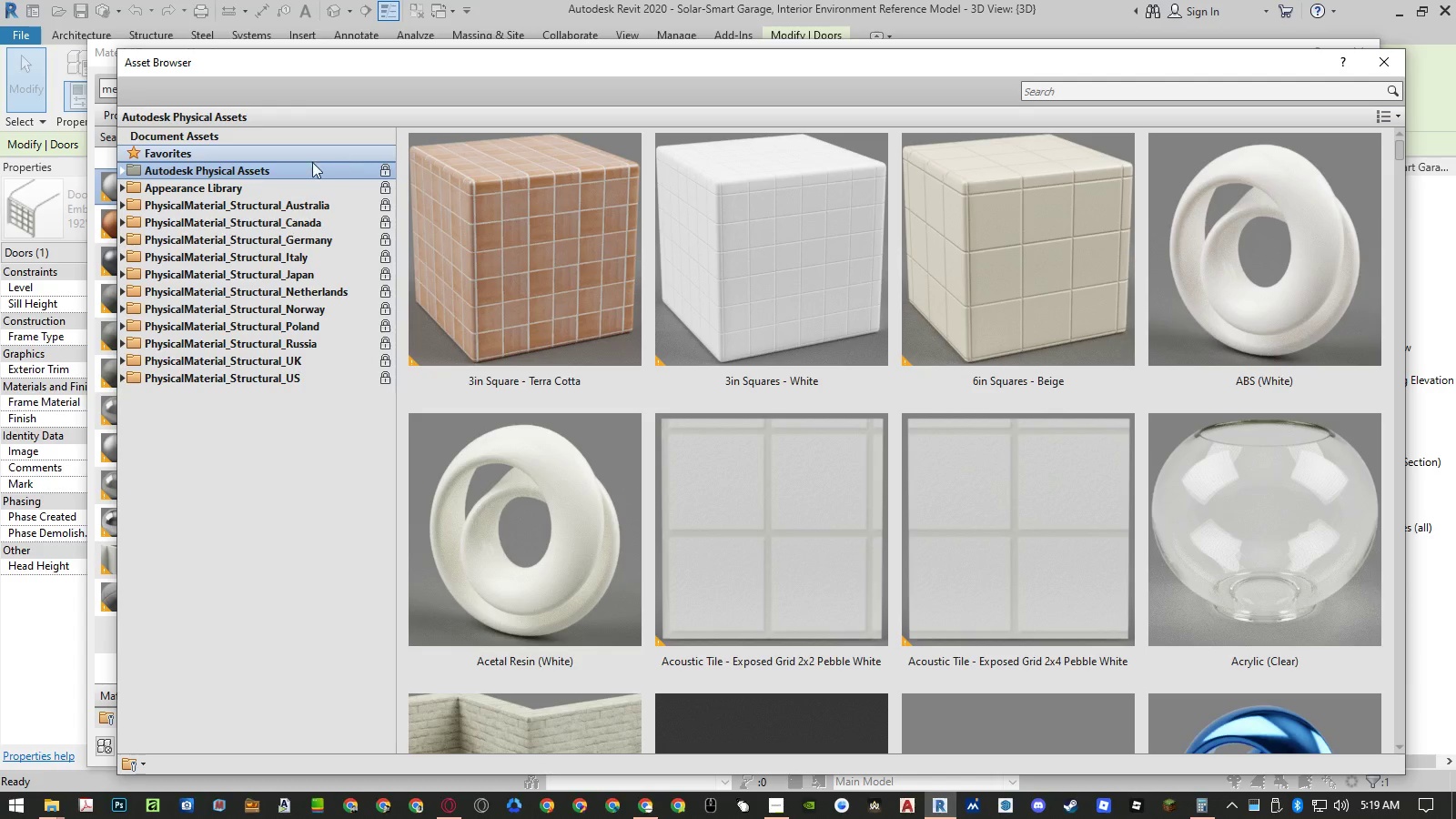 
double_click([236, 184])
 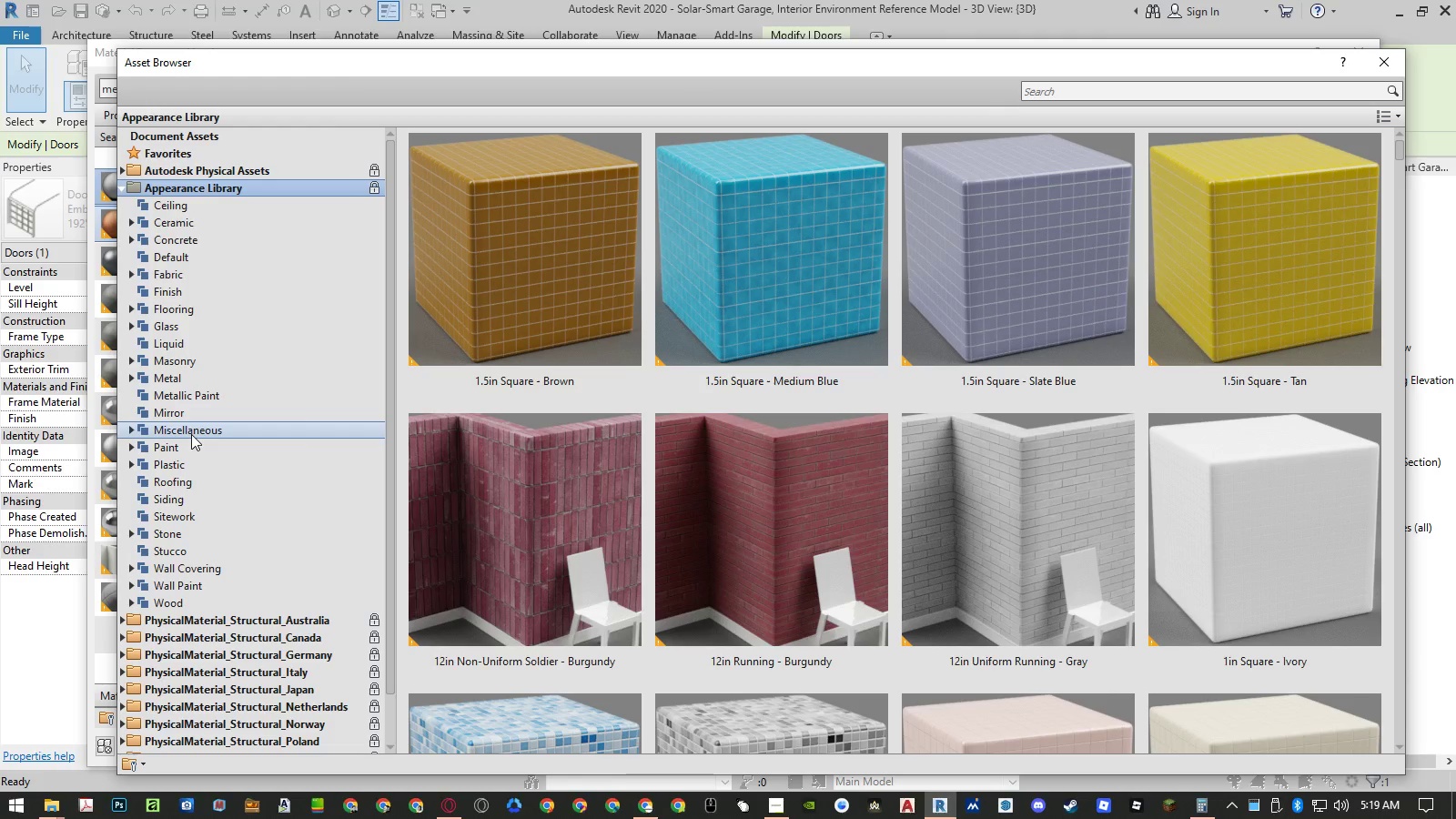 
double_click([193, 385])
 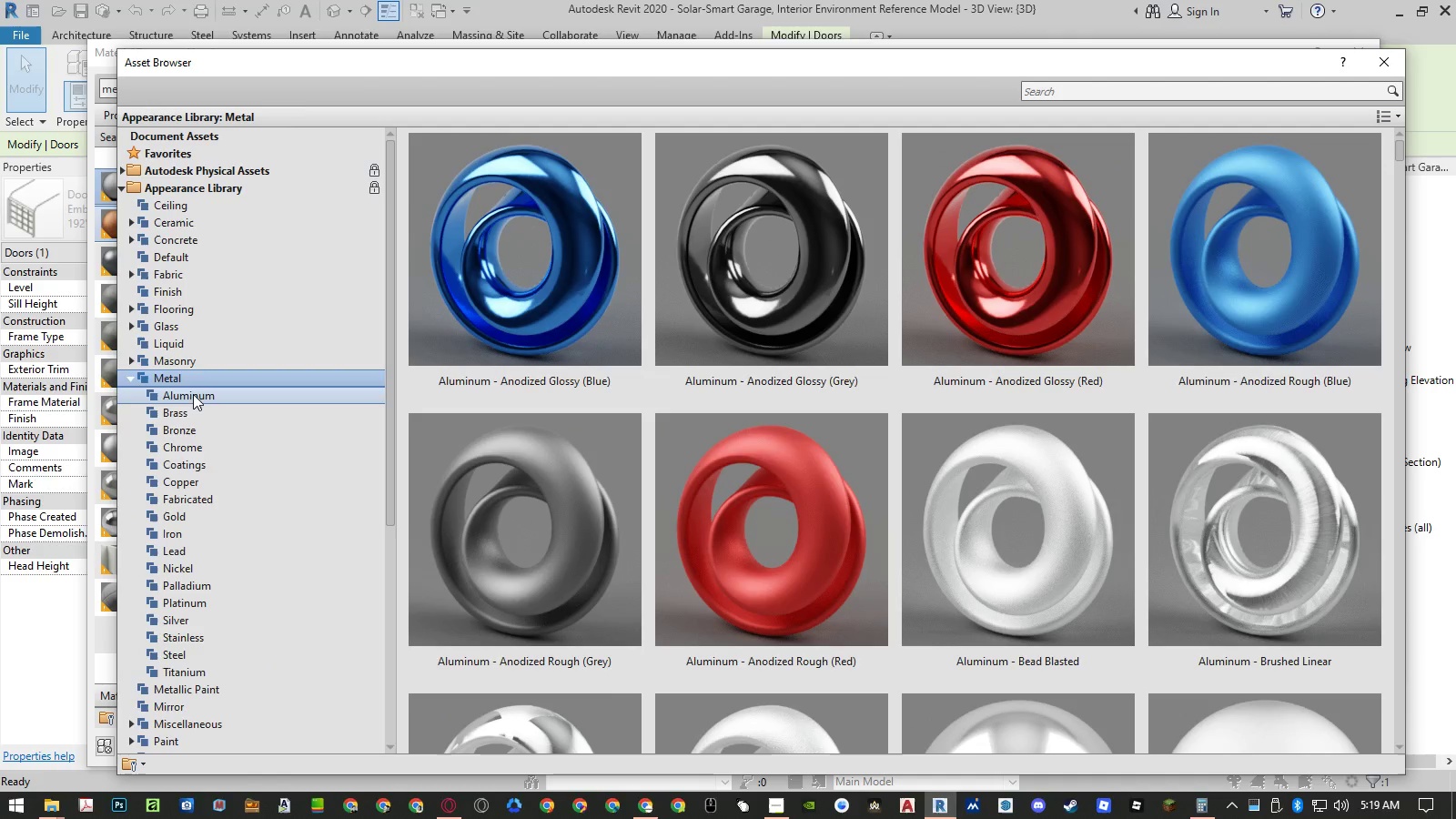 
triple_click([193, 397])
 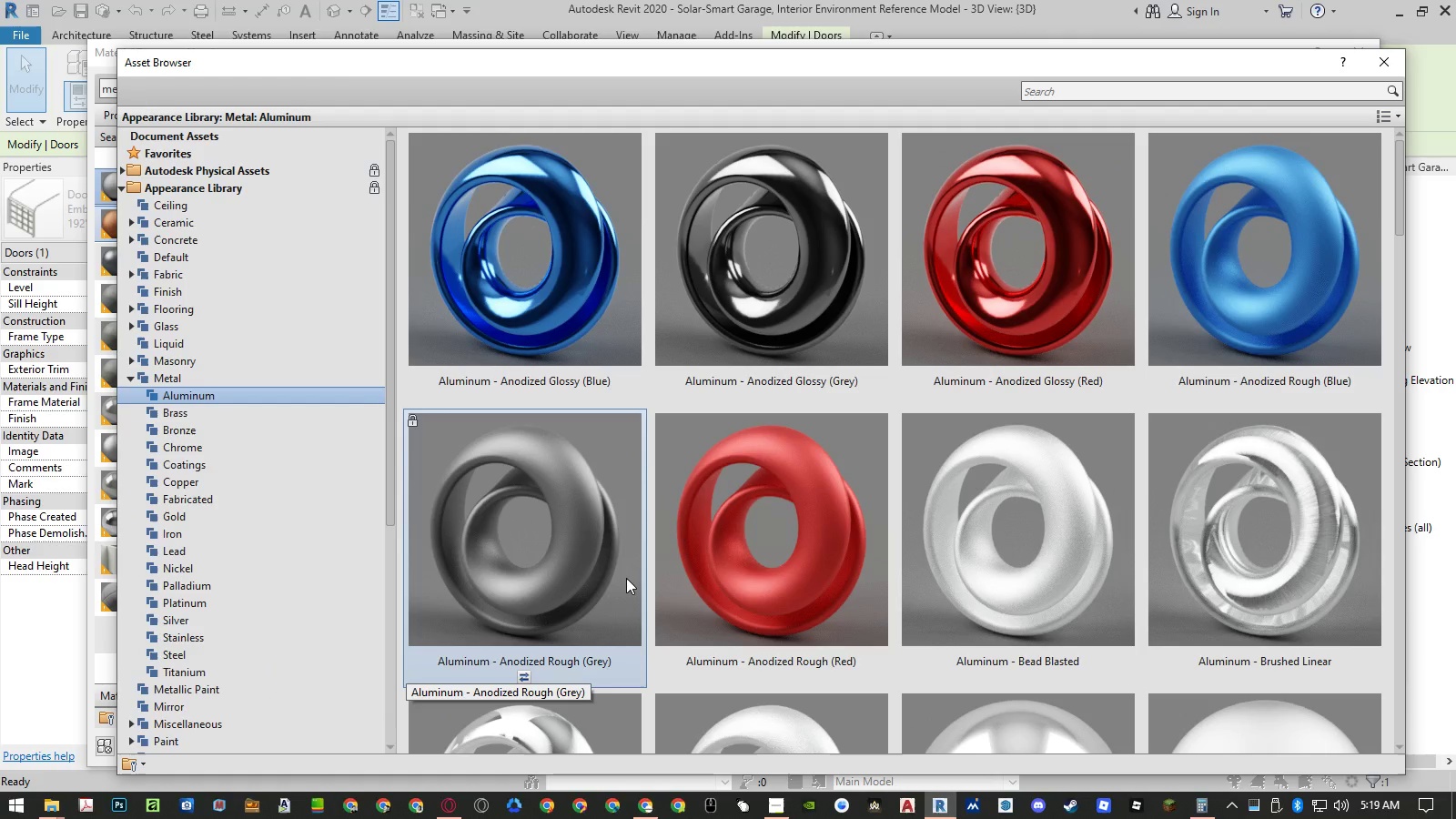 
hold_key(key=AltLeft, duration=9.48)
 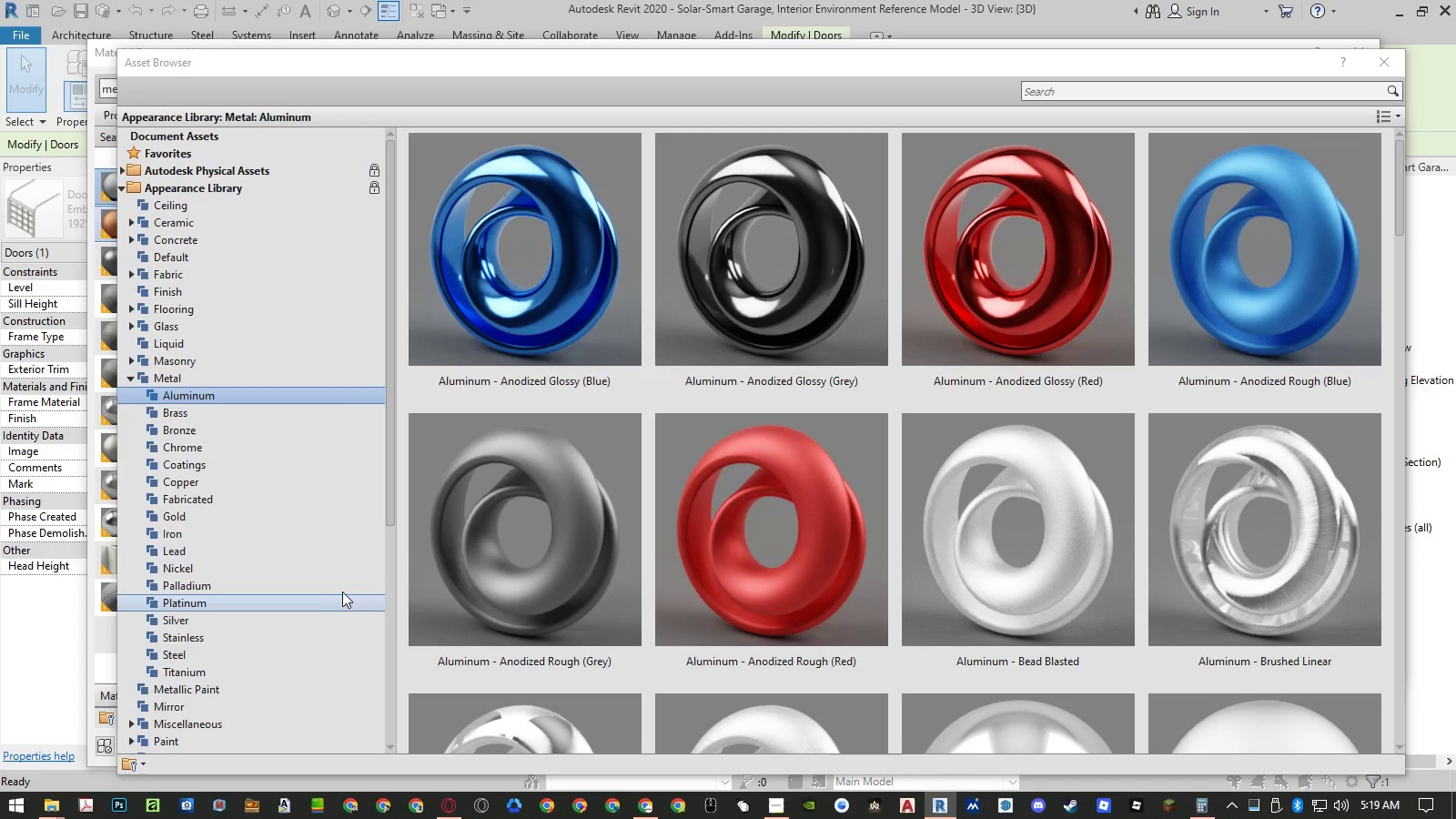 
hold_key(key=Tab, duration=9.62)
 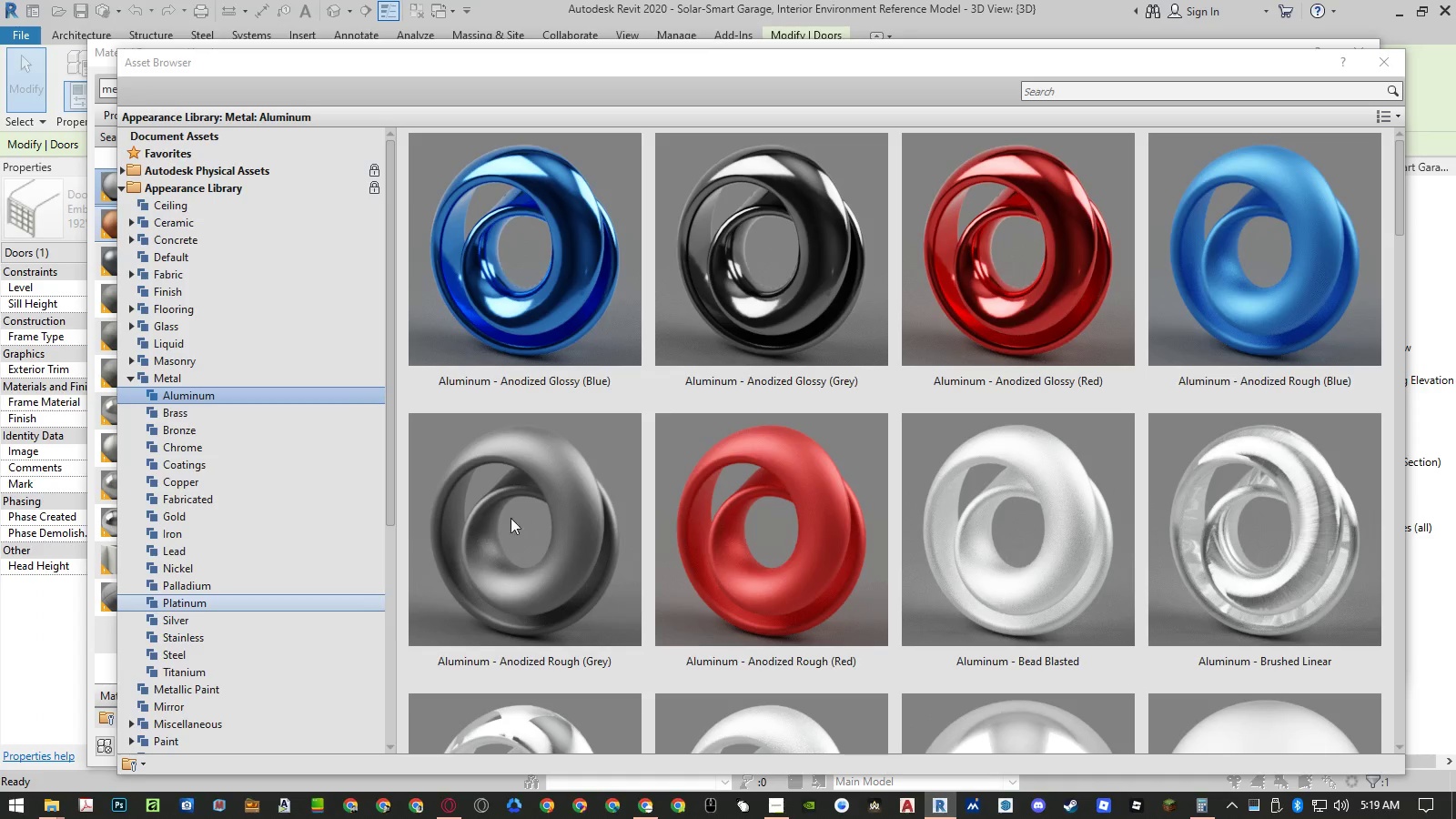 
left_click([206, 778])
 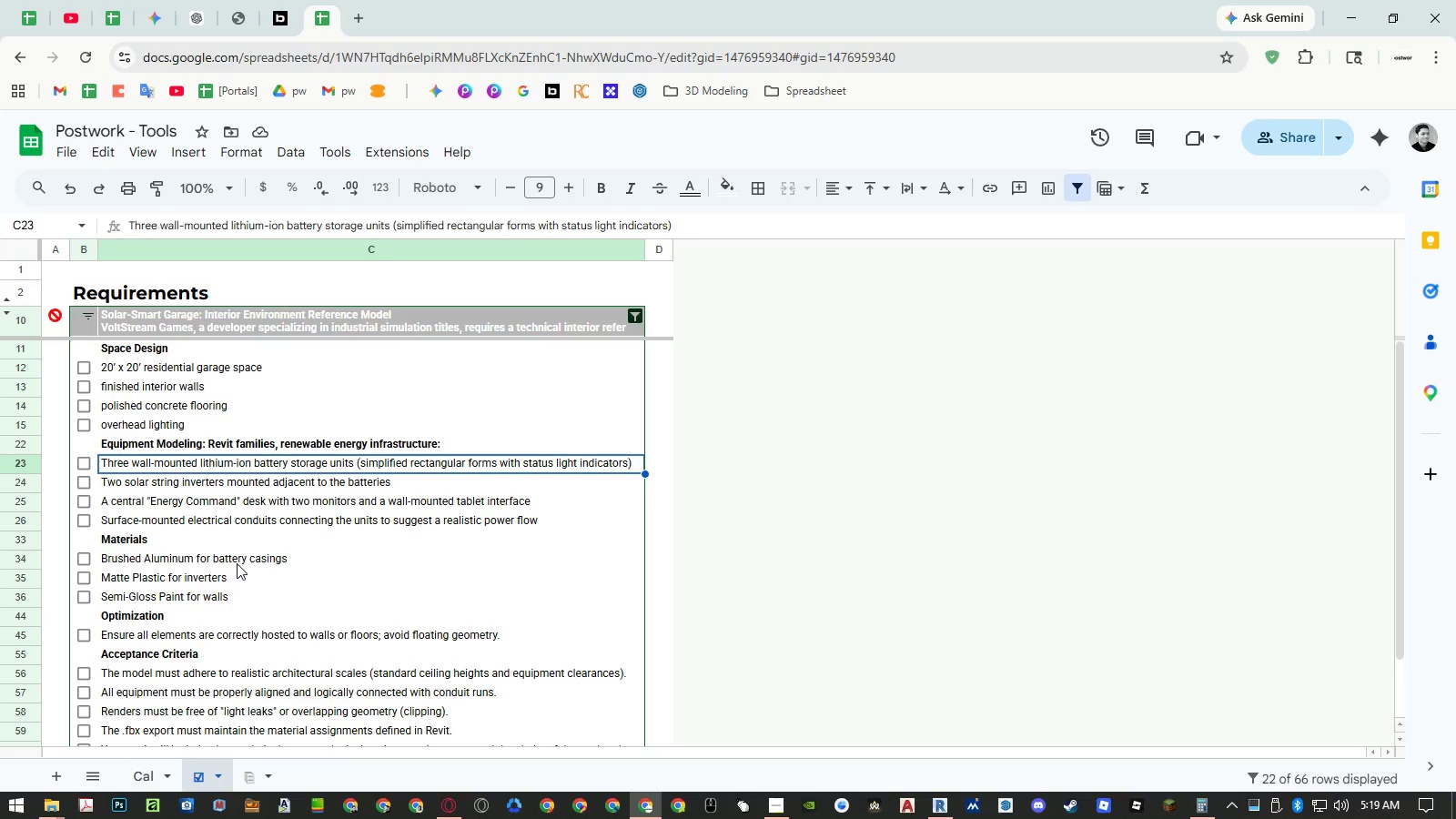 
scroll: coordinate [702, 452], scroll_direction: down, amount: 3.0
 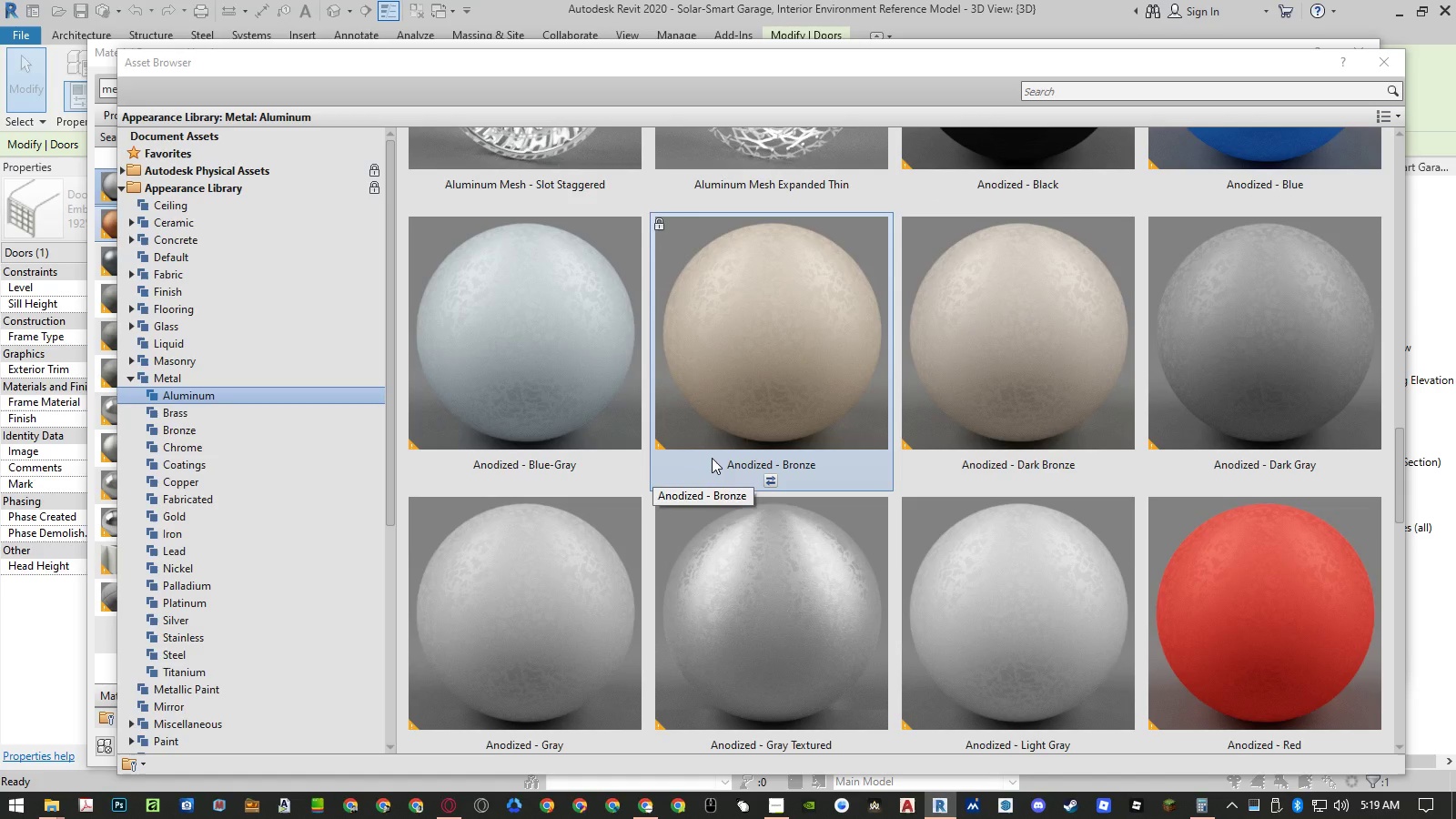 
scroll: coordinate [712, 458], scroll_direction: up, amount: 1.0
 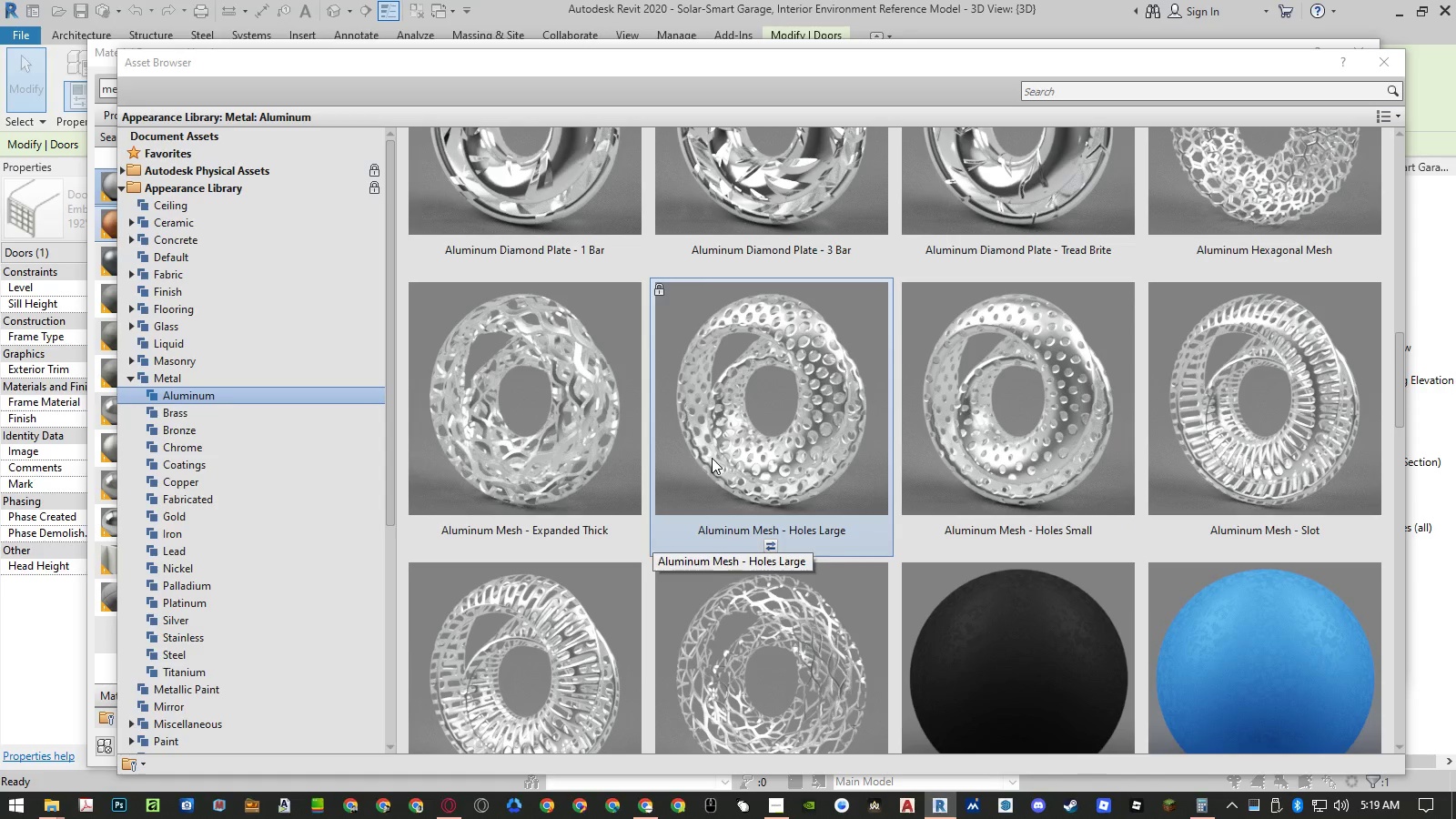 
scroll: coordinate [713, 458], scroll_direction: down, amount: 2.0
 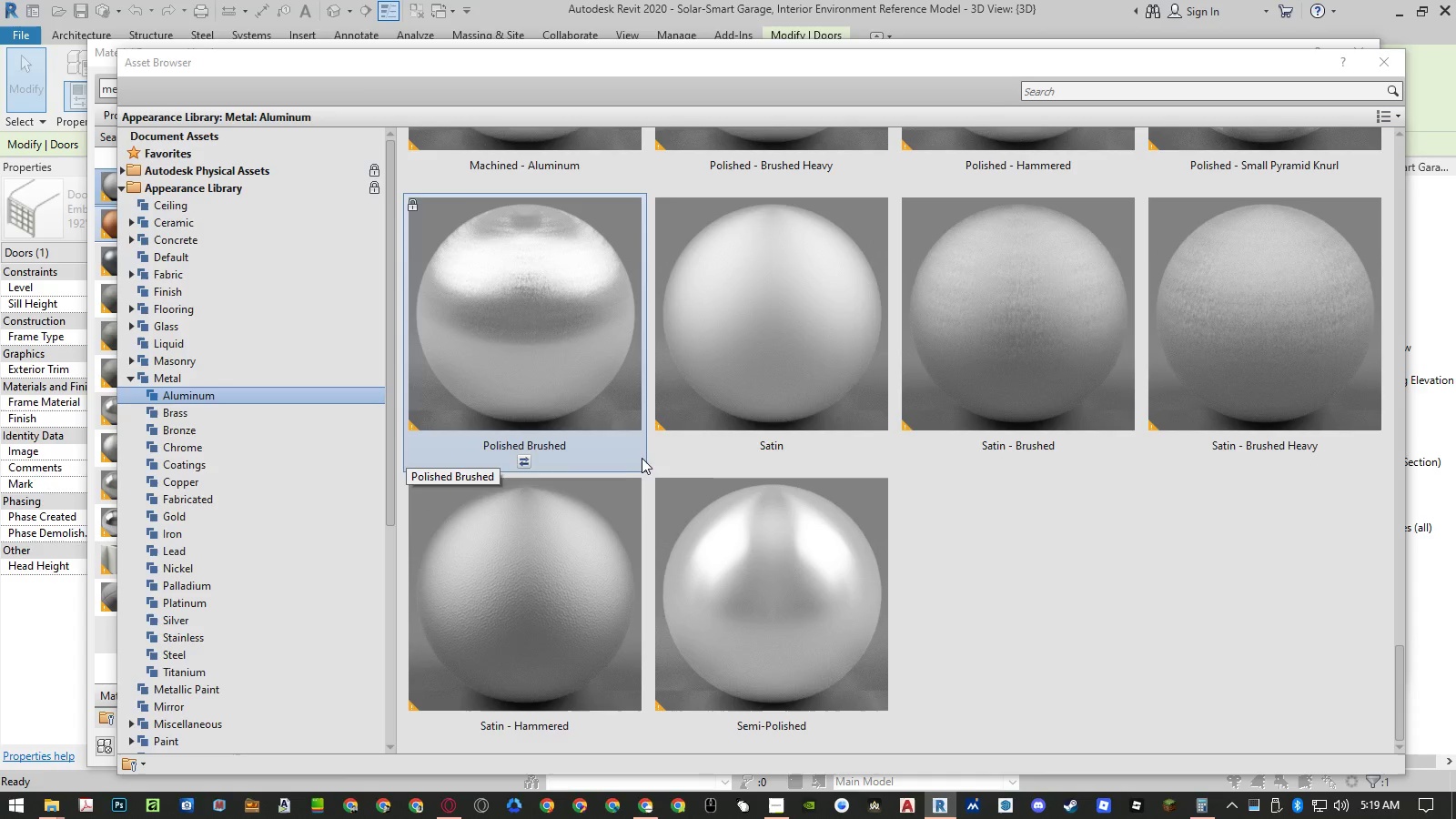 
scroll: coordinate [647, 459], scroll_direction: up, amount: 3.0
 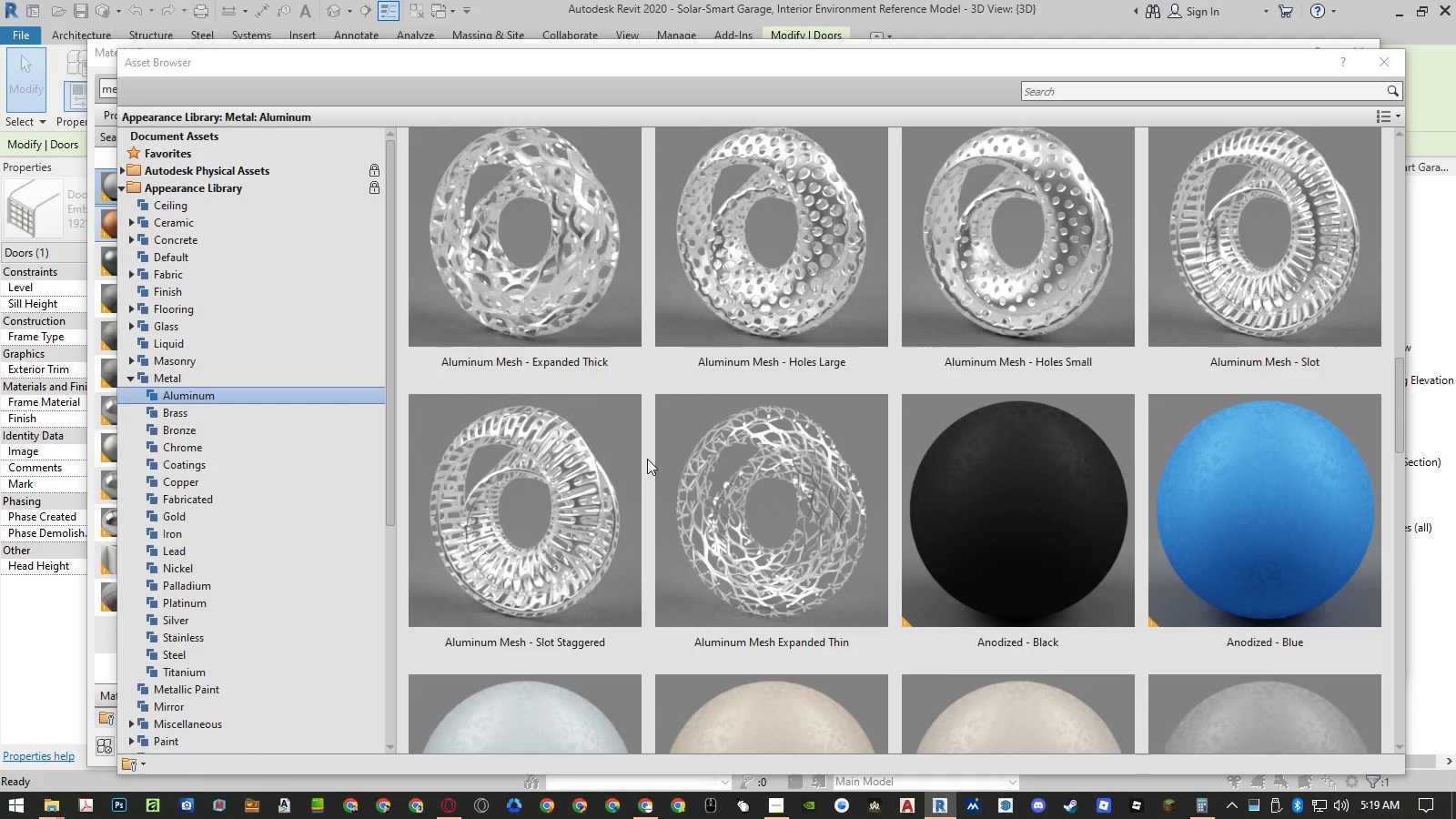 
scroll: coordinate [647, 459], scroll_direction: down, amount: 2.0
 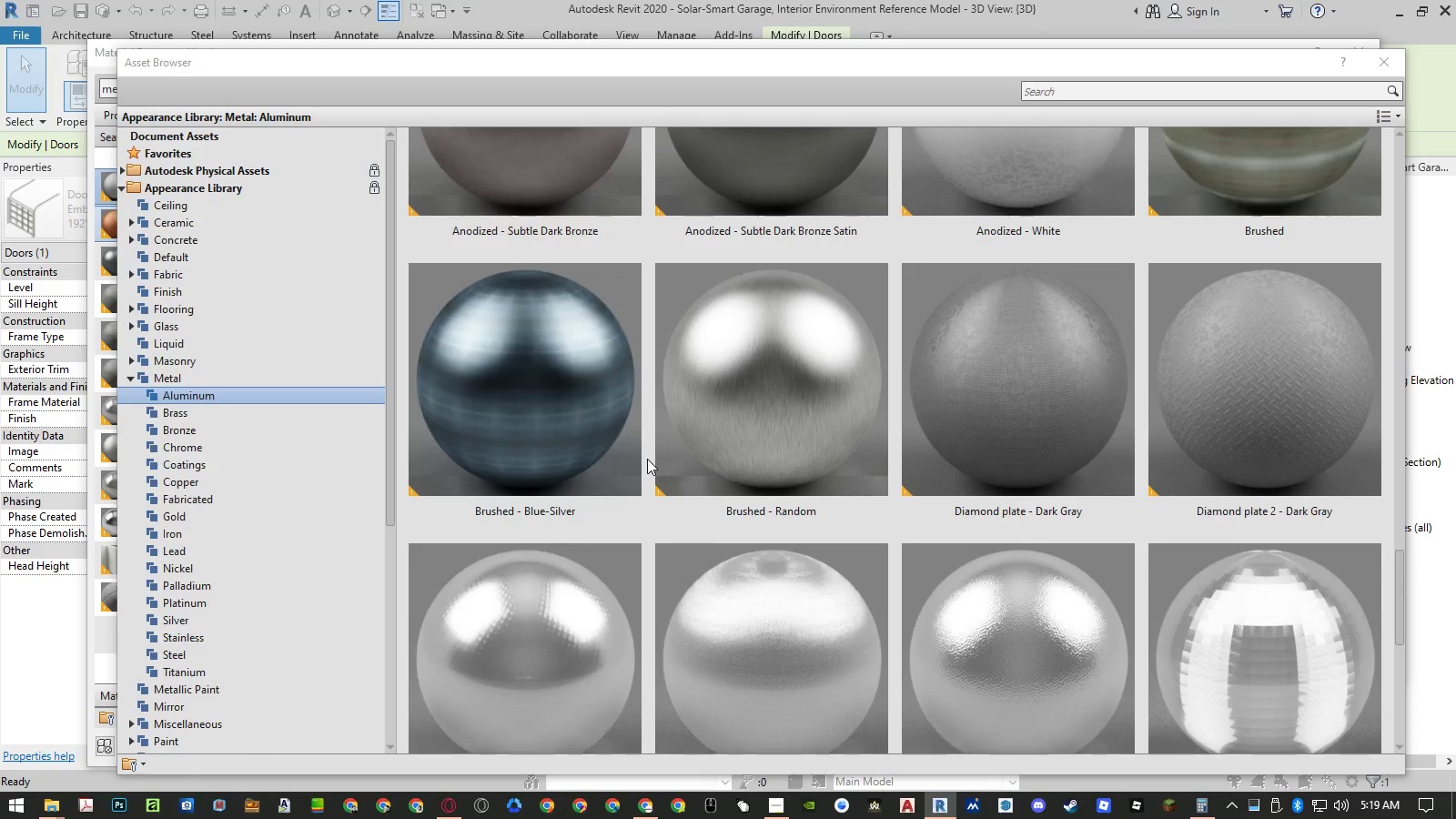 
scroll: coordinate [647, 459], scroll_direction: up, amount: 4.0
 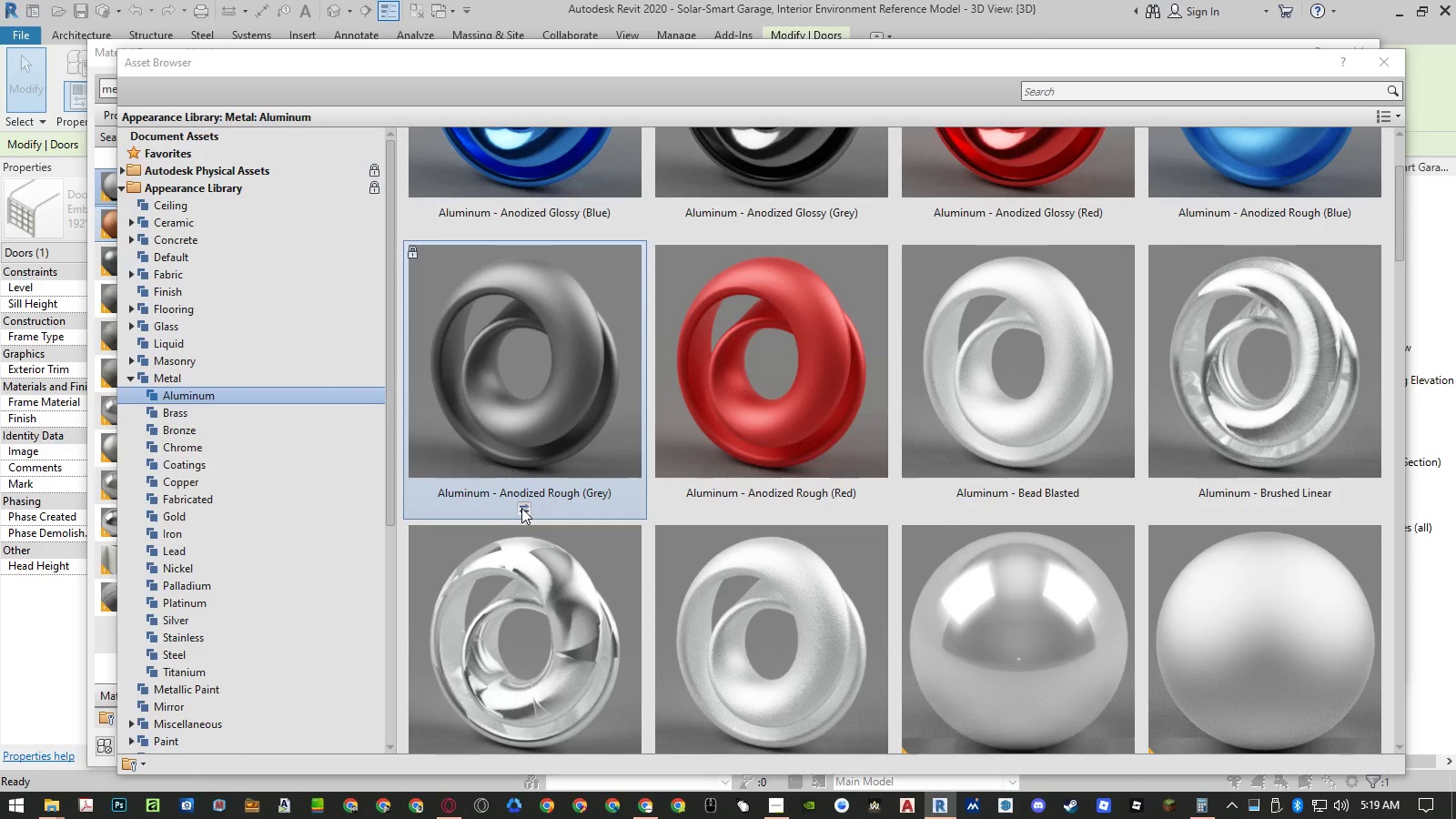 
wait(5.36)
 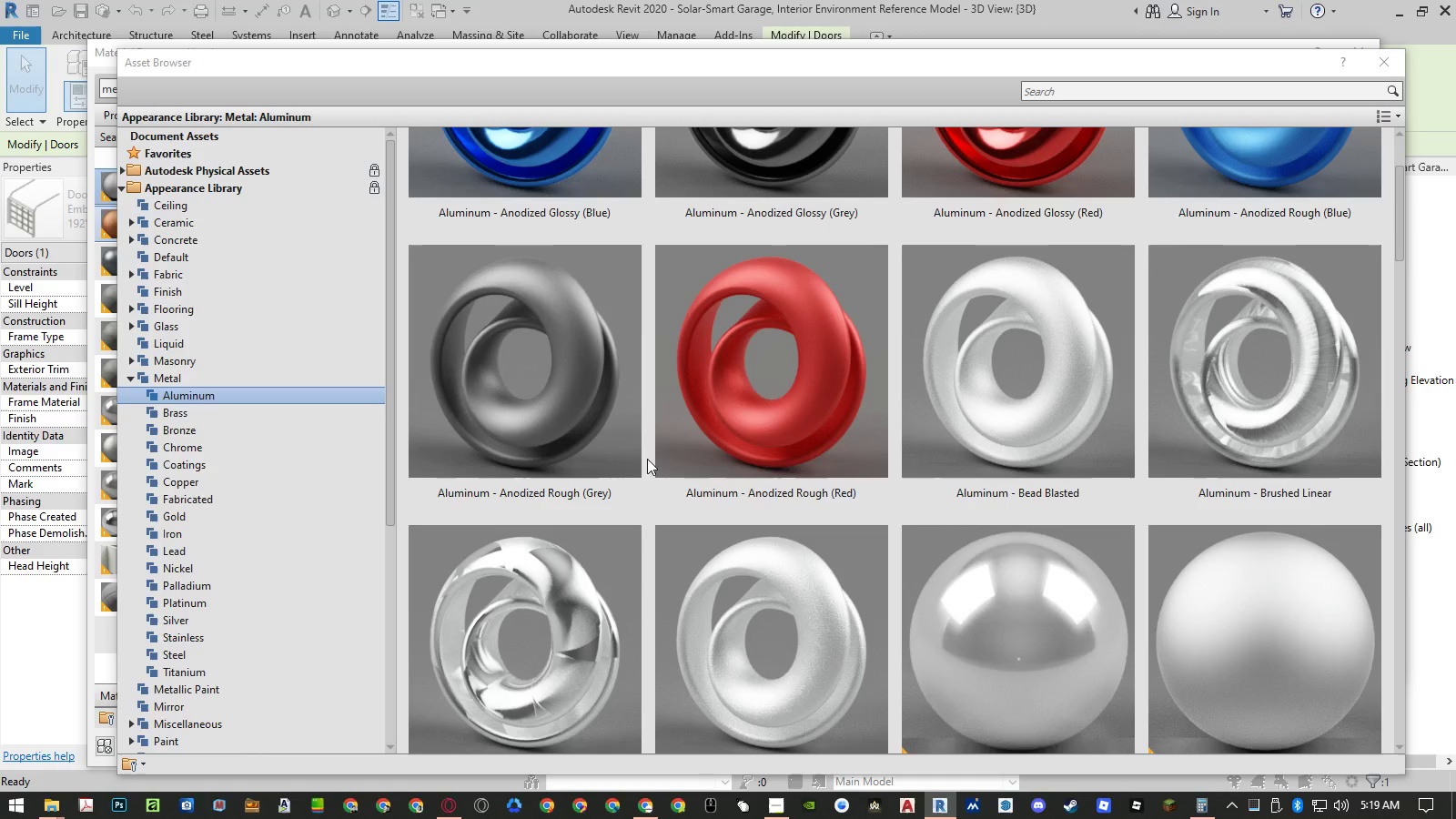 
scroll: coordinate [521, 508], scroll_direction: up, amount: 1.0
 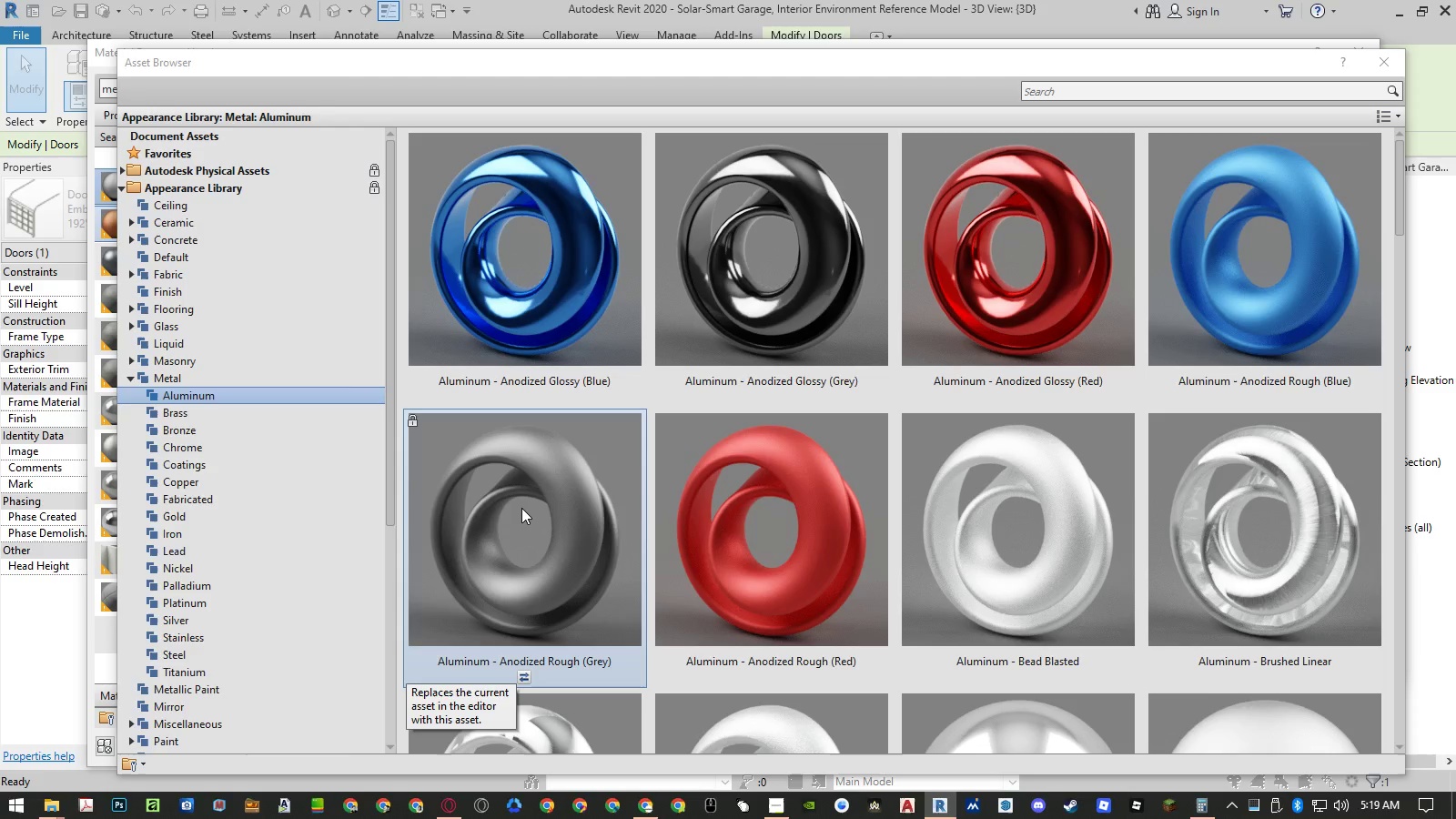 
scroll: coordinate [521, 508], scroll_direction: down, amount: 1.0
 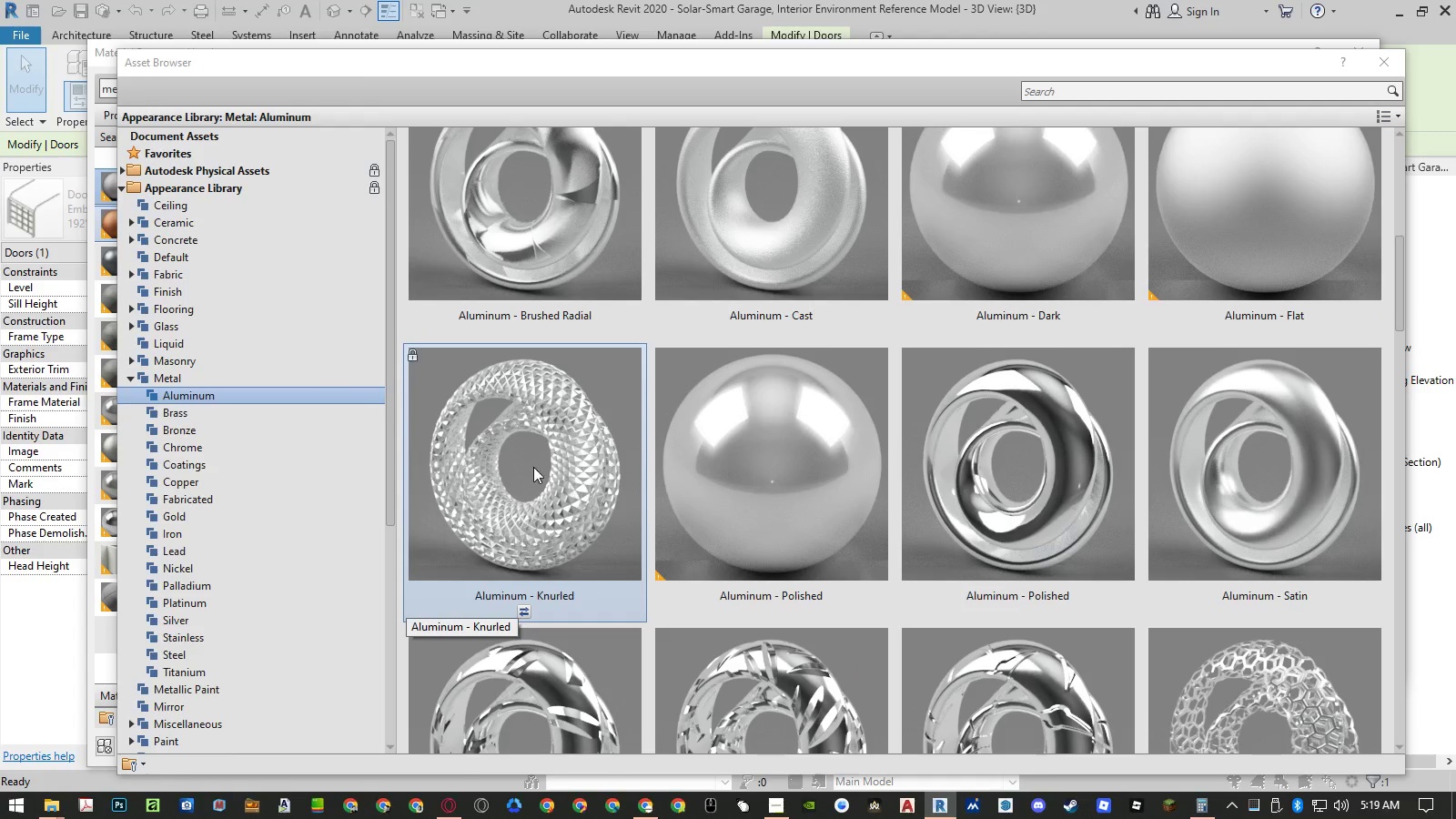 
scroll: coordinate [534, 417], scroll_direction: up, amount: 3.0
 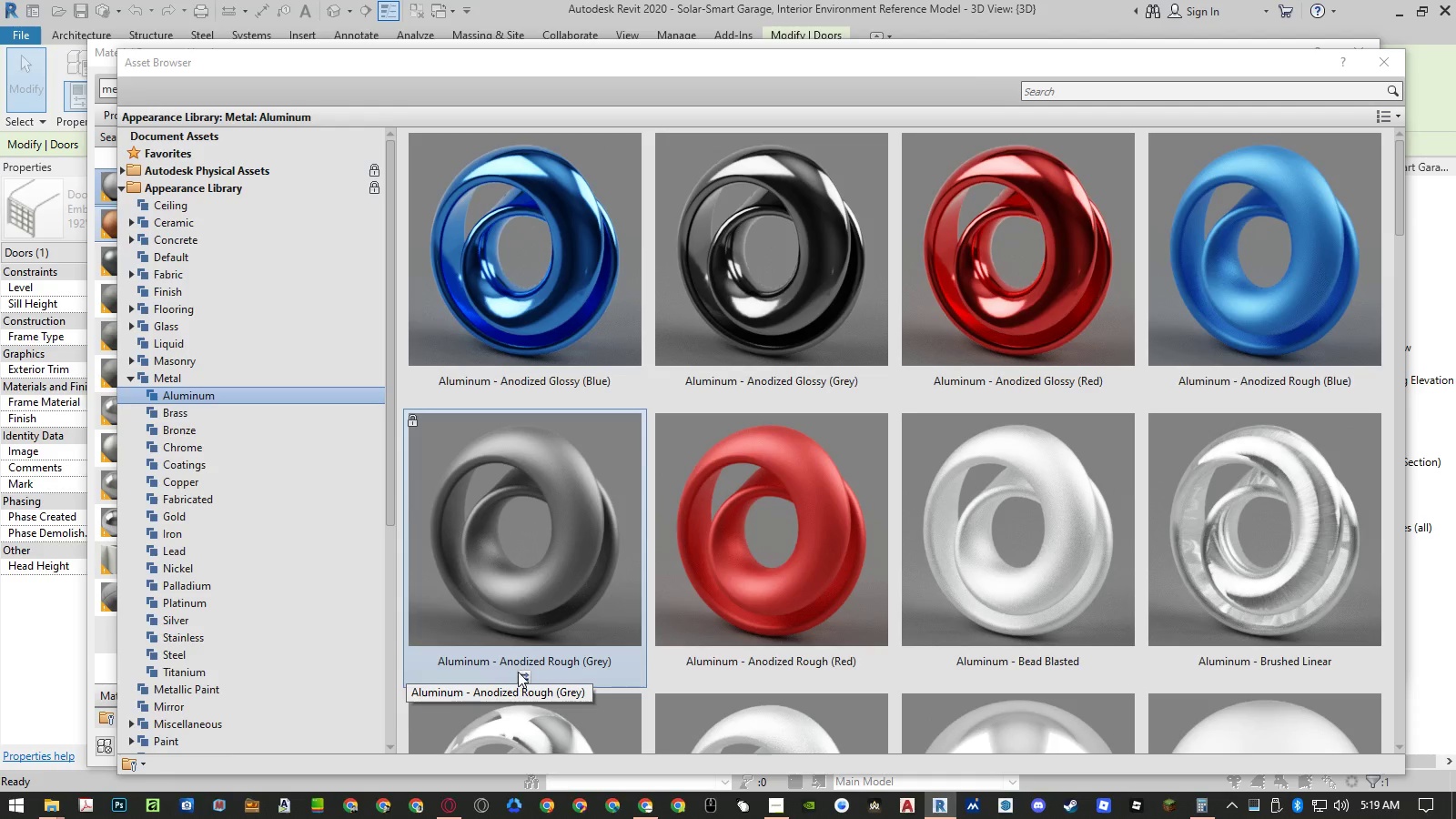 
left_click([522, 679])
 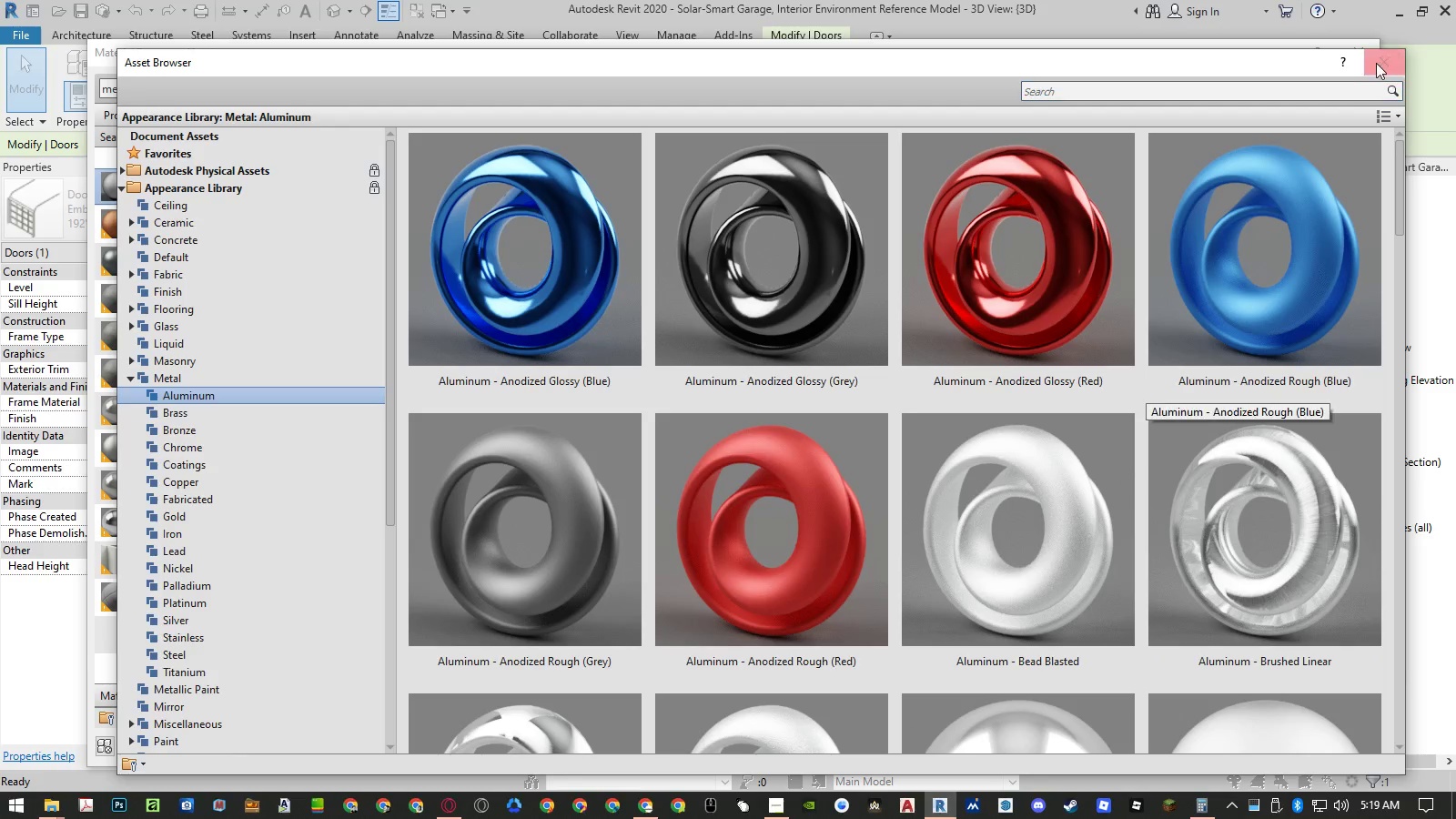 
left_click([1376, 61])
 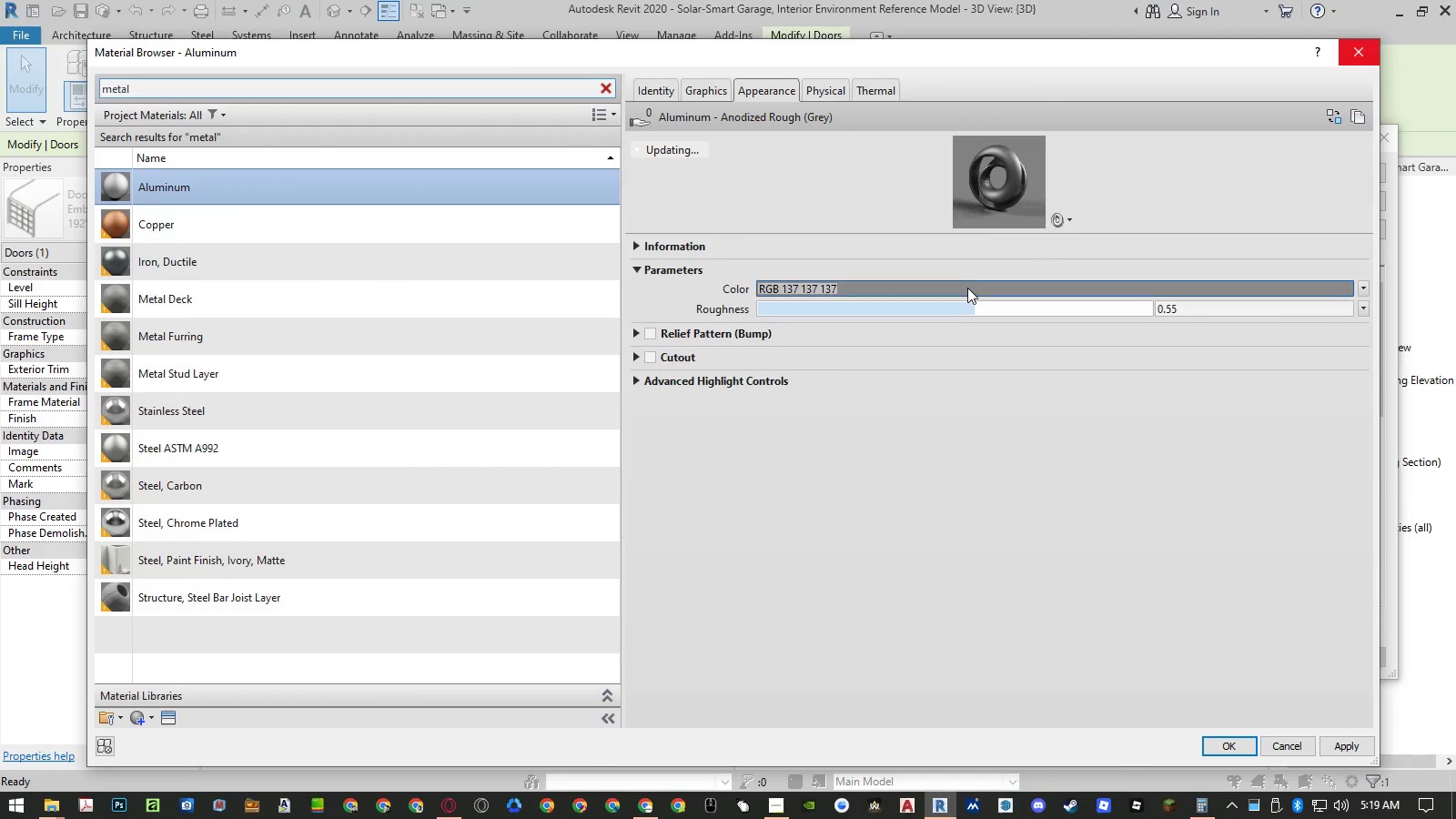 
left_click([966, 288])
 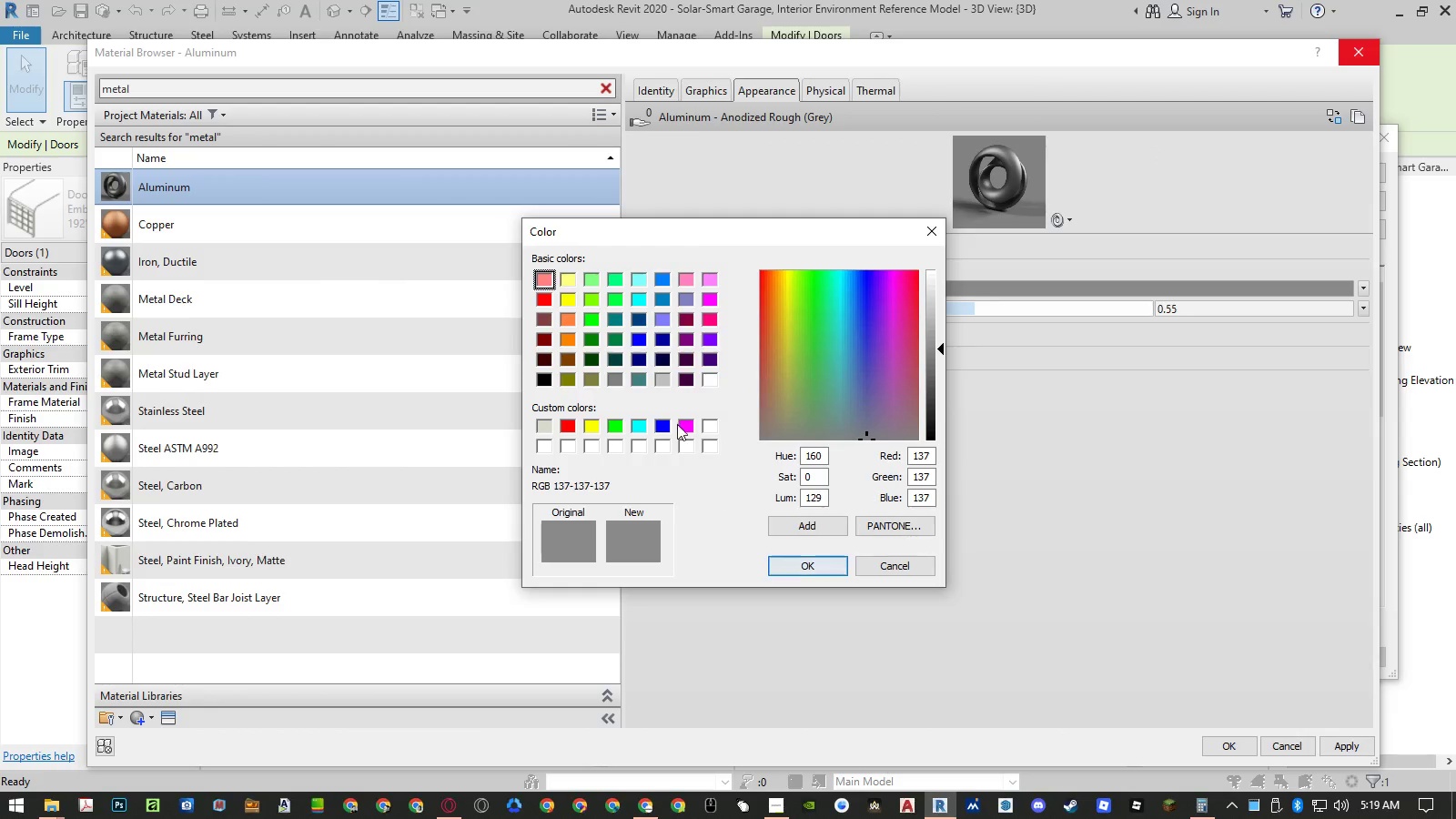 
left_click([665, 380])
 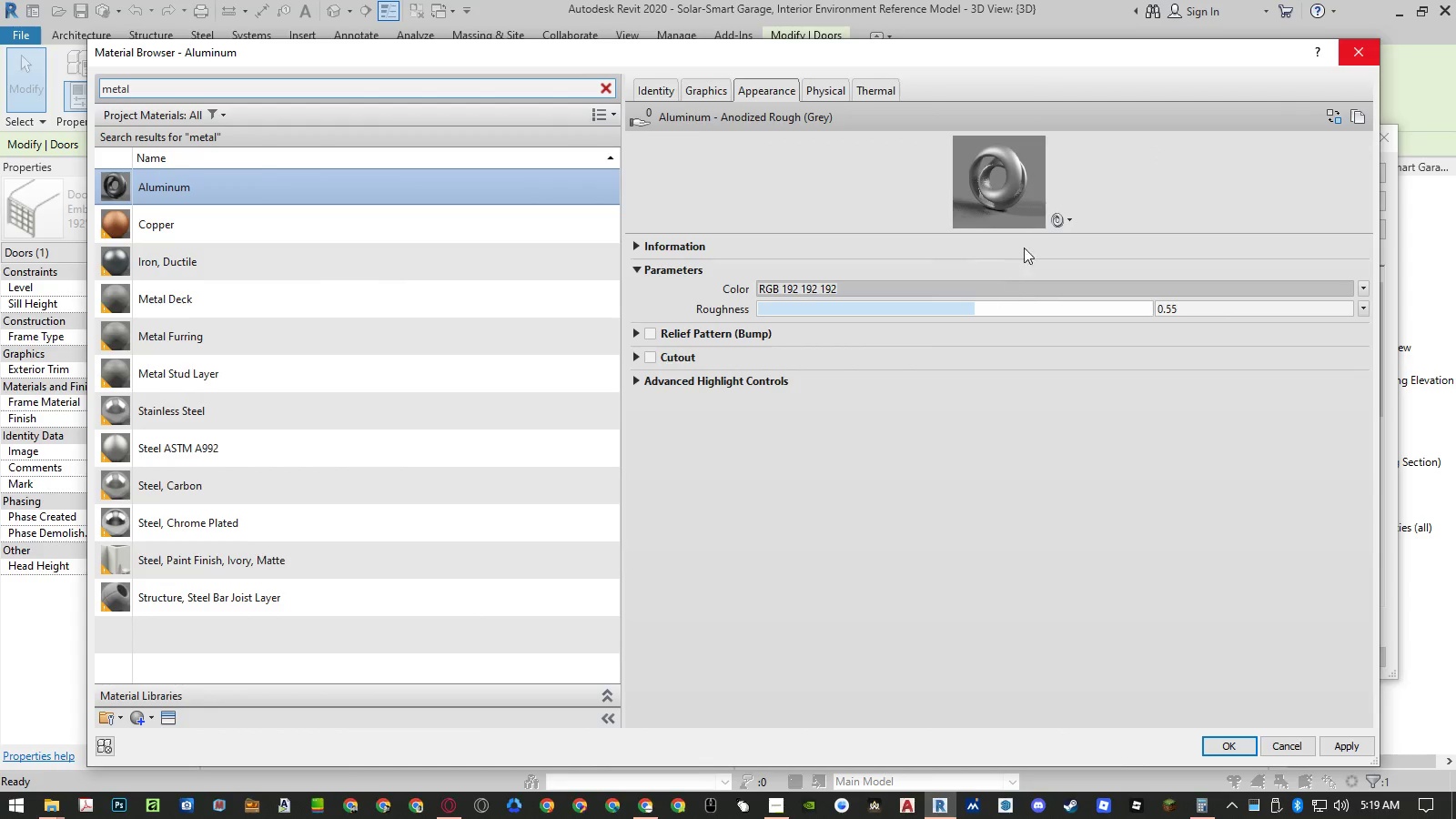 
left_click_drag(start_coordinate=[1079, 233], to_coordinate=[1070, 368])
 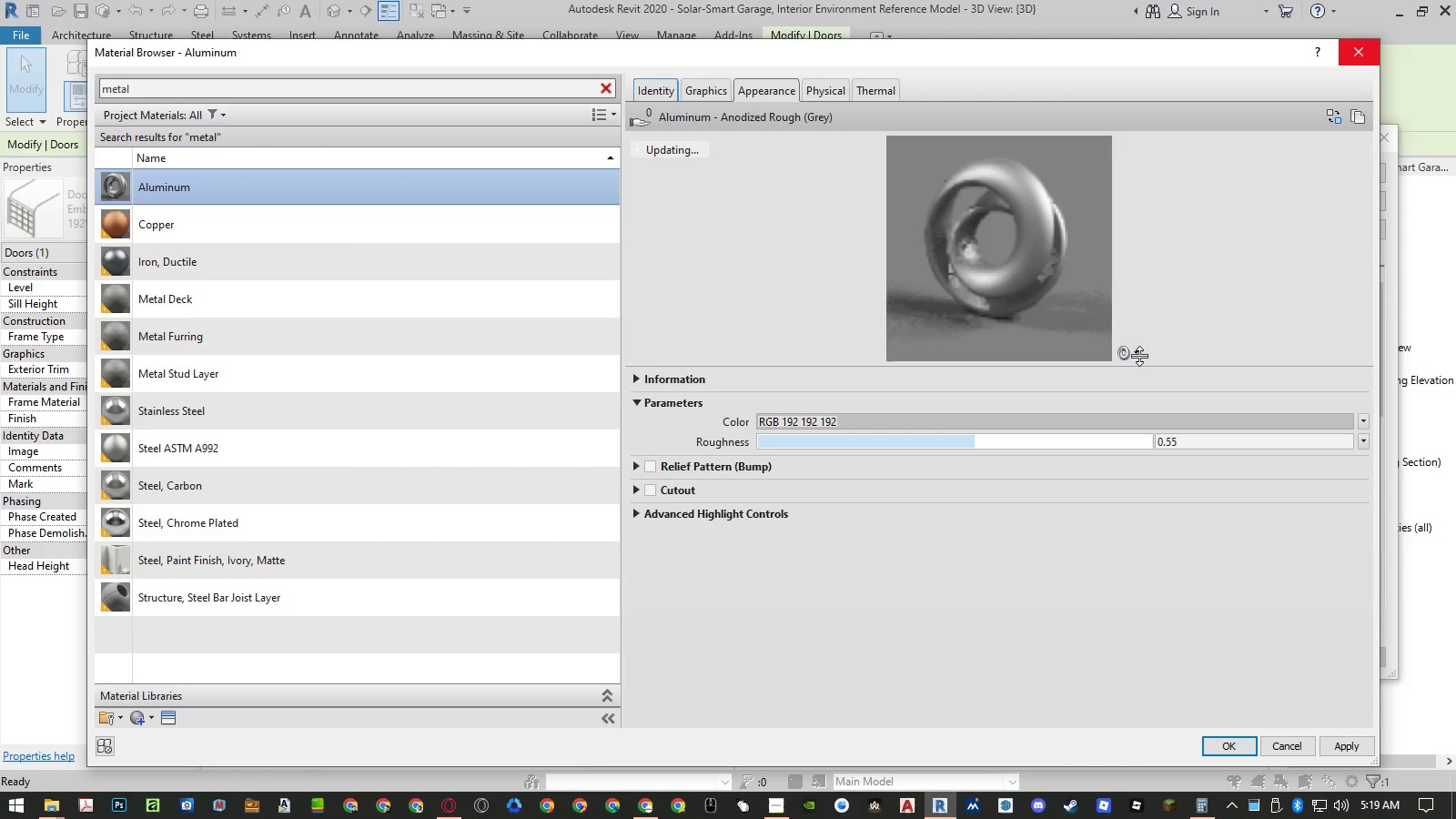 
left_click([1140, 356])
 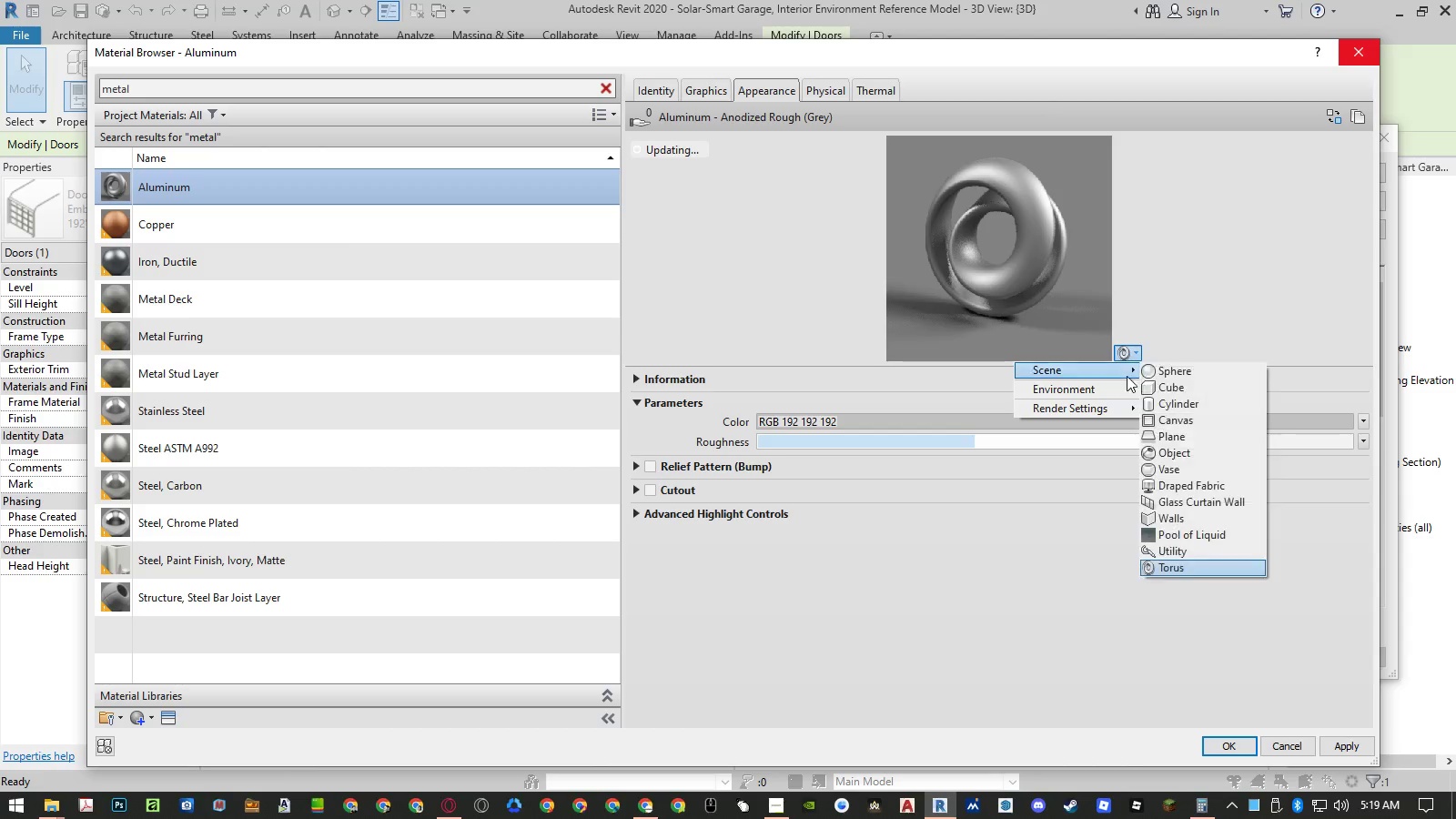 
double_click([1167, 374])
 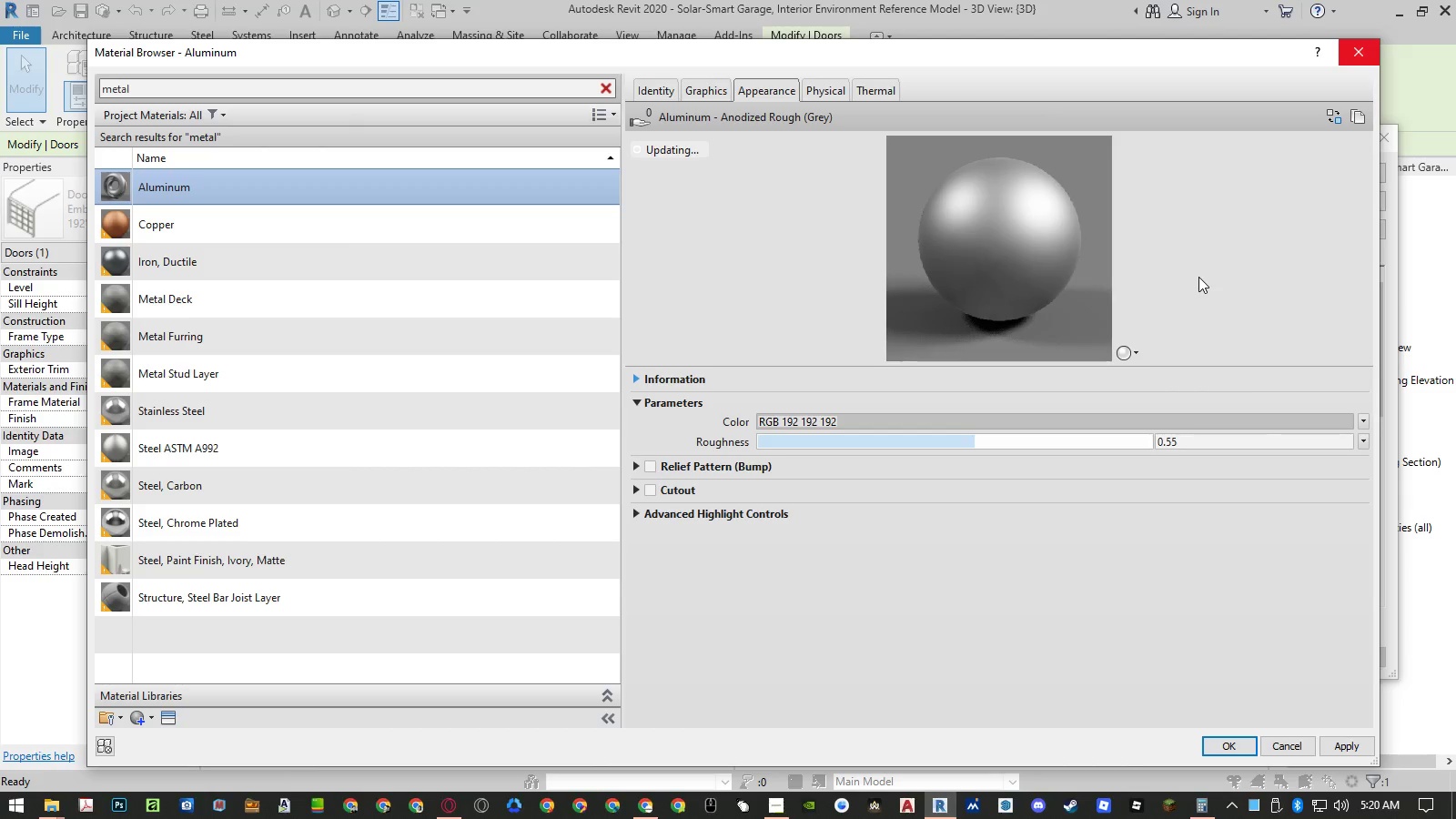 
left_click([1198, 277])
 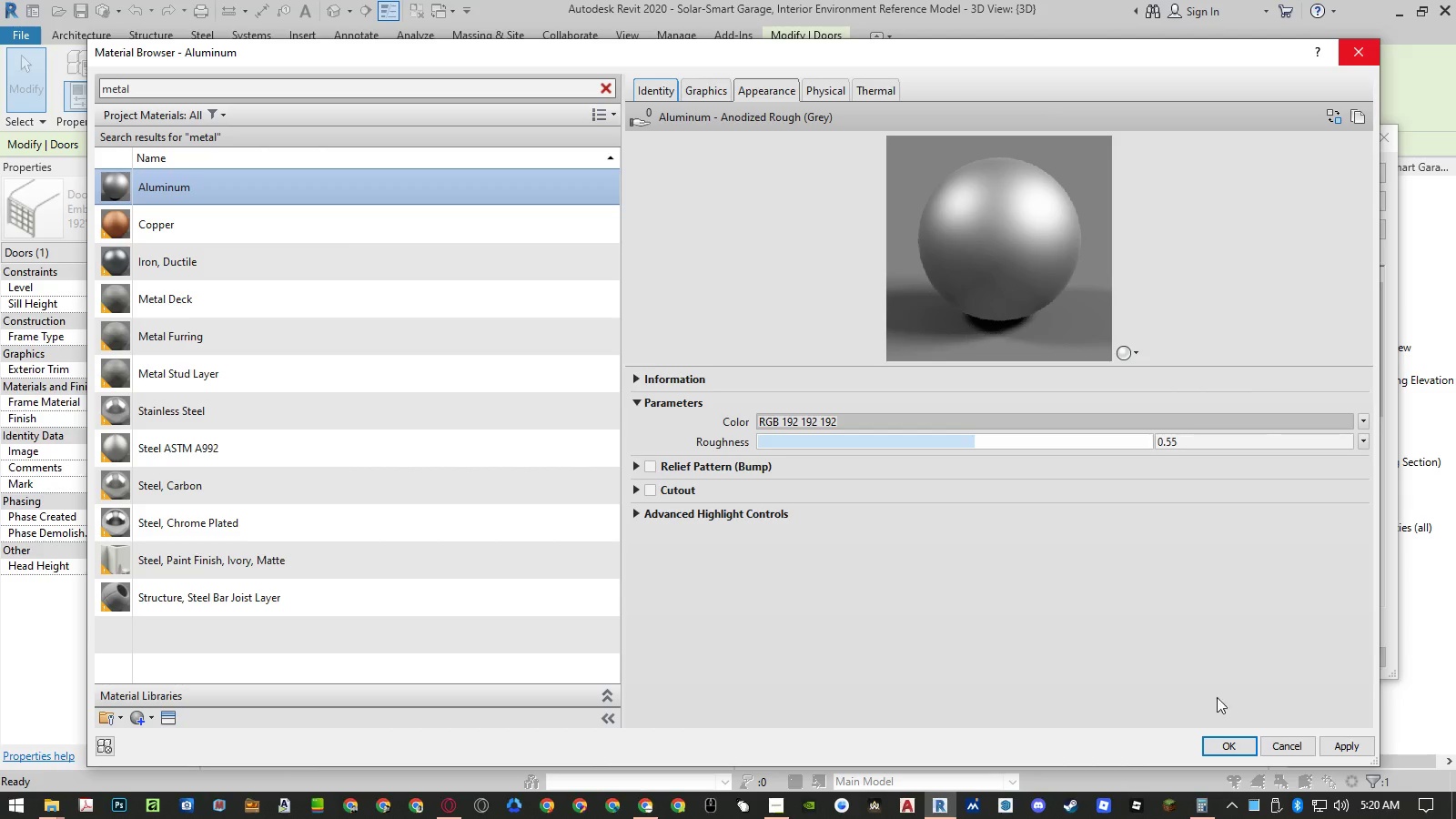 
left_click([1222, 750])
 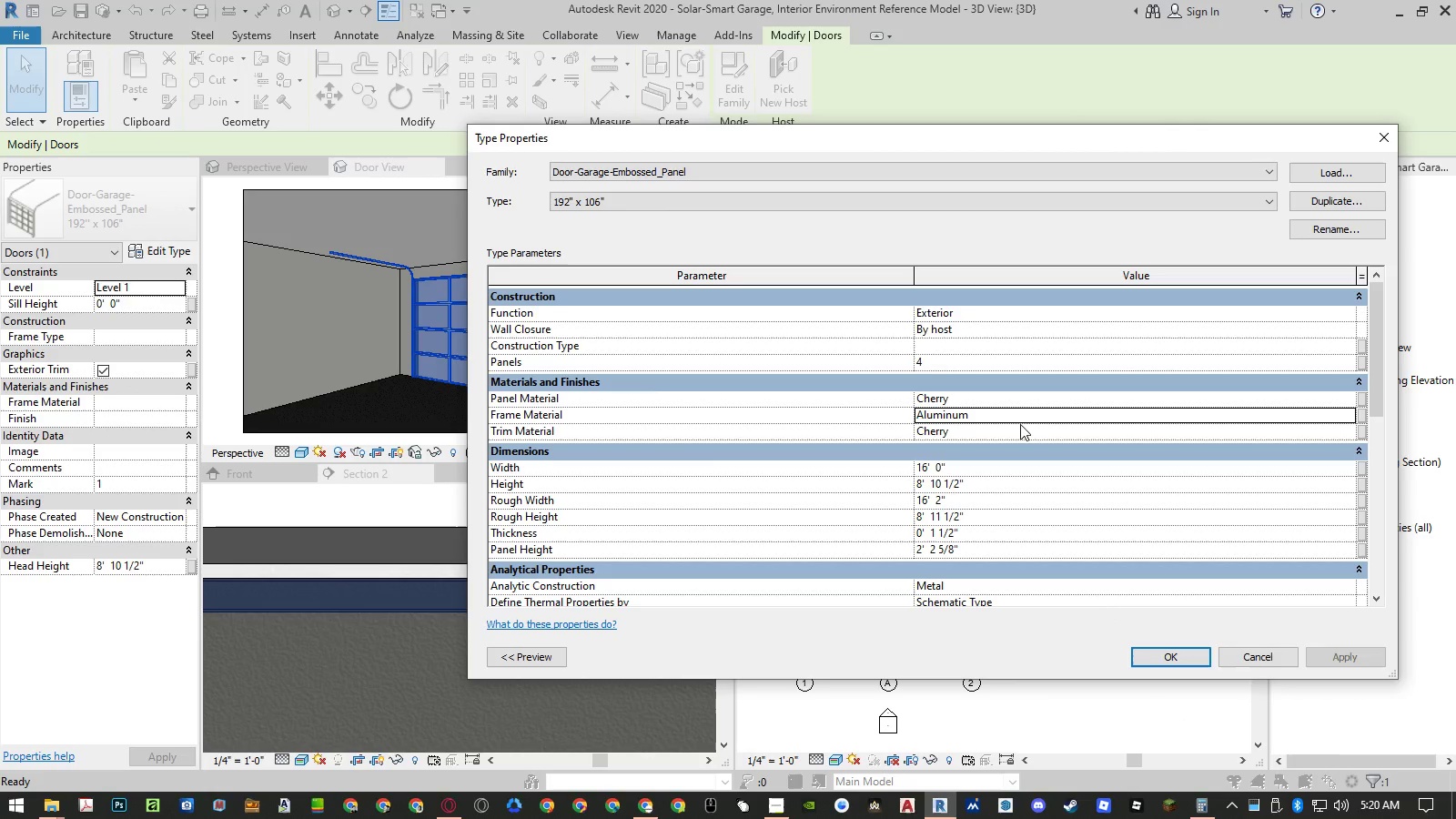 
left_click([1019, 415])
 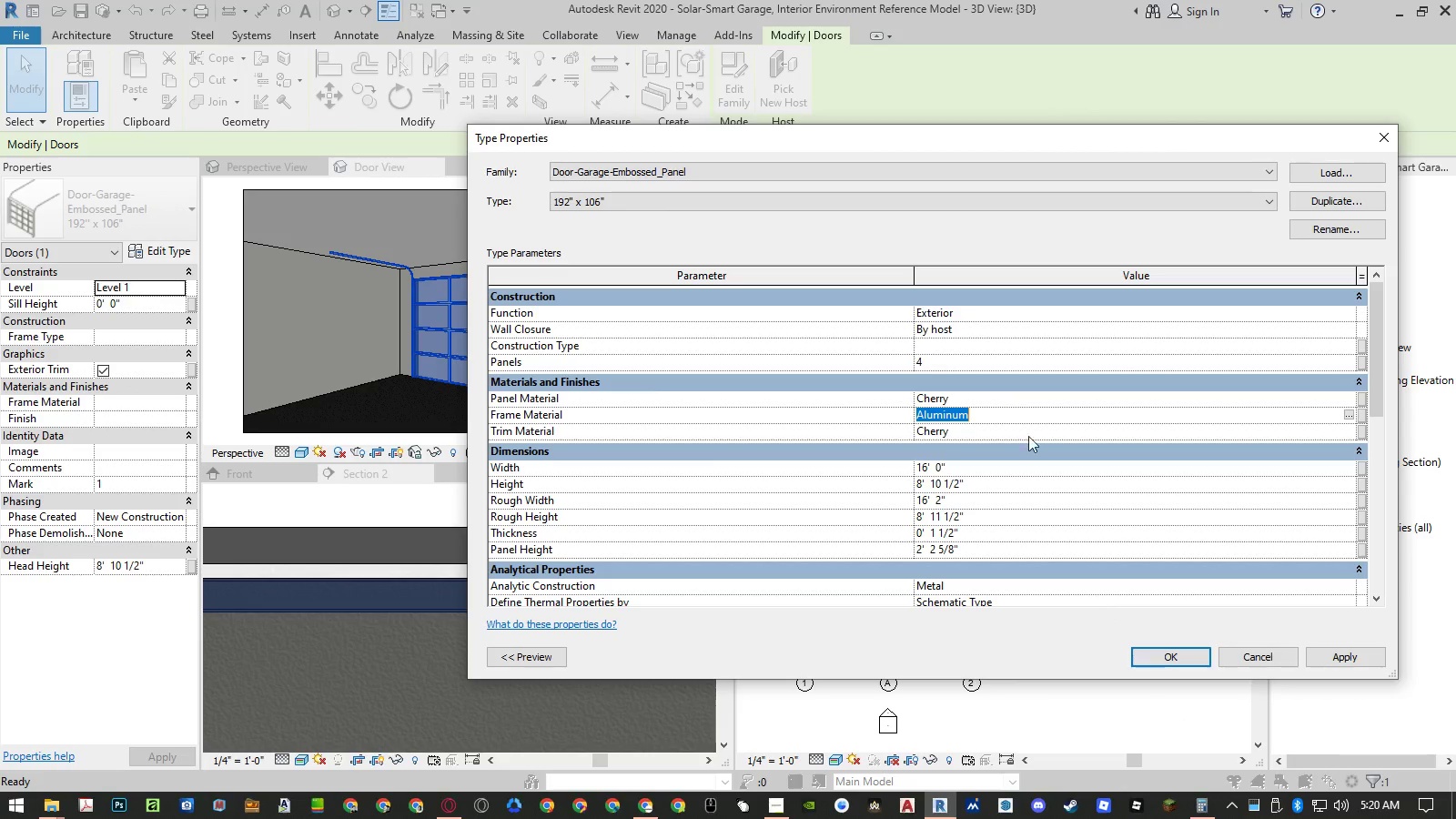 
key(Control+ControlLeft)
 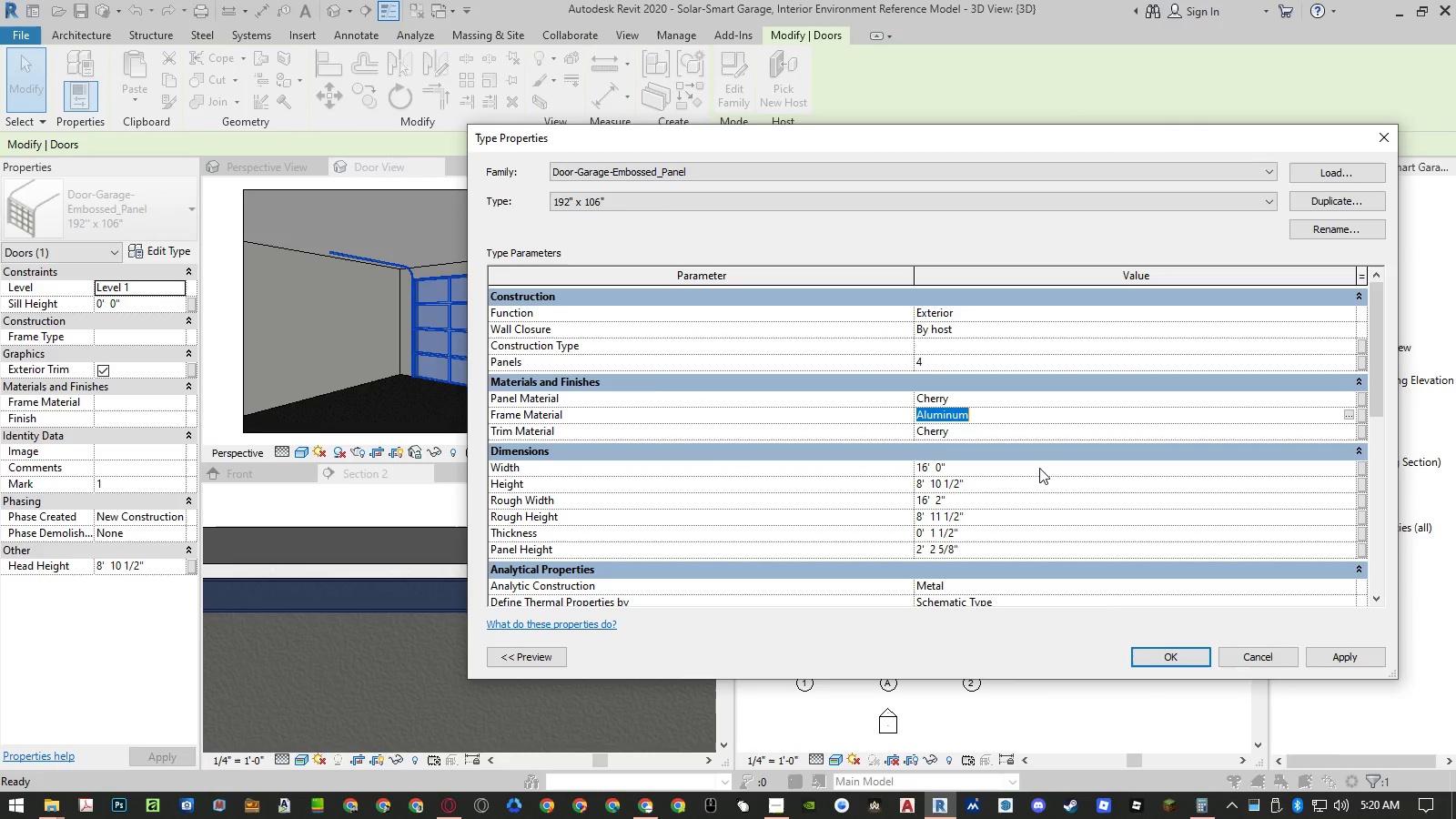 
key(Control+C)
 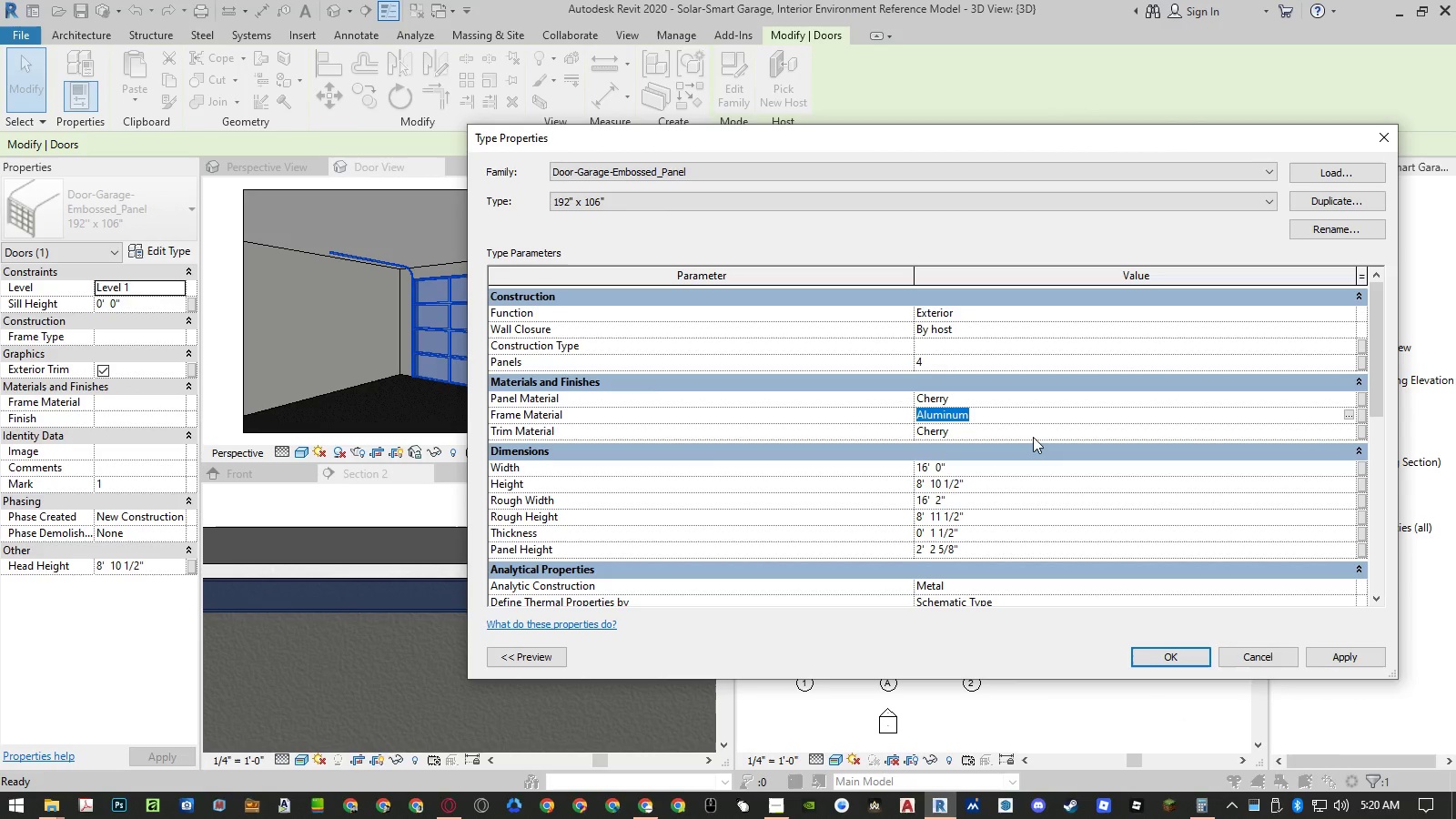 
left_click([1031, 433])
 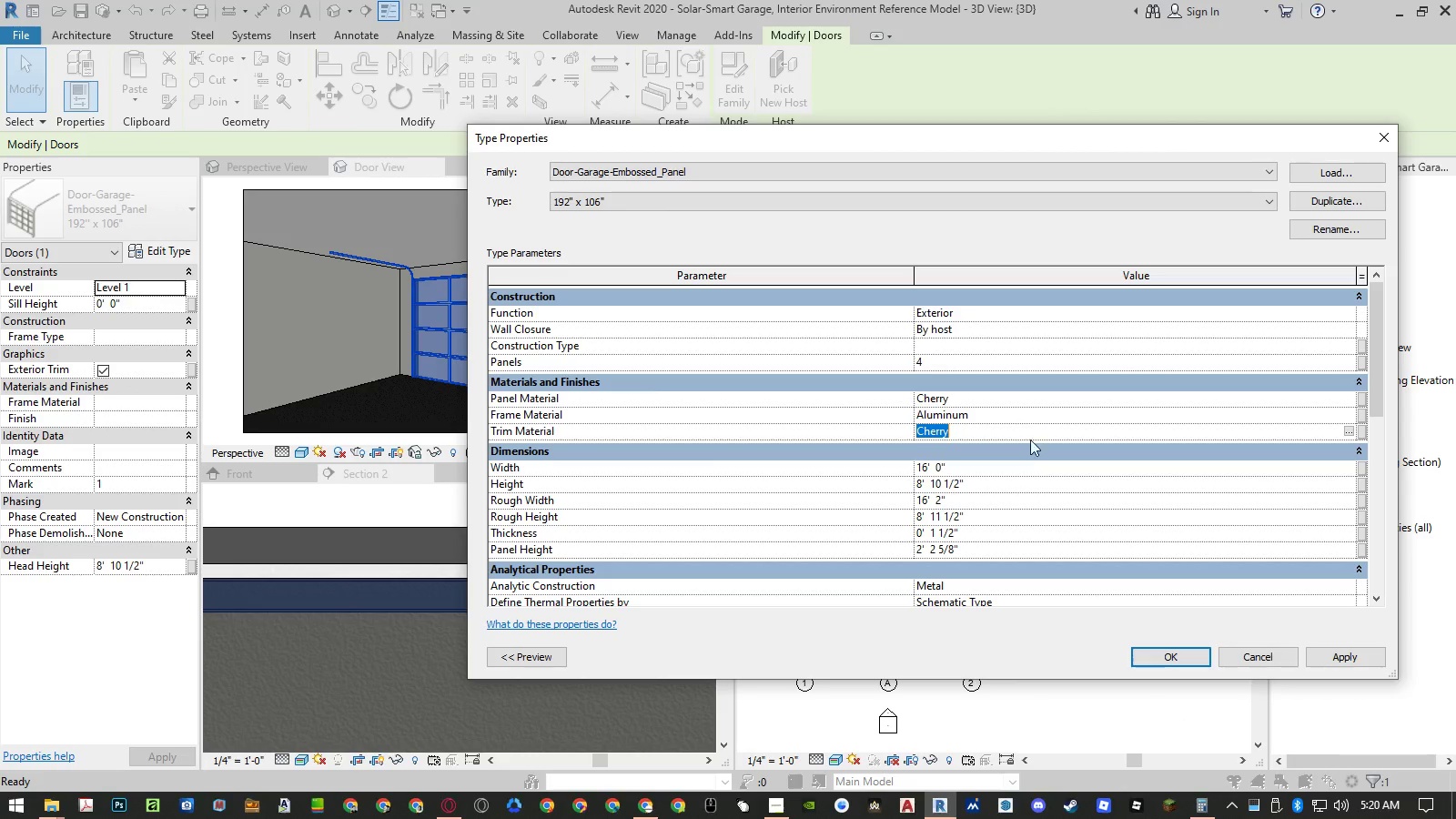 
key(Control+ControlLeft)
 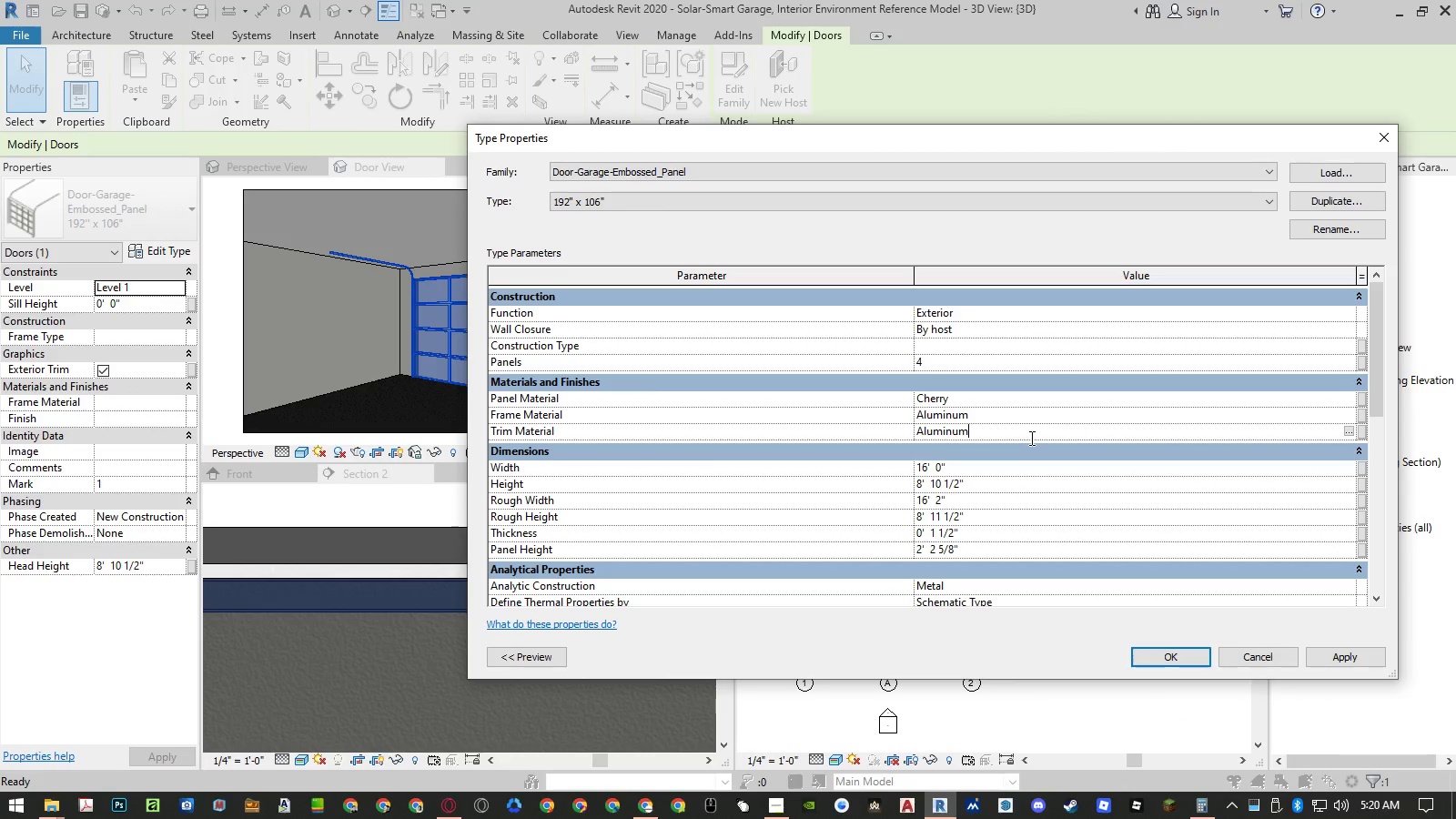 
key(Control+V)
 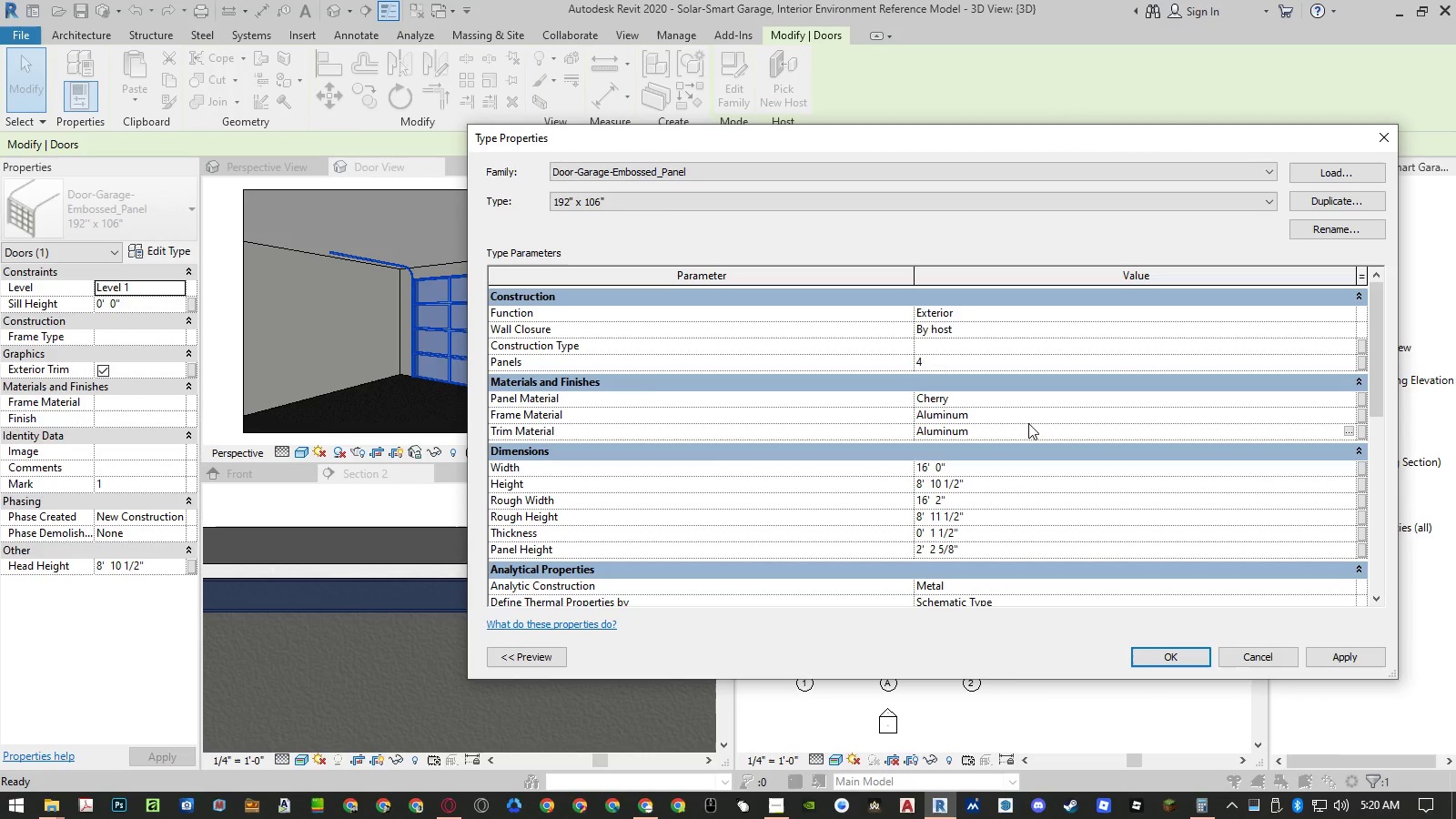 
key(Enter)
 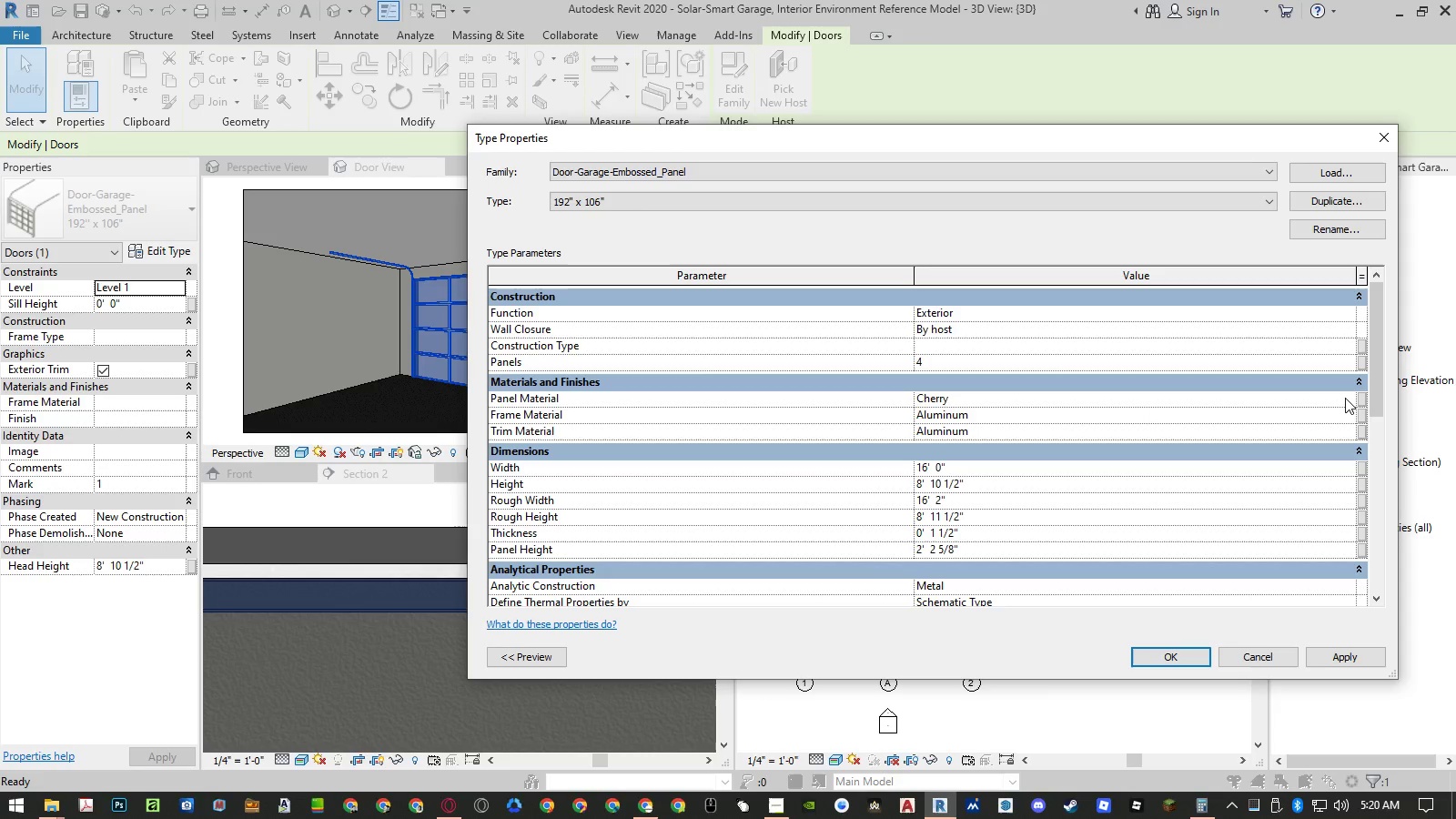 
left_click([1345, 398])
 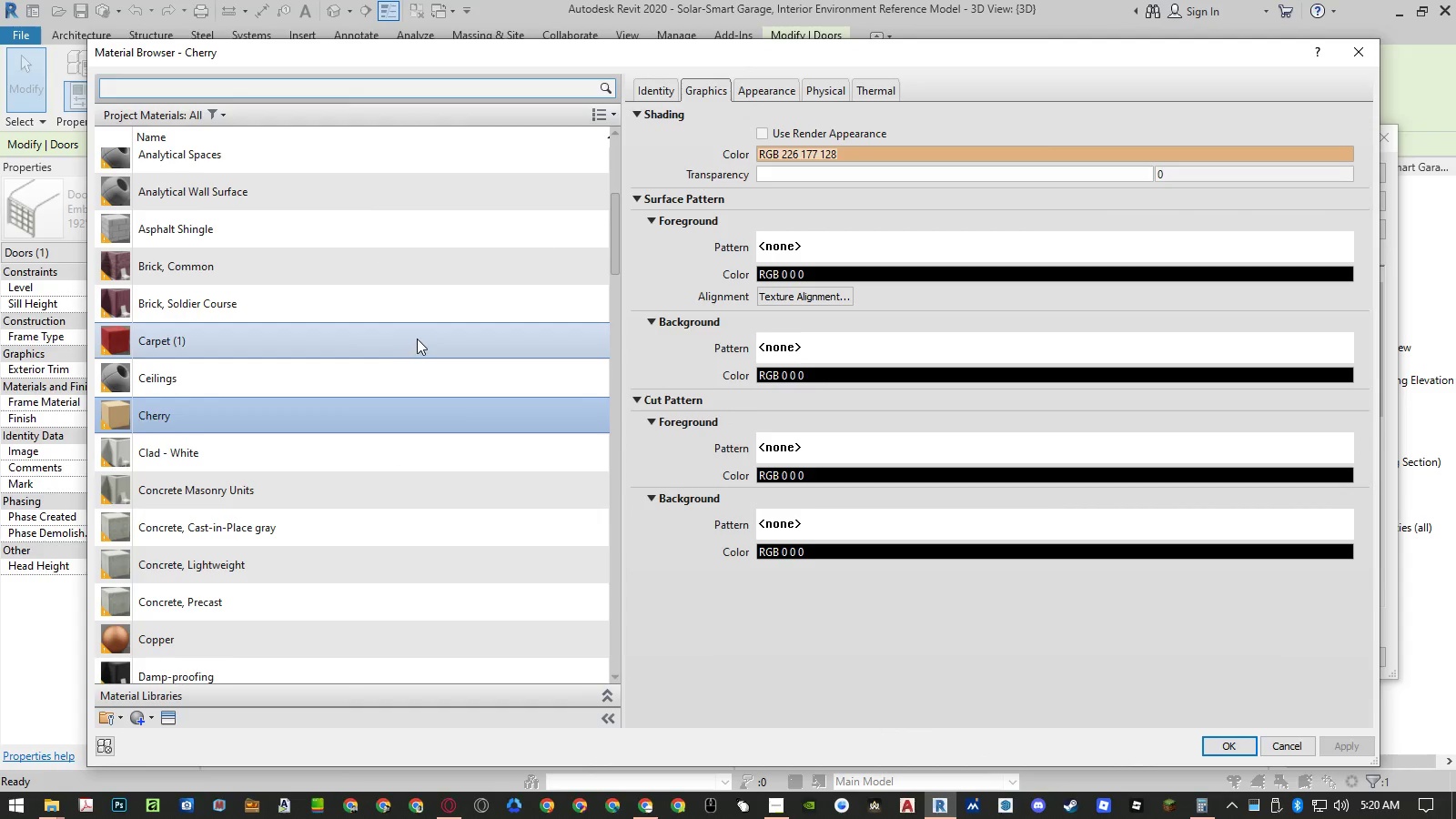 
scroll: coordinate [429, 325], scroll_direction: up, amount: 5.0
 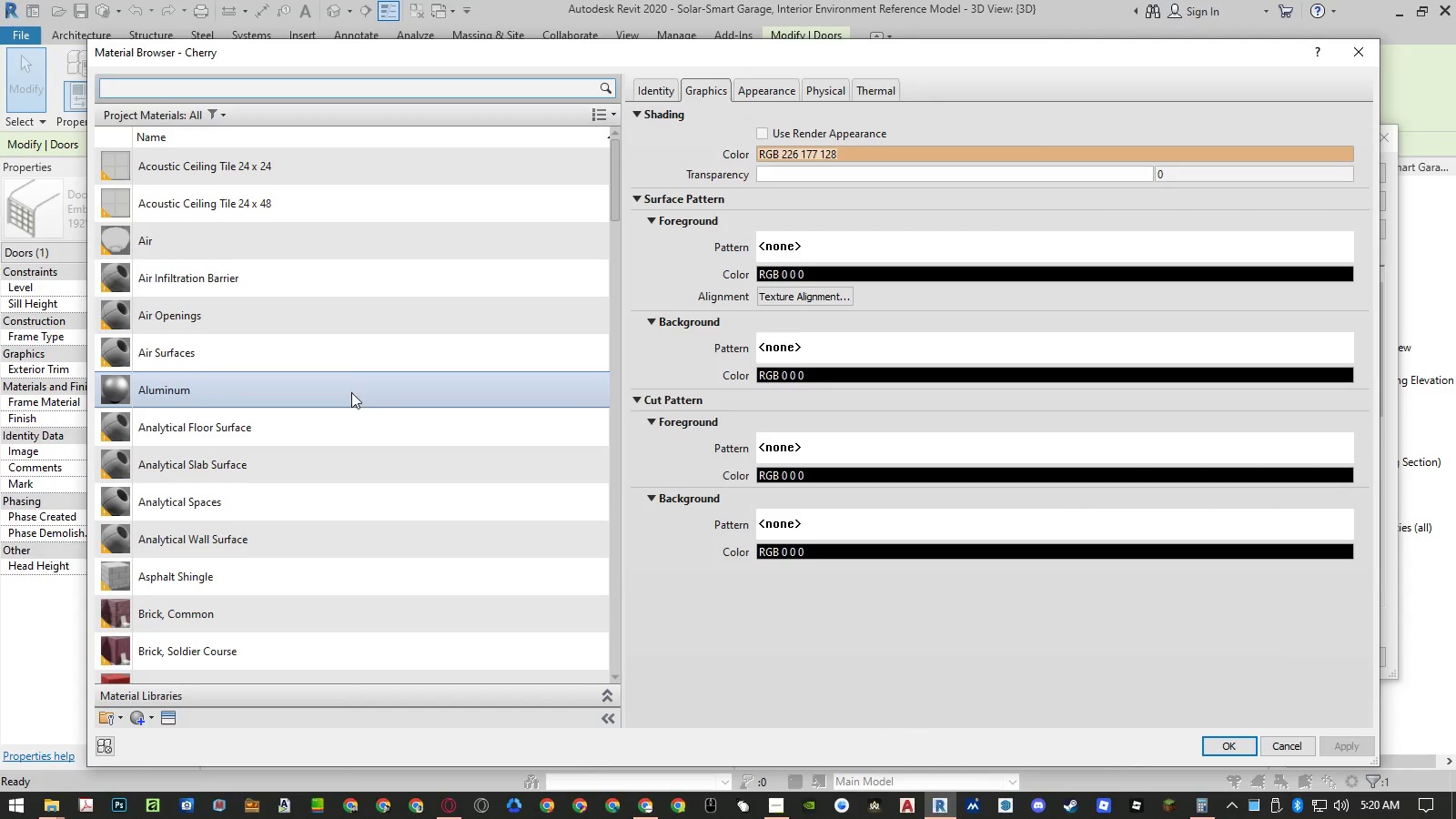 
left_click([337, 398])
 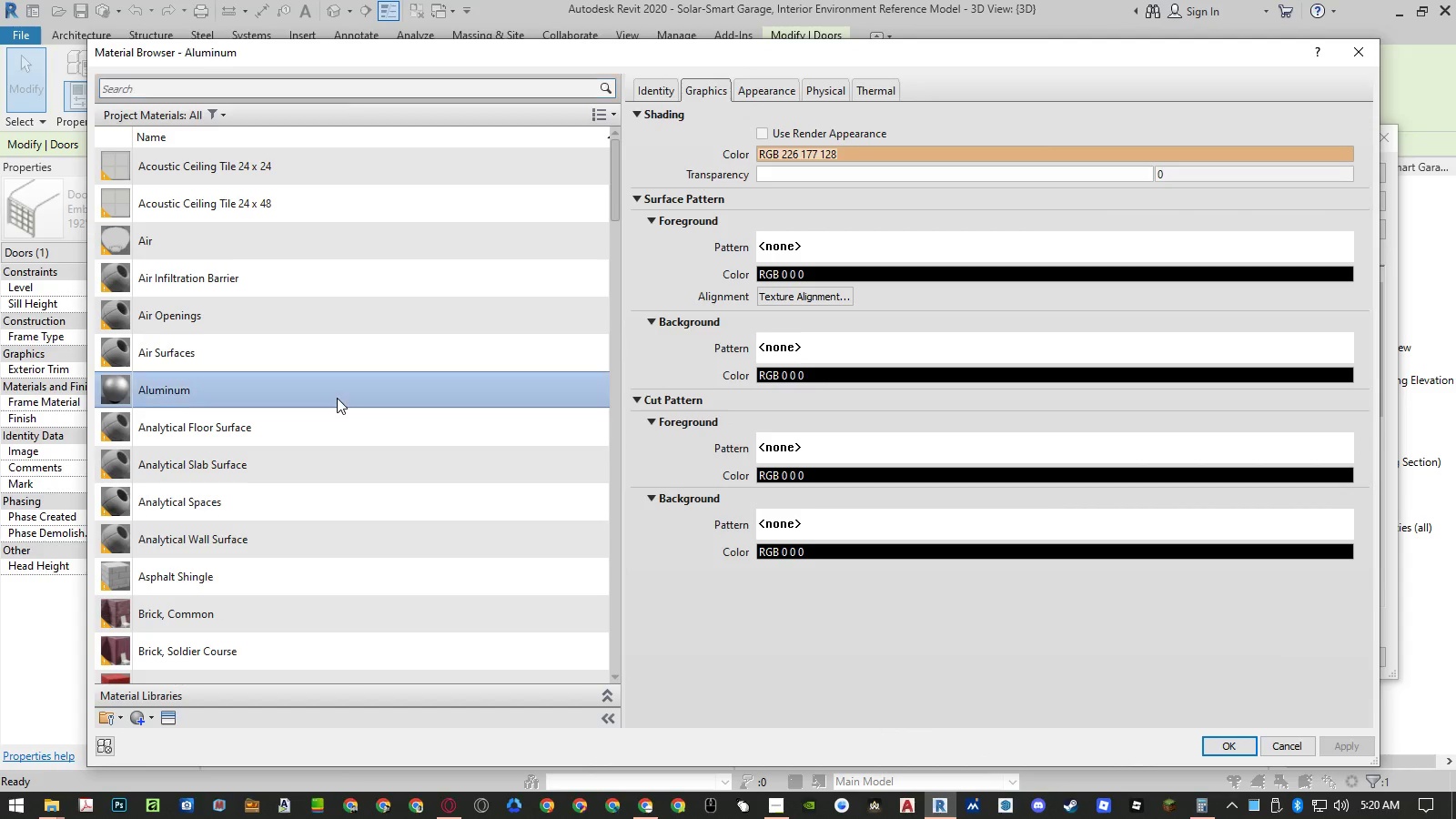 
right_click([337, 398])
 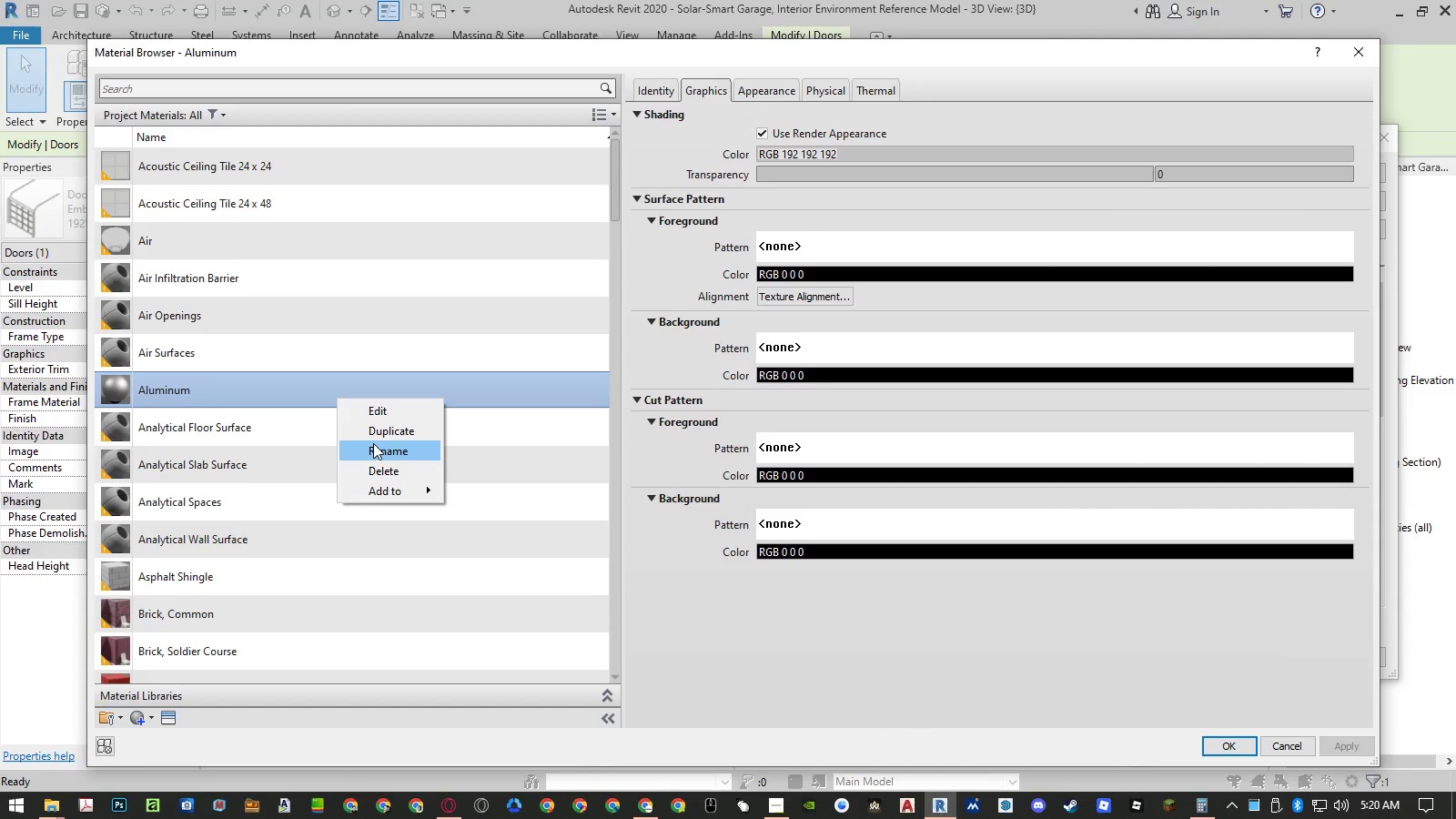 
left_click([379, 435])
 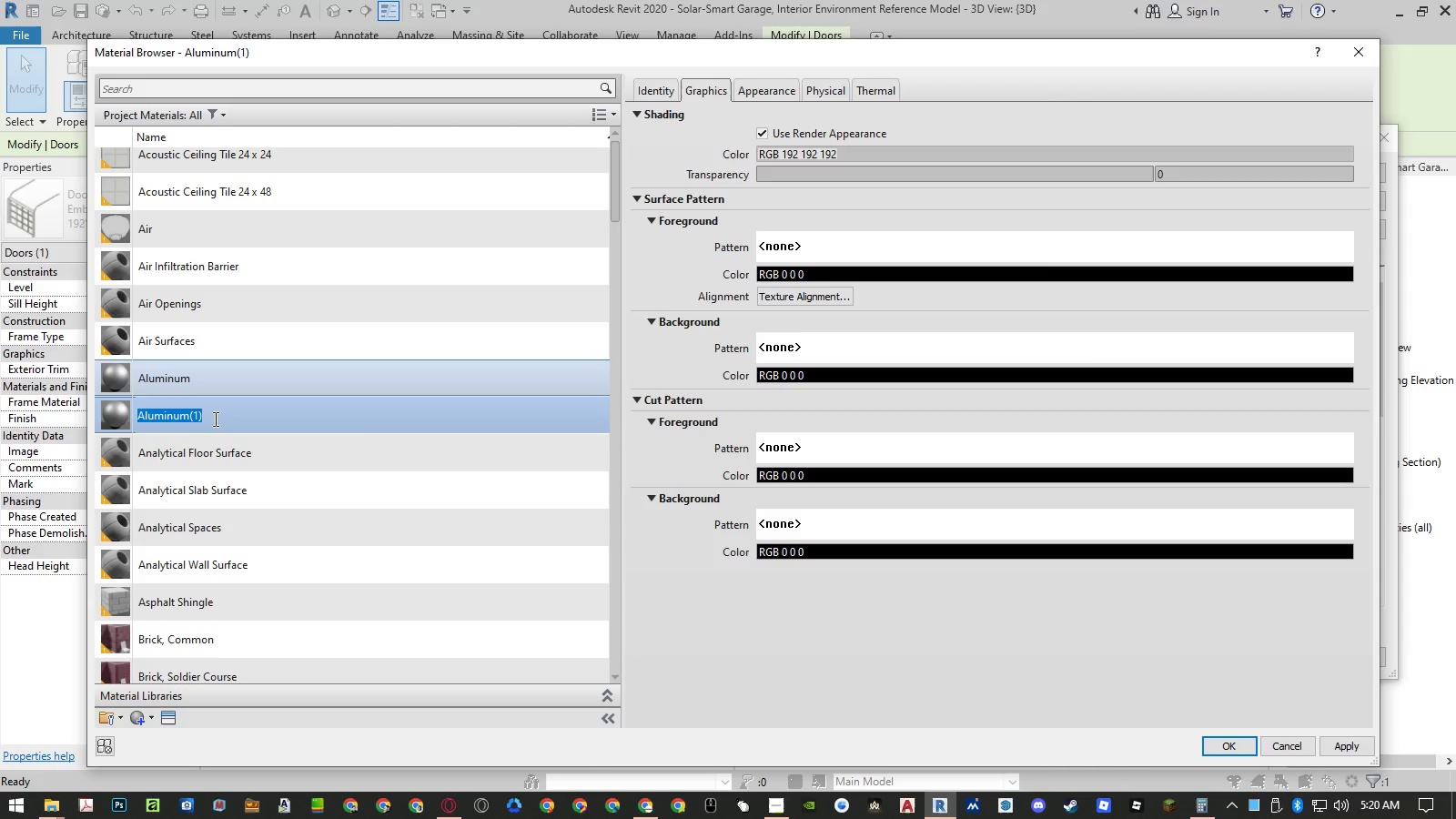 
left_click([214, 419])
 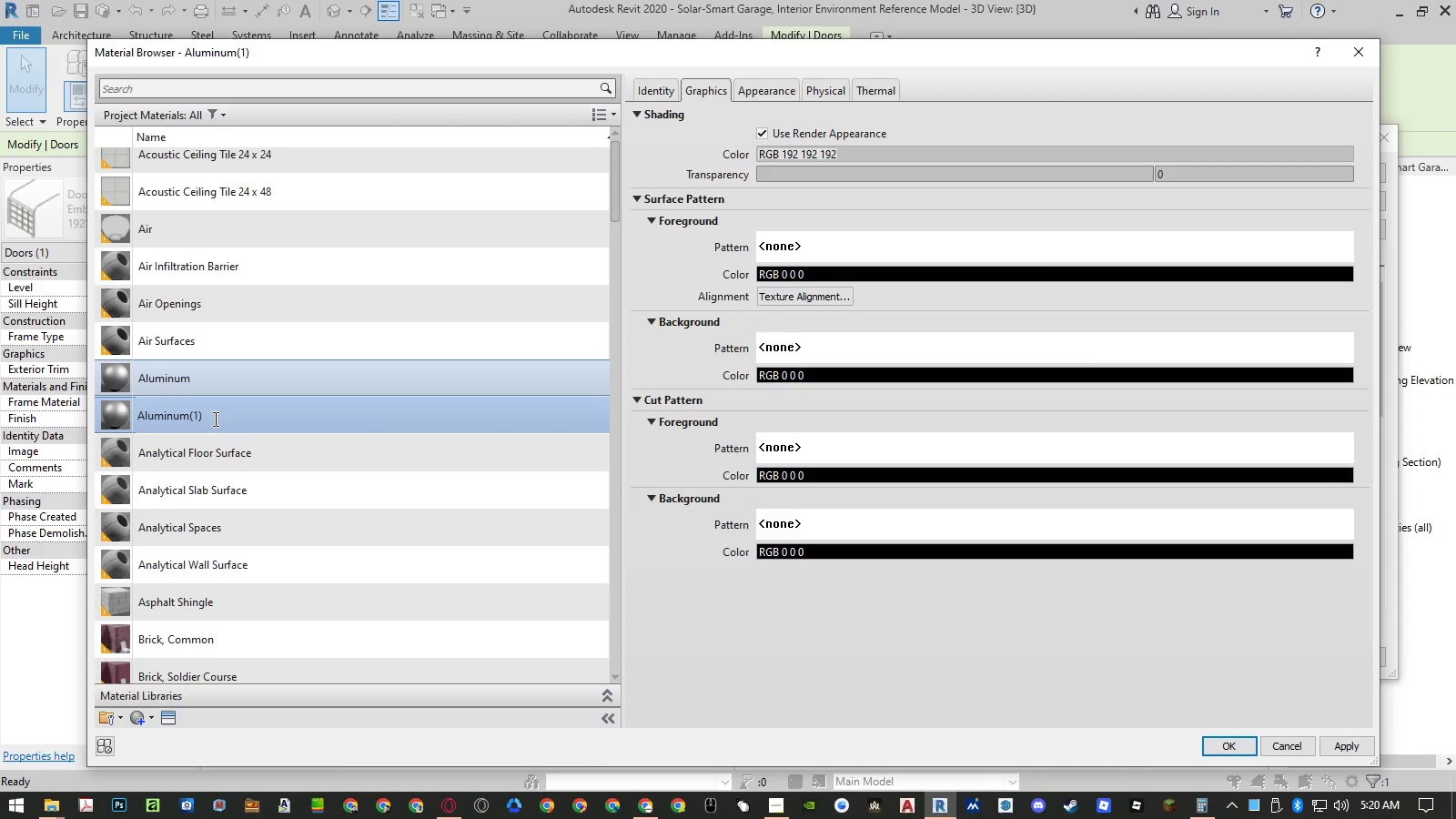 
key(Backspace)
key(Backspace)
key(Backspace)
type( -- White)
 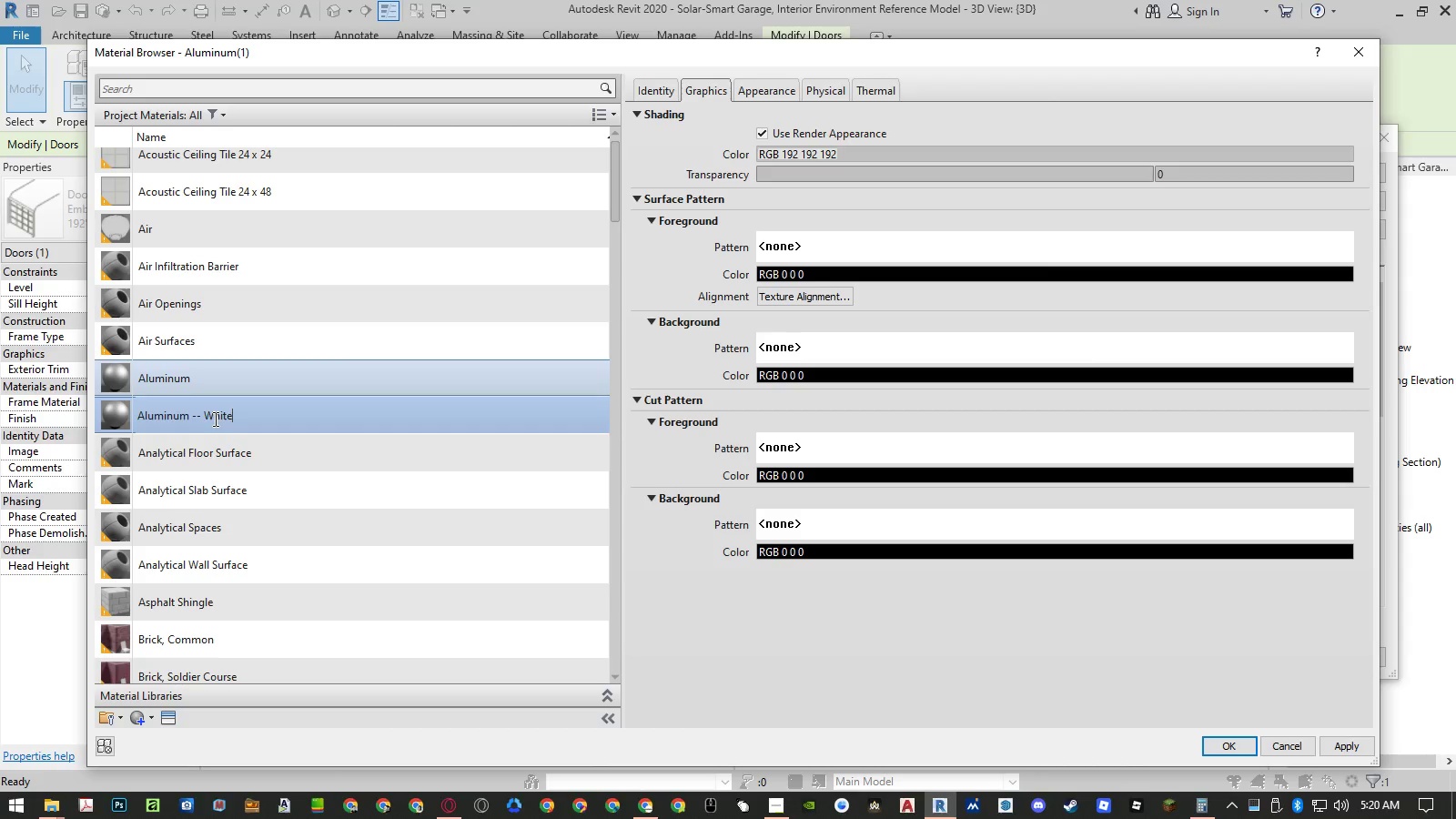 
key(Enter)
 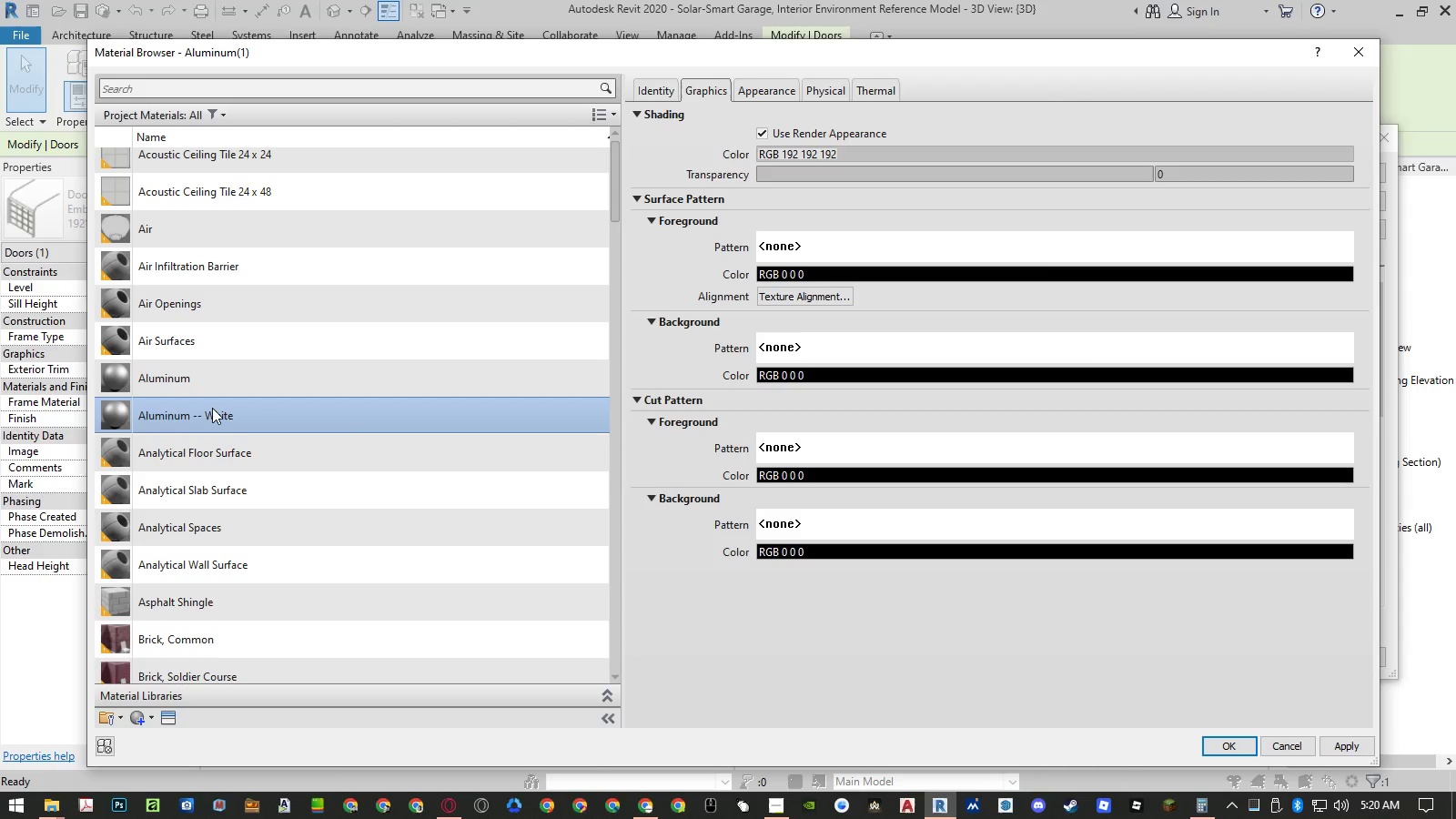 
right_click([212, 408])
 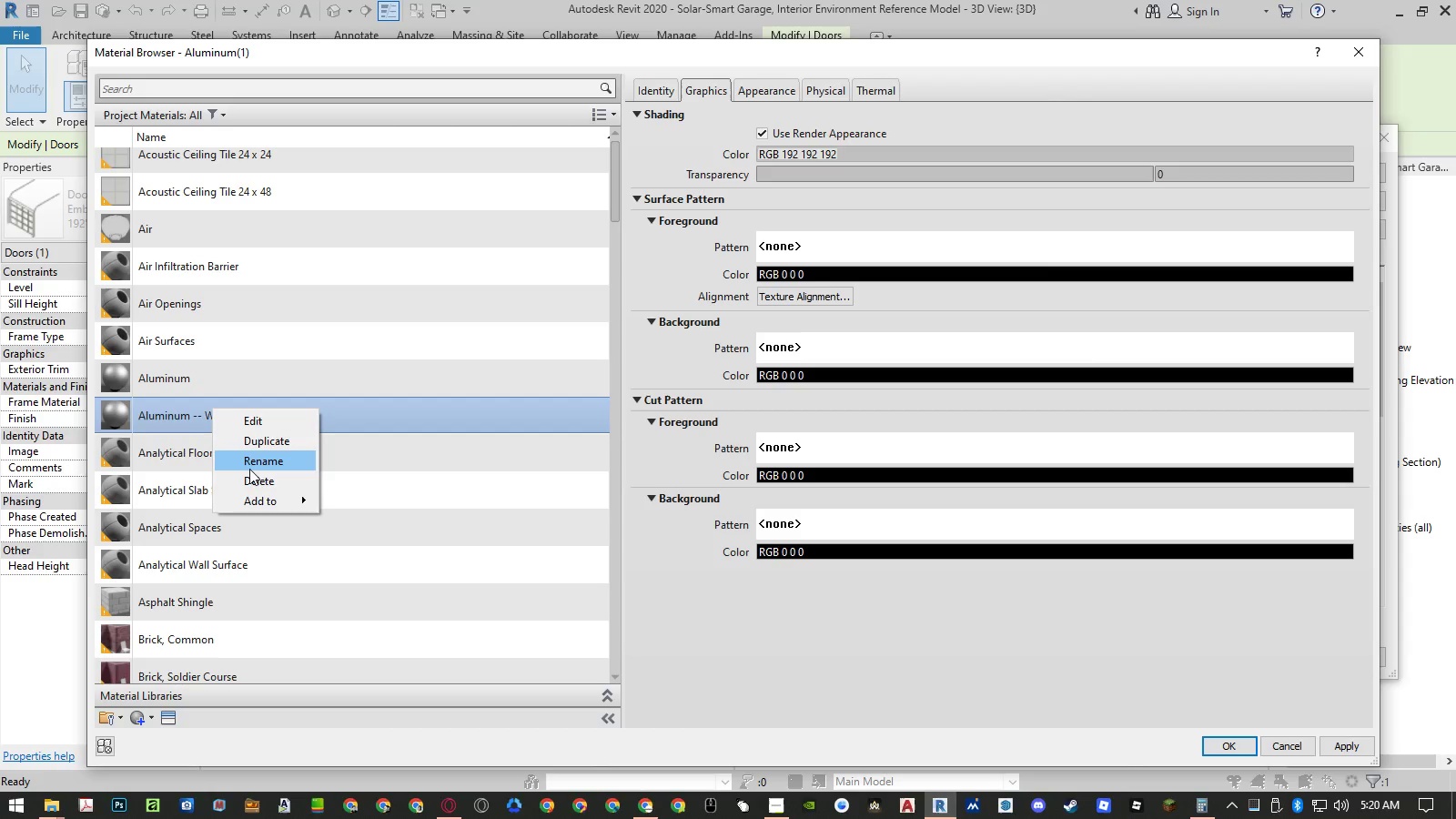 
left_click([250, 465])
 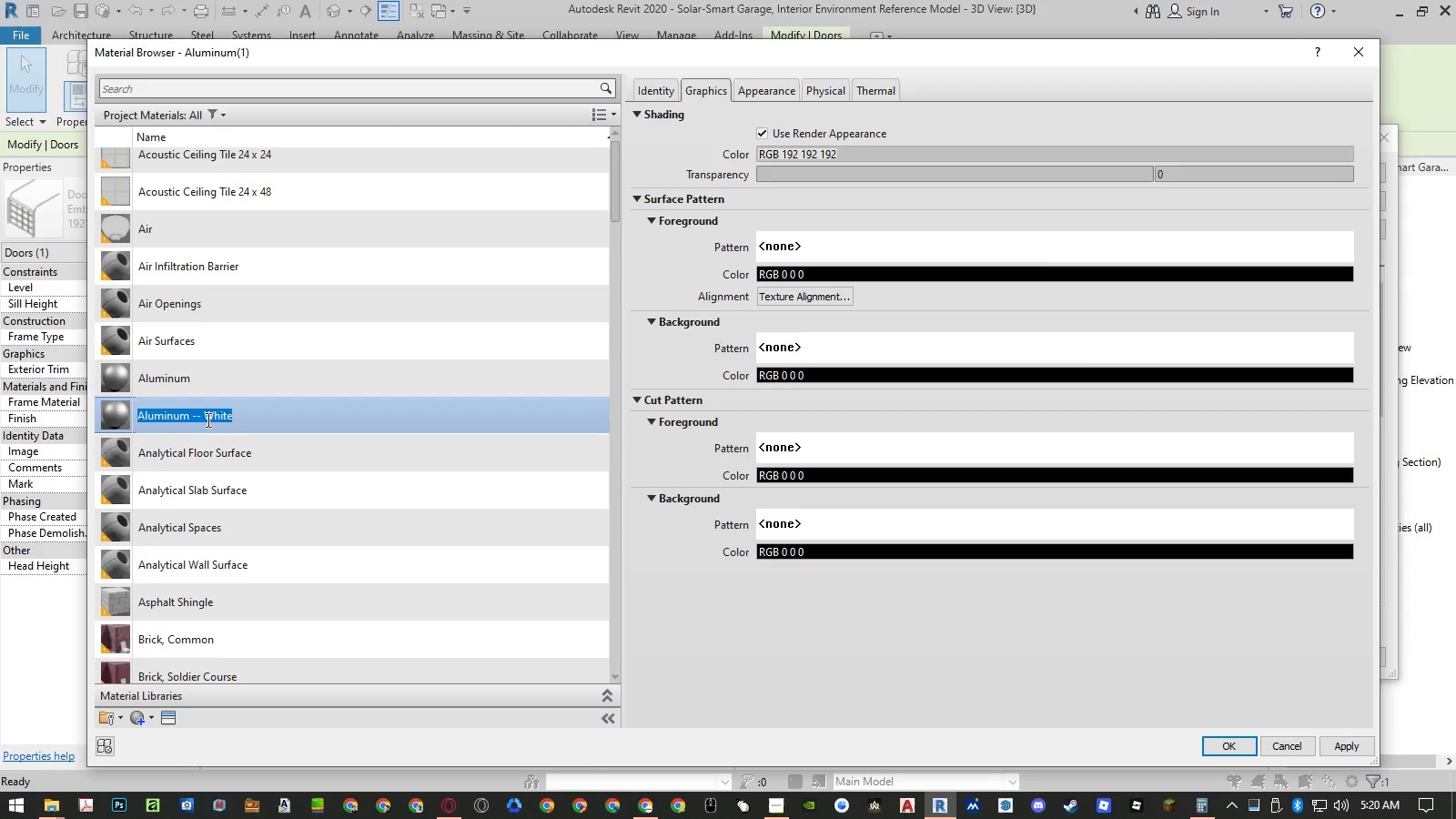 
left_click([200, 416])
 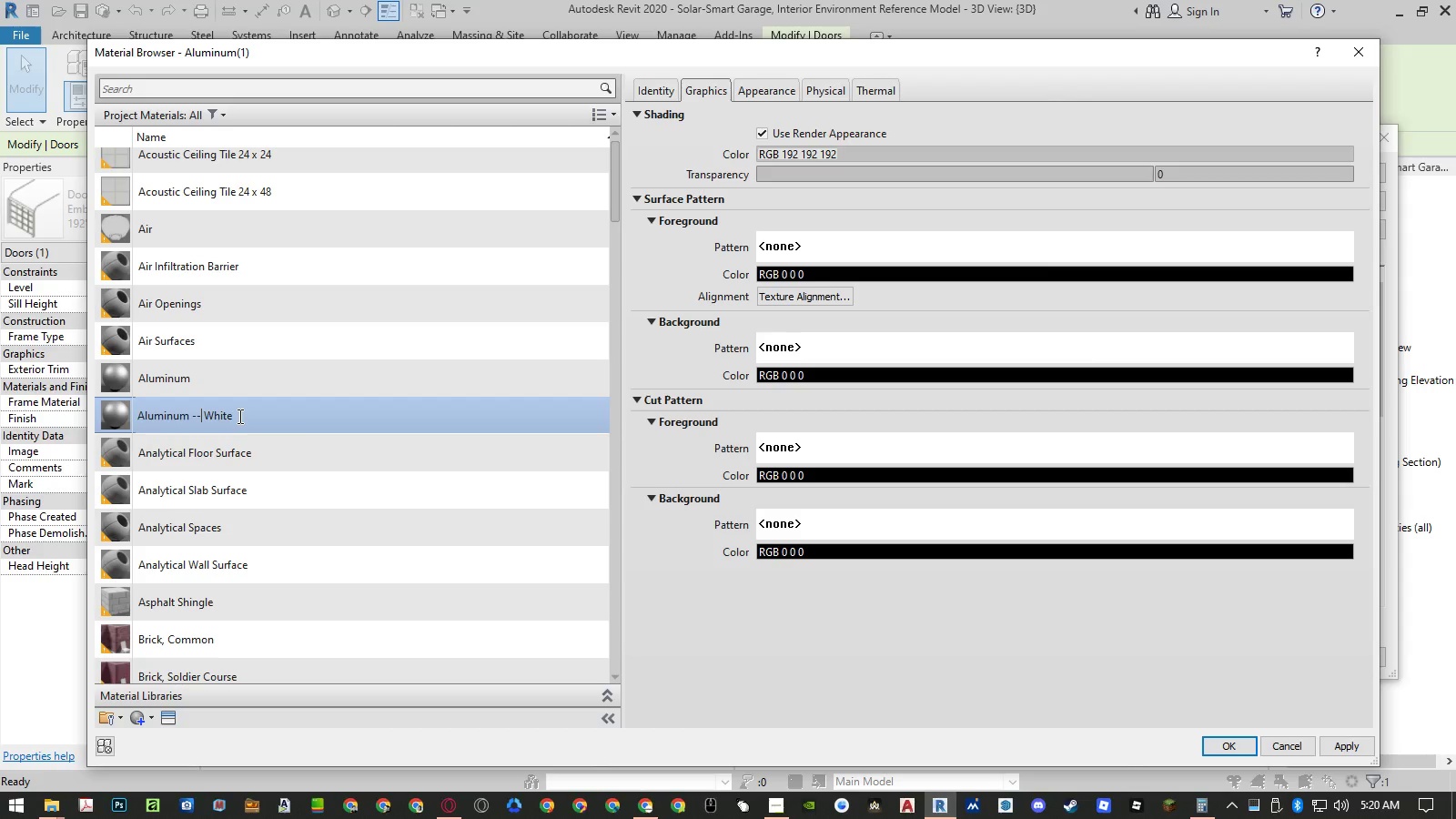 
key(Backspace)
 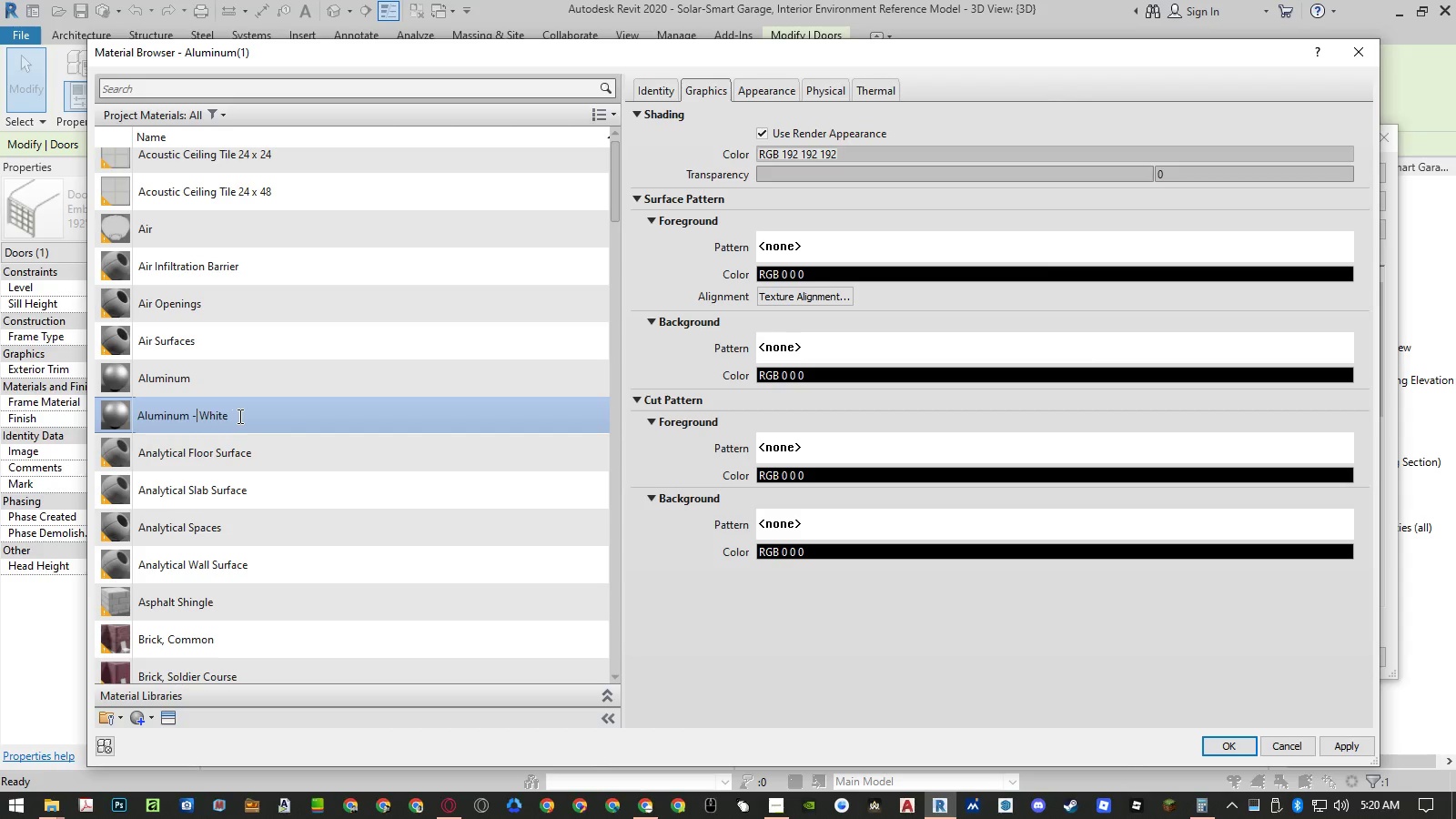 
key(Backspace)
 